 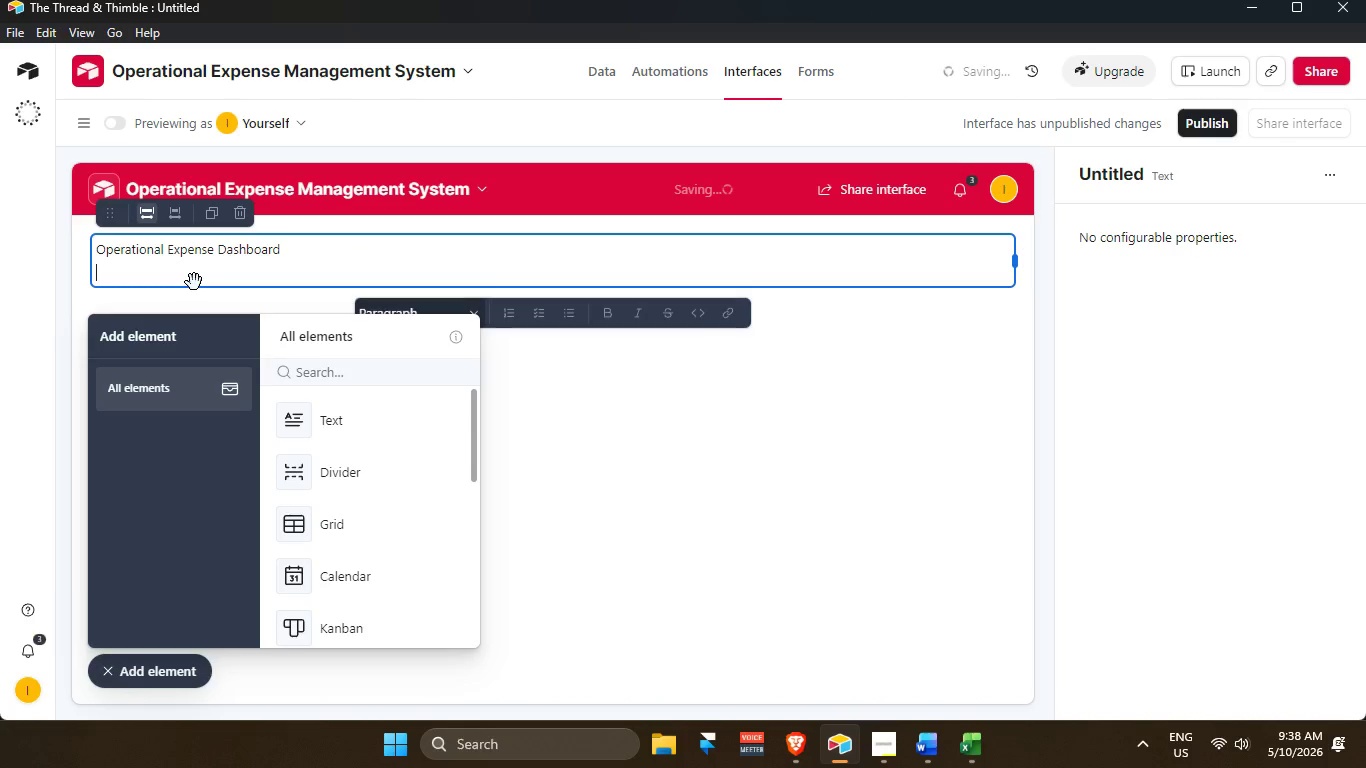 
key(Backspace)
 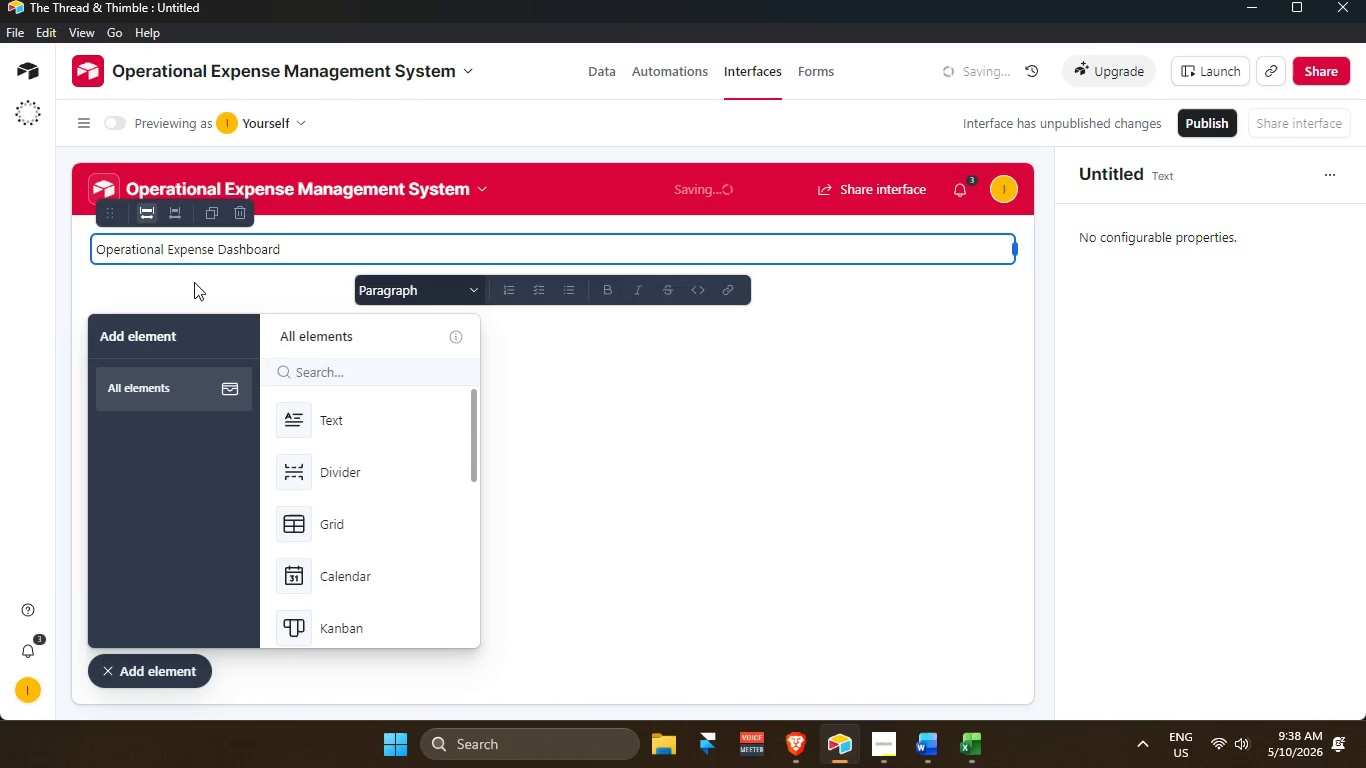 
hold_key(key=ArrowLeft, duration=0.59)
 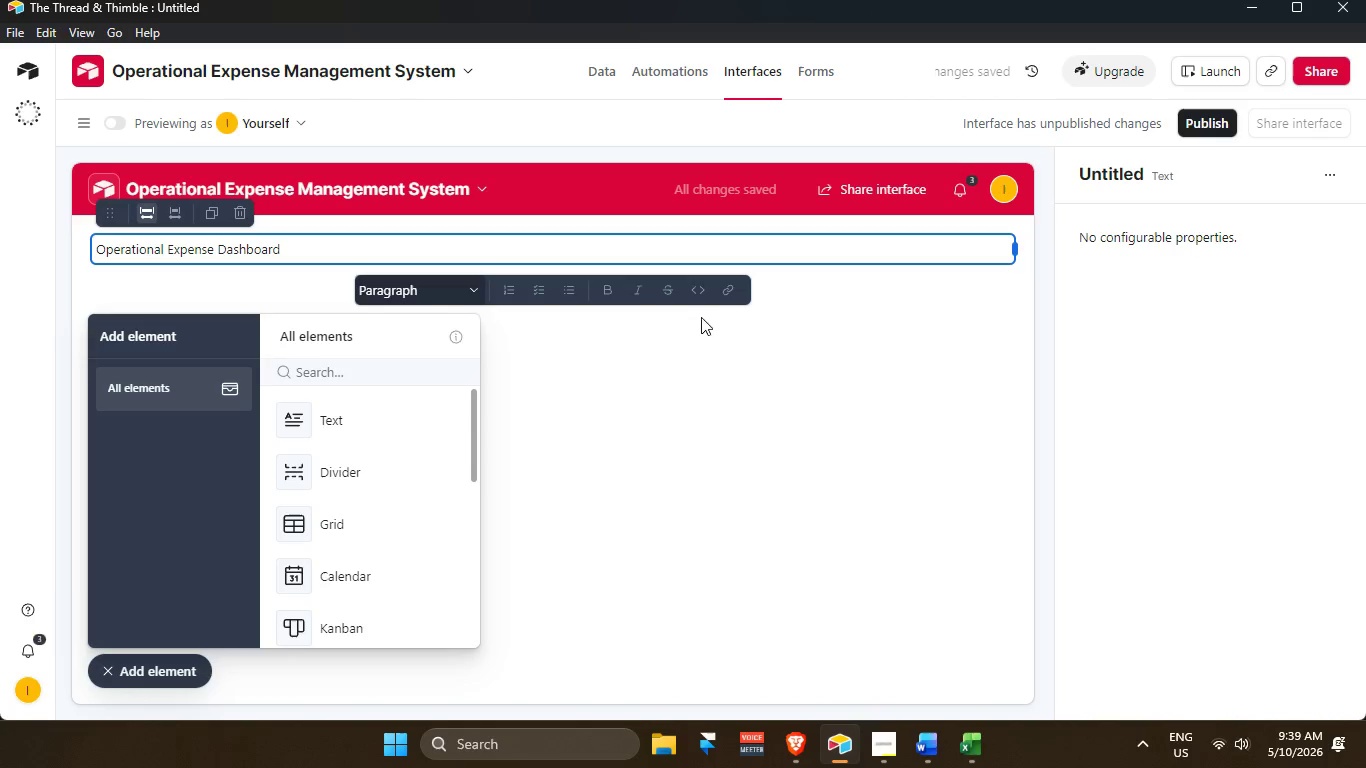 
left_click([472, 292])
 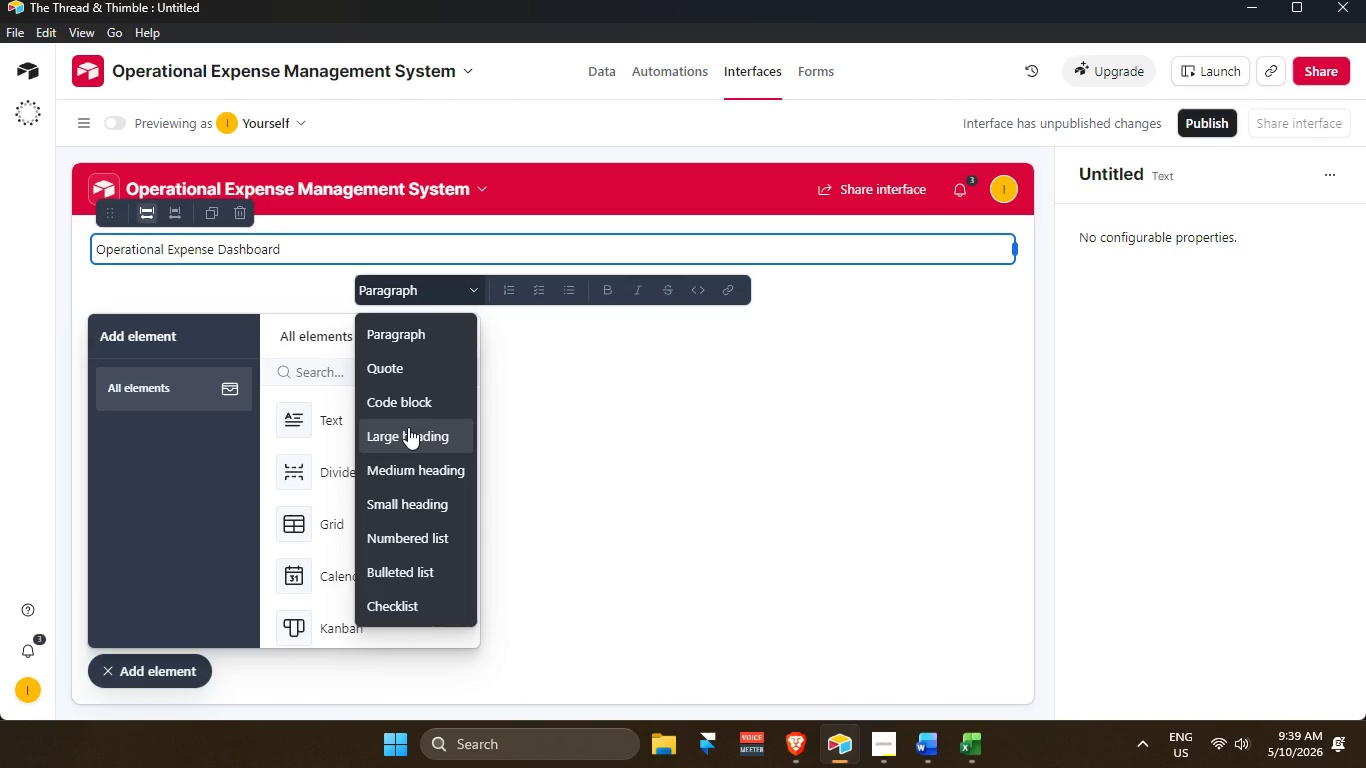 
left_click([409, 429])
 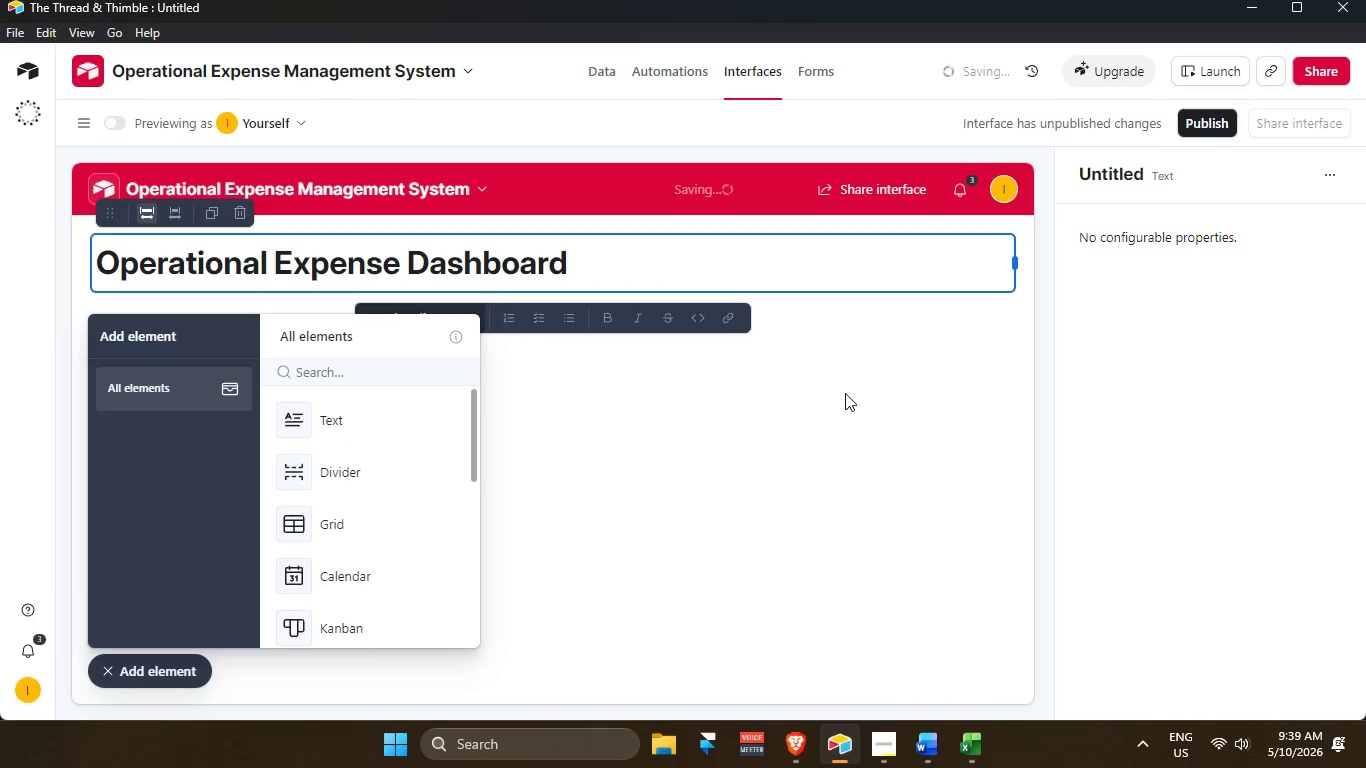 
left_click([906, 333])
 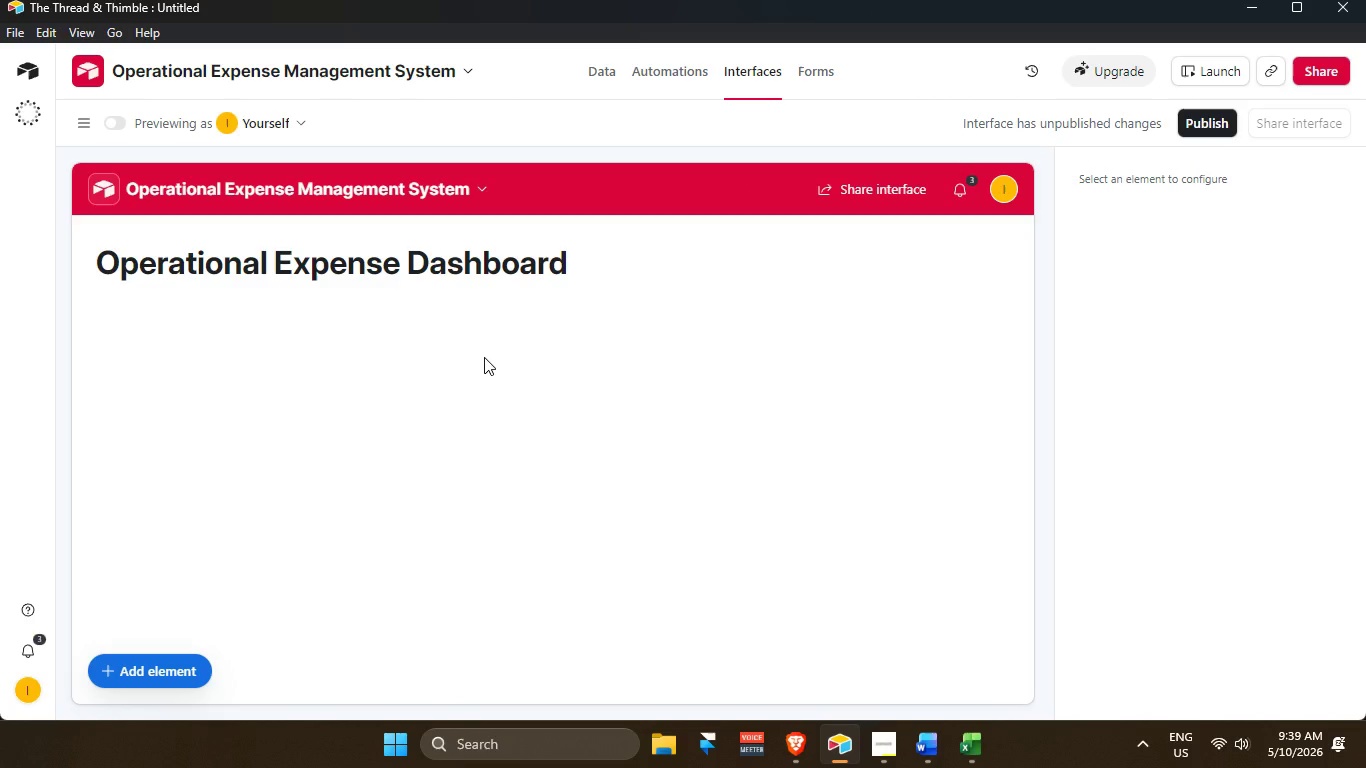 
wait(14.49)
 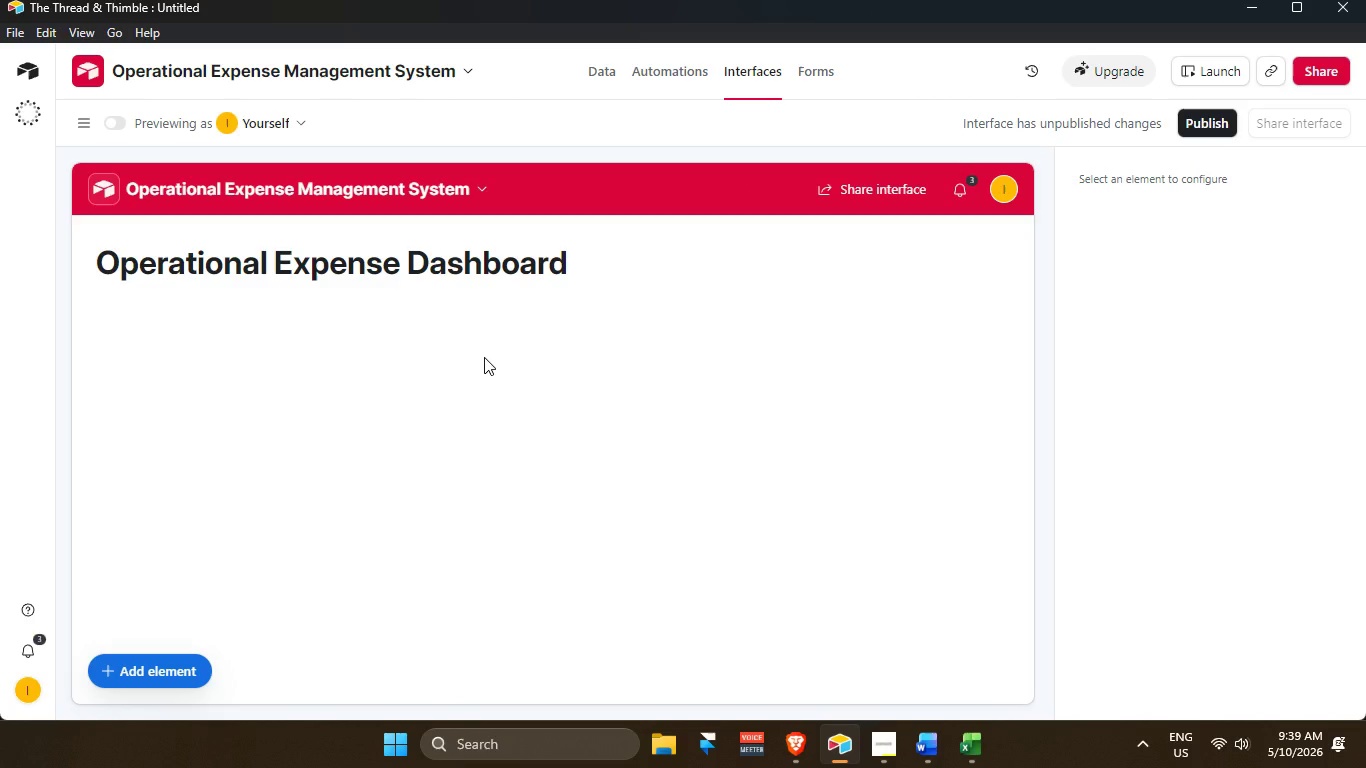 
left_click([144, 671])
 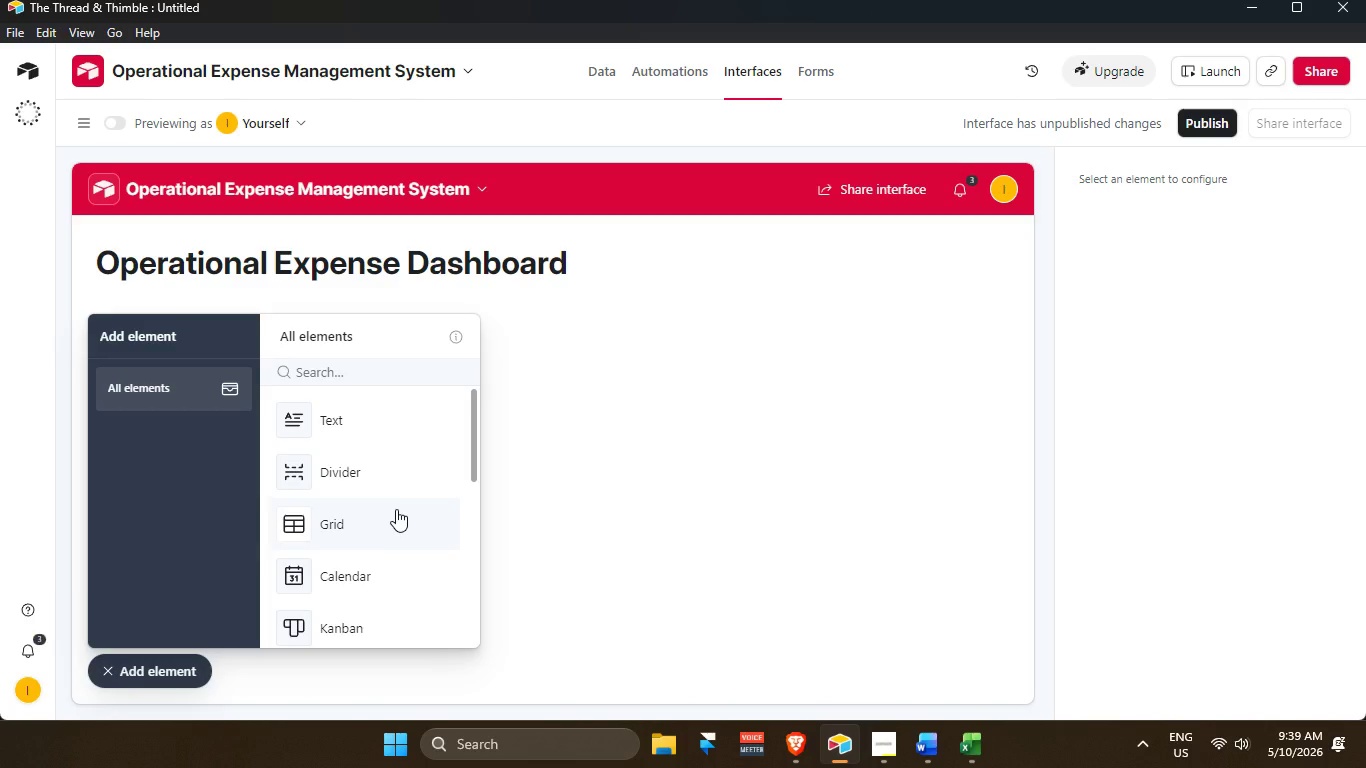 
scroll: coordinate [395, 513], scroll_direction: down, amount: 5.0
 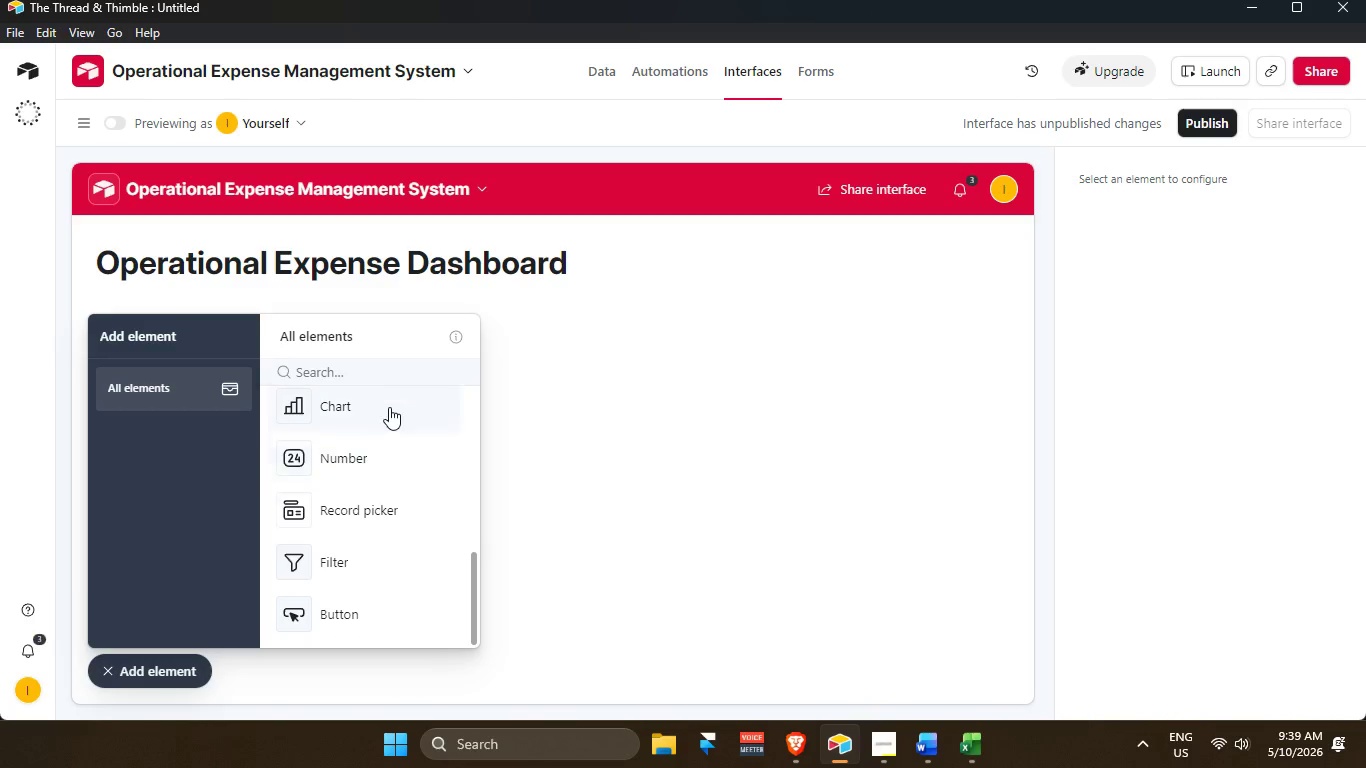 
left_click([396, 365])
 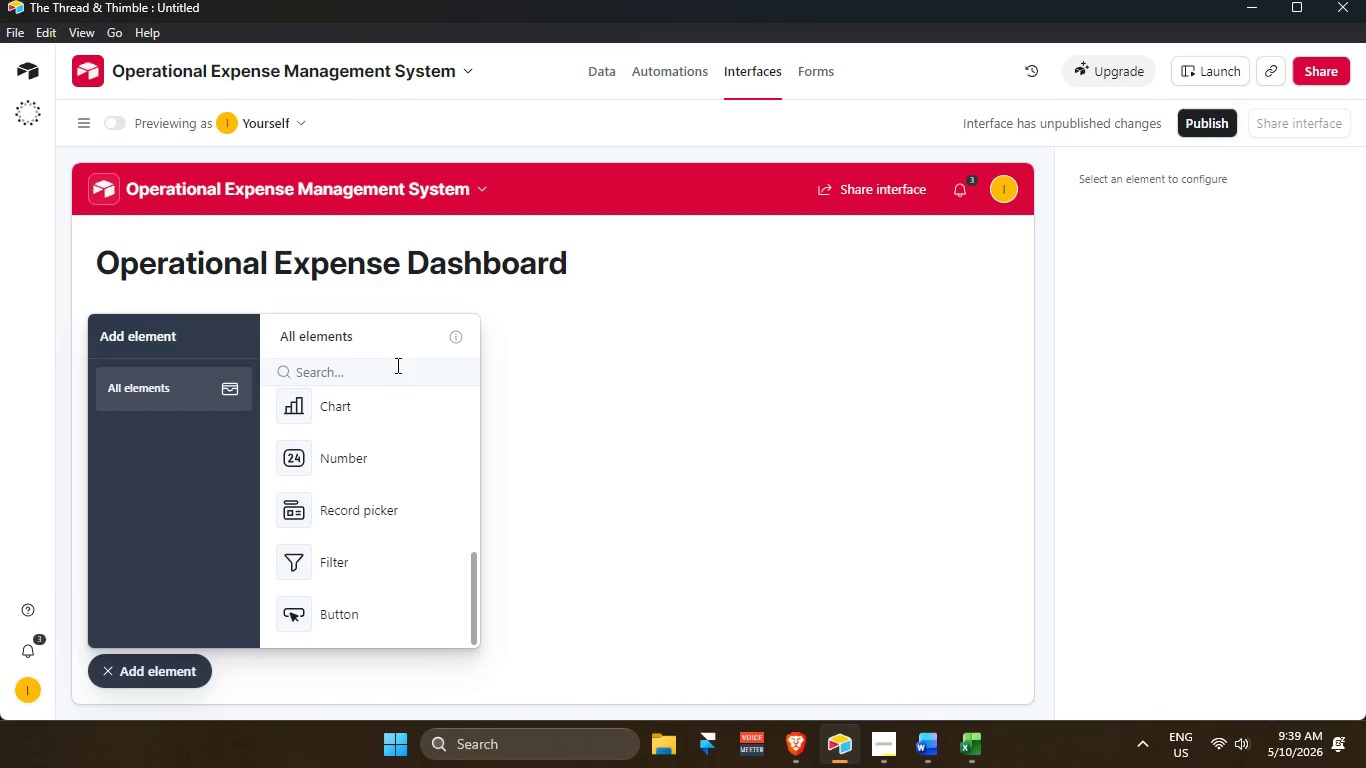 
type(metr)
 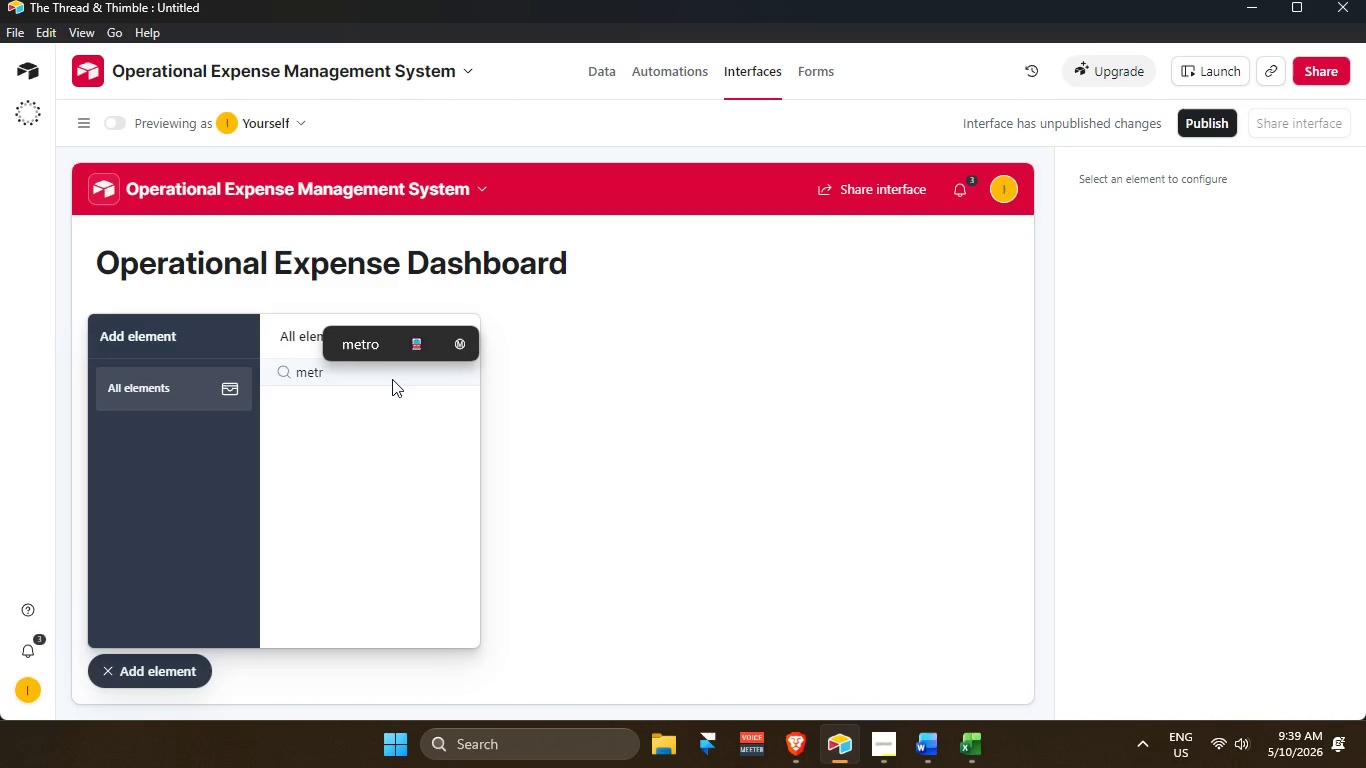 
hold_key(key=Backspace, duration=0.92)
 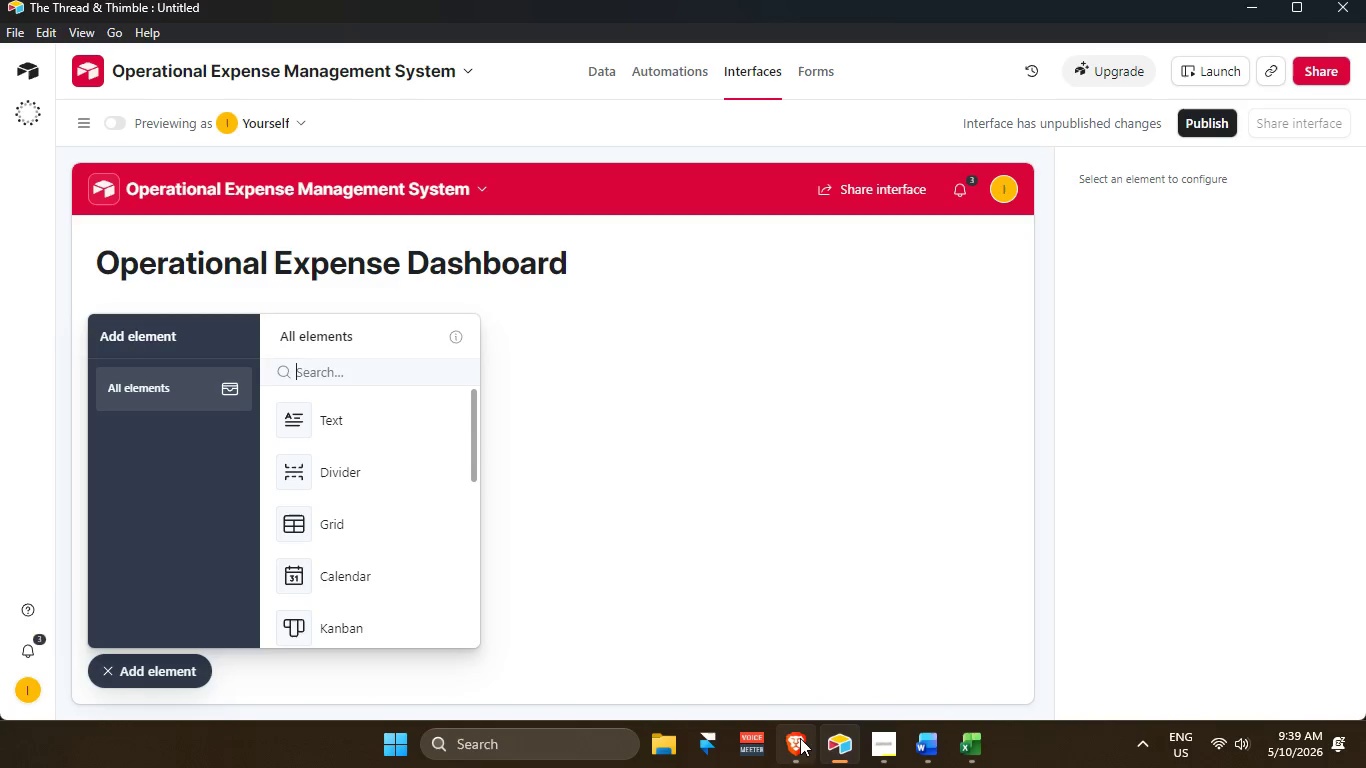 
left_click([798, 738])
 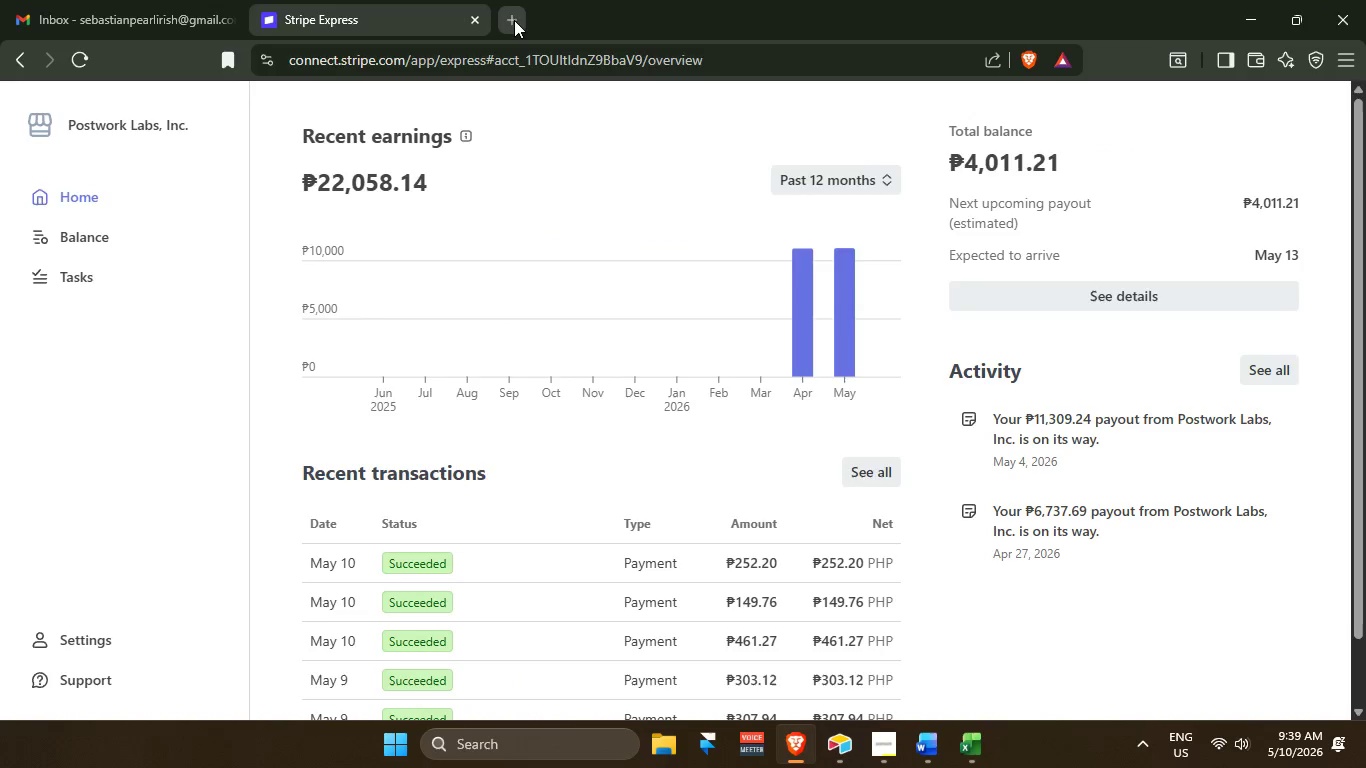 
double_click([497, 51])
 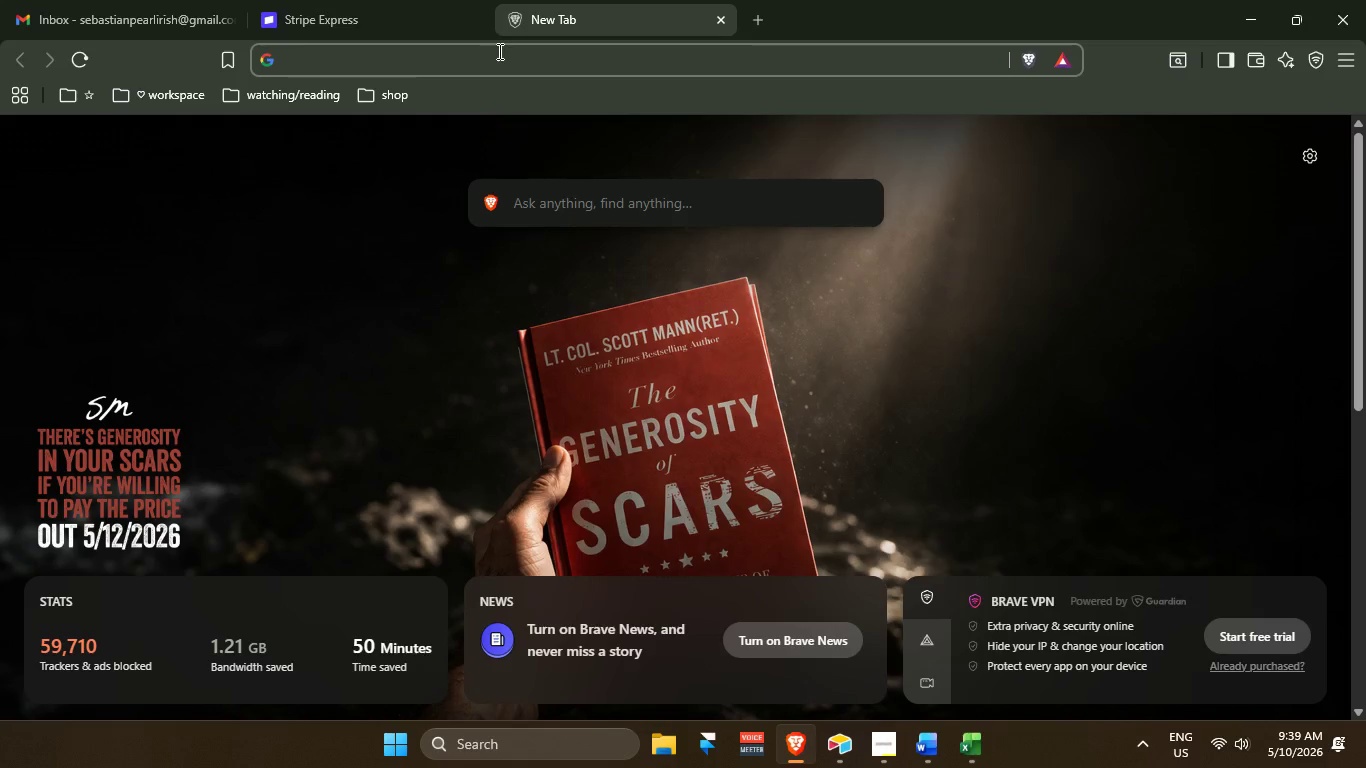 
type(whats a metric)
 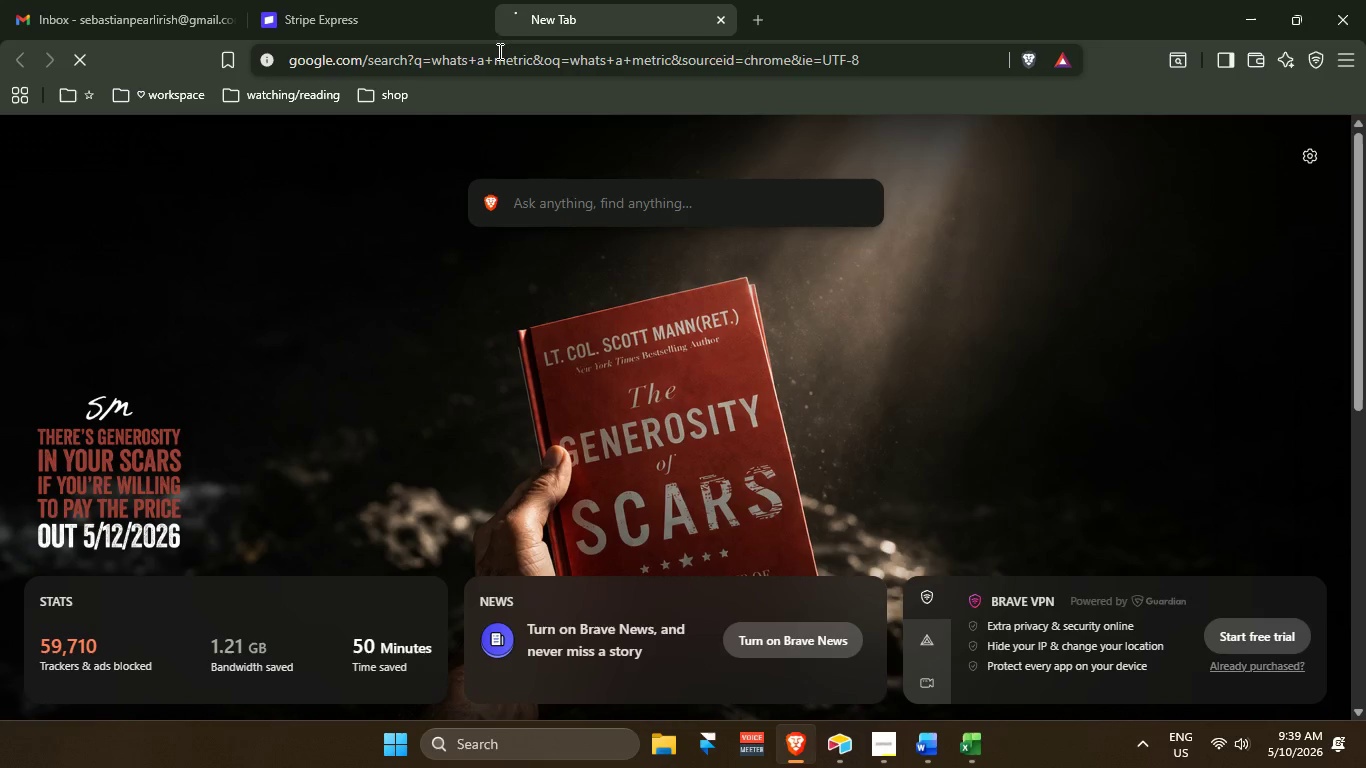 
key(Enter)
 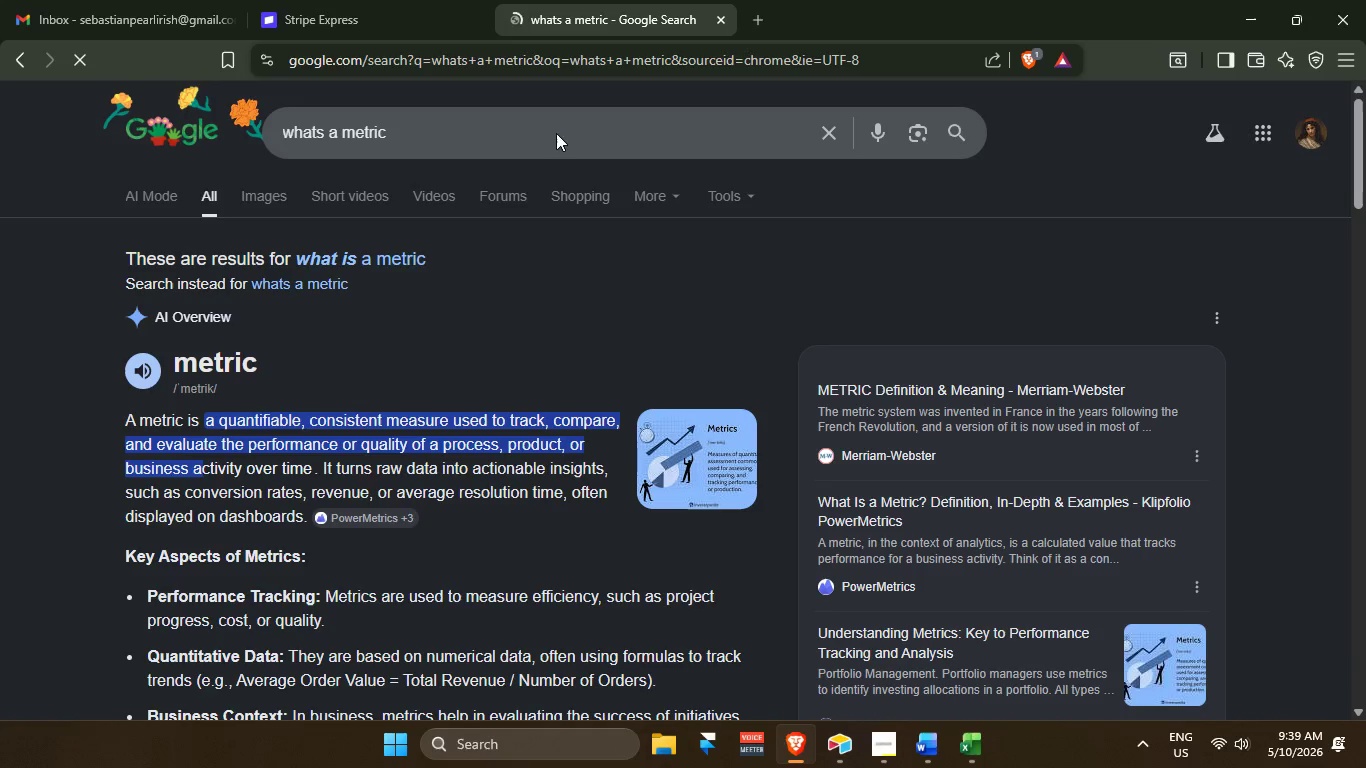 
scroll: coordinate [483, 432], scroll_direction: down, amount: 3.0
 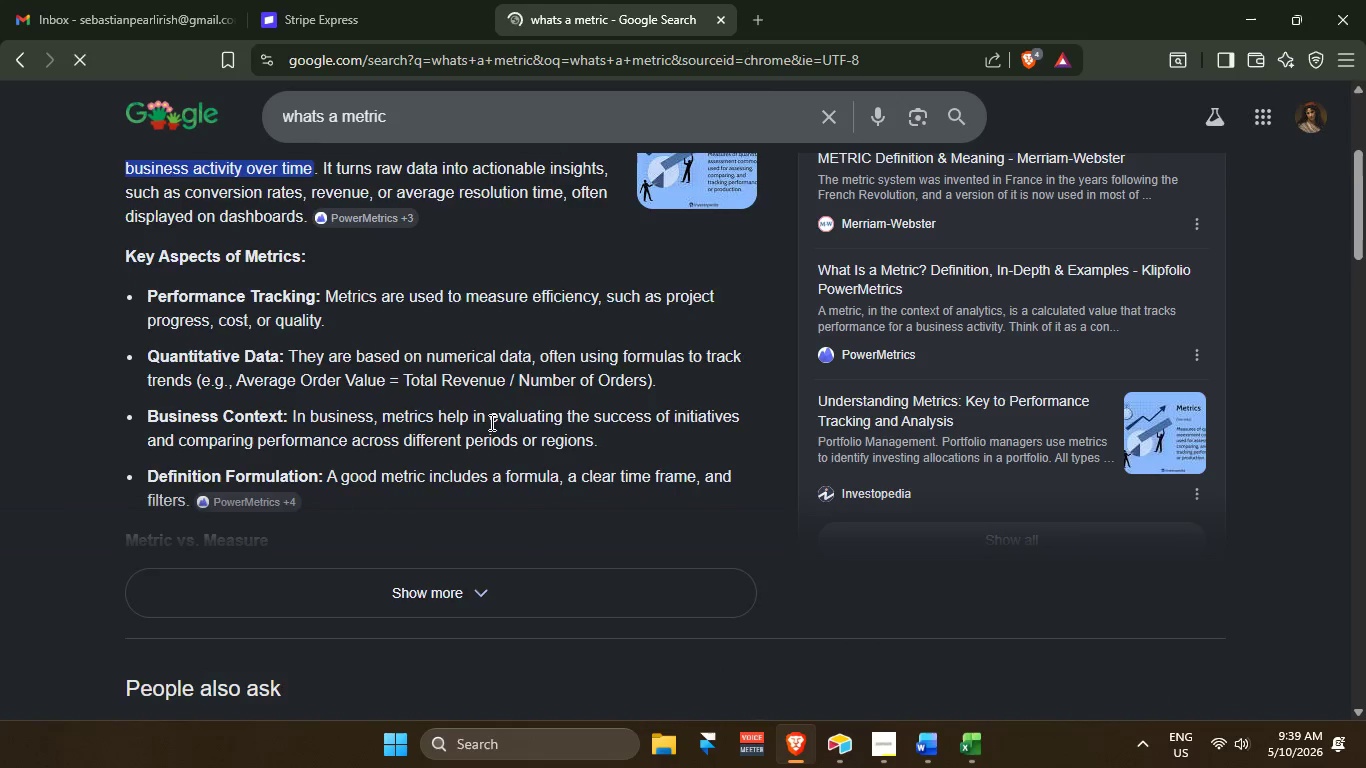 
scroll: coordinate [479, 412], scroll_direction: up, amount: 1.0
 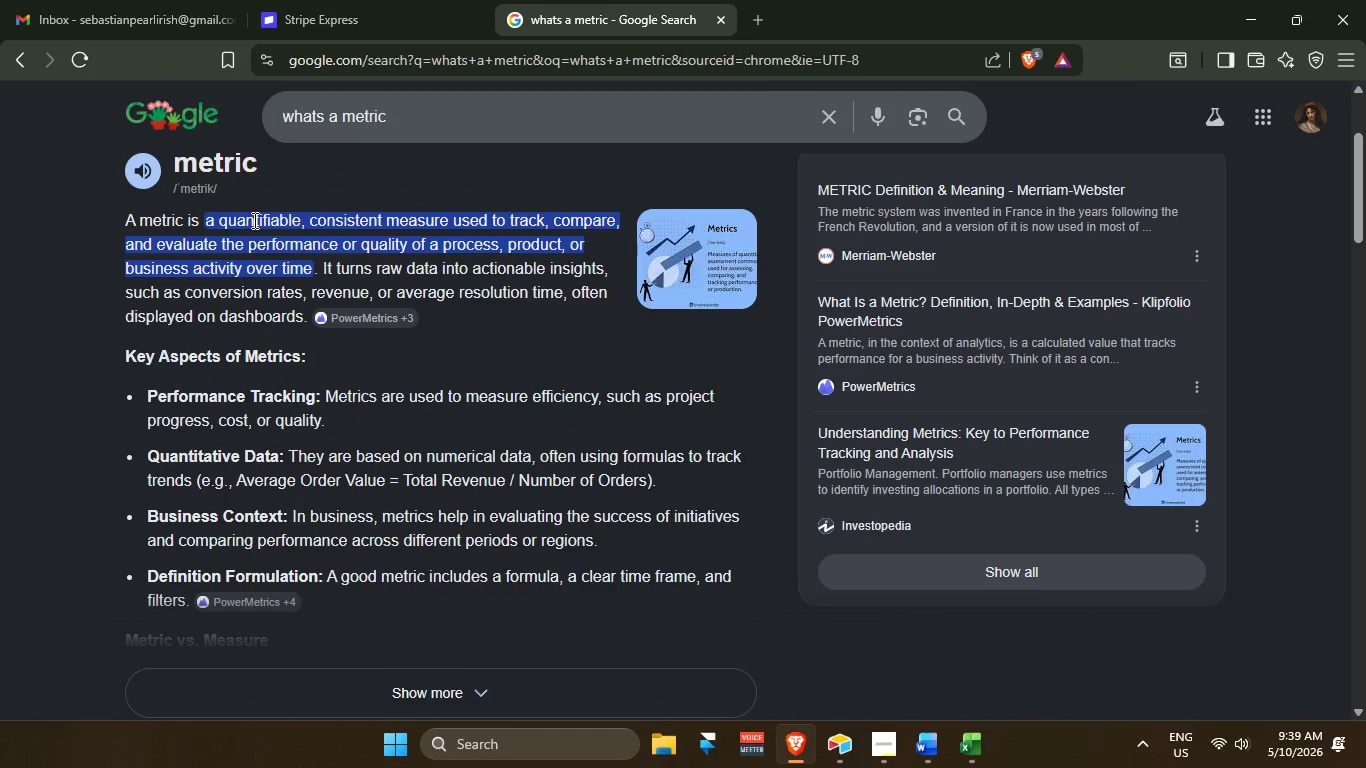 
left_click([253, 220])
 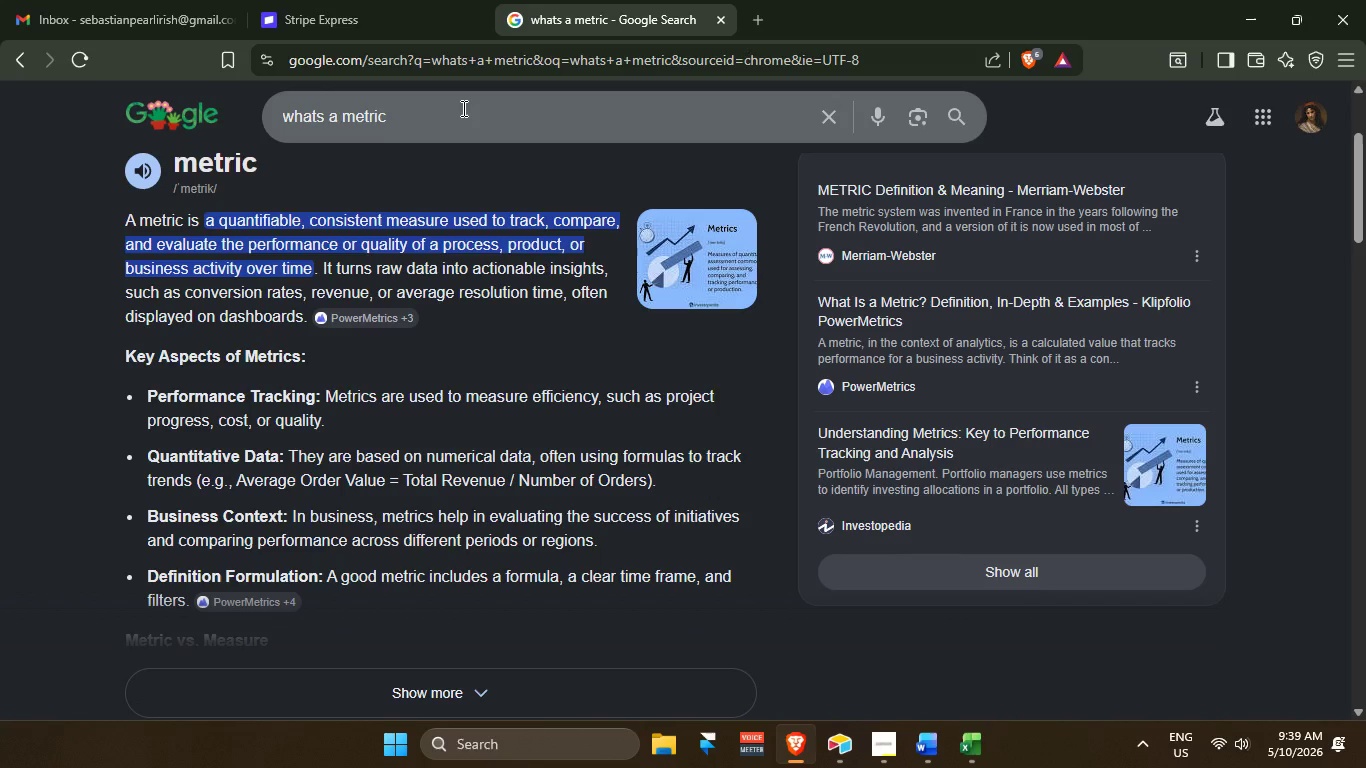 
left_click([462, 108])
 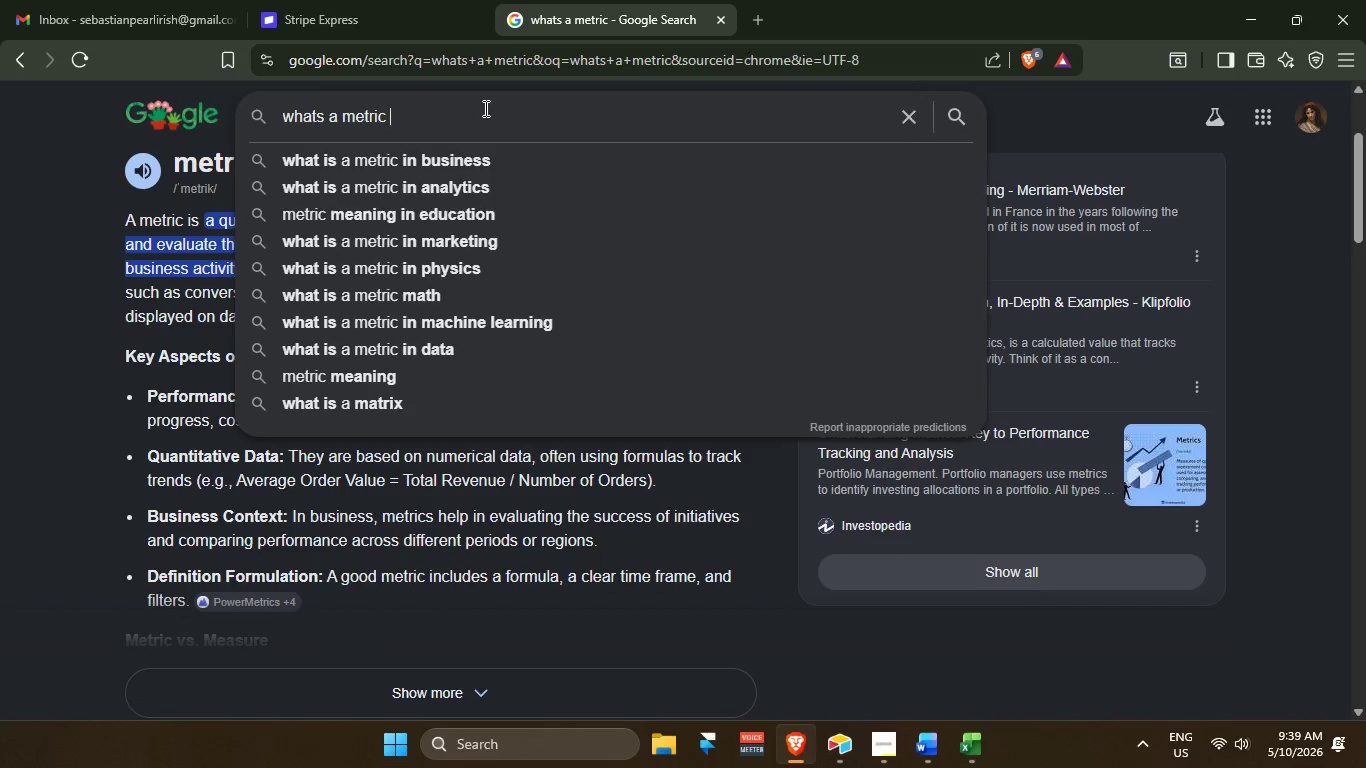 
type( in airtable)
 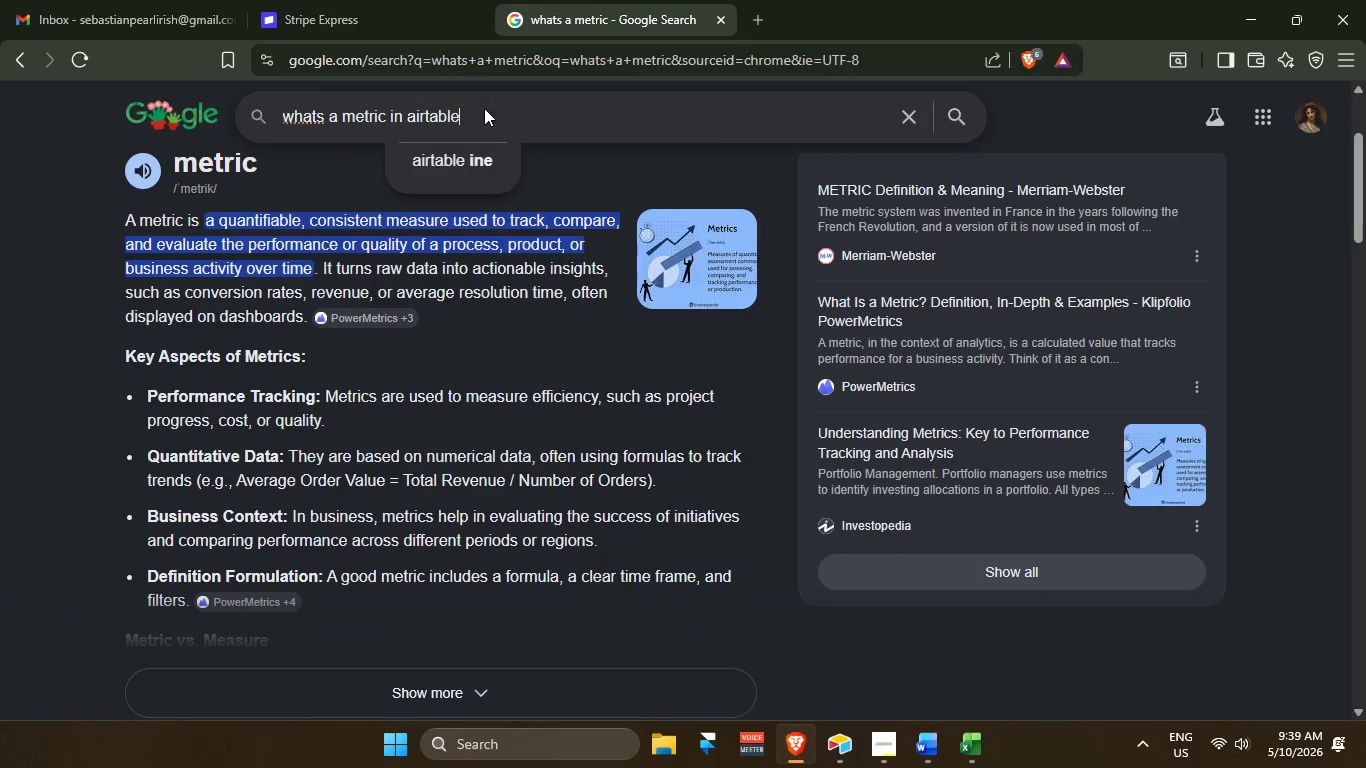 
key(Enter)
 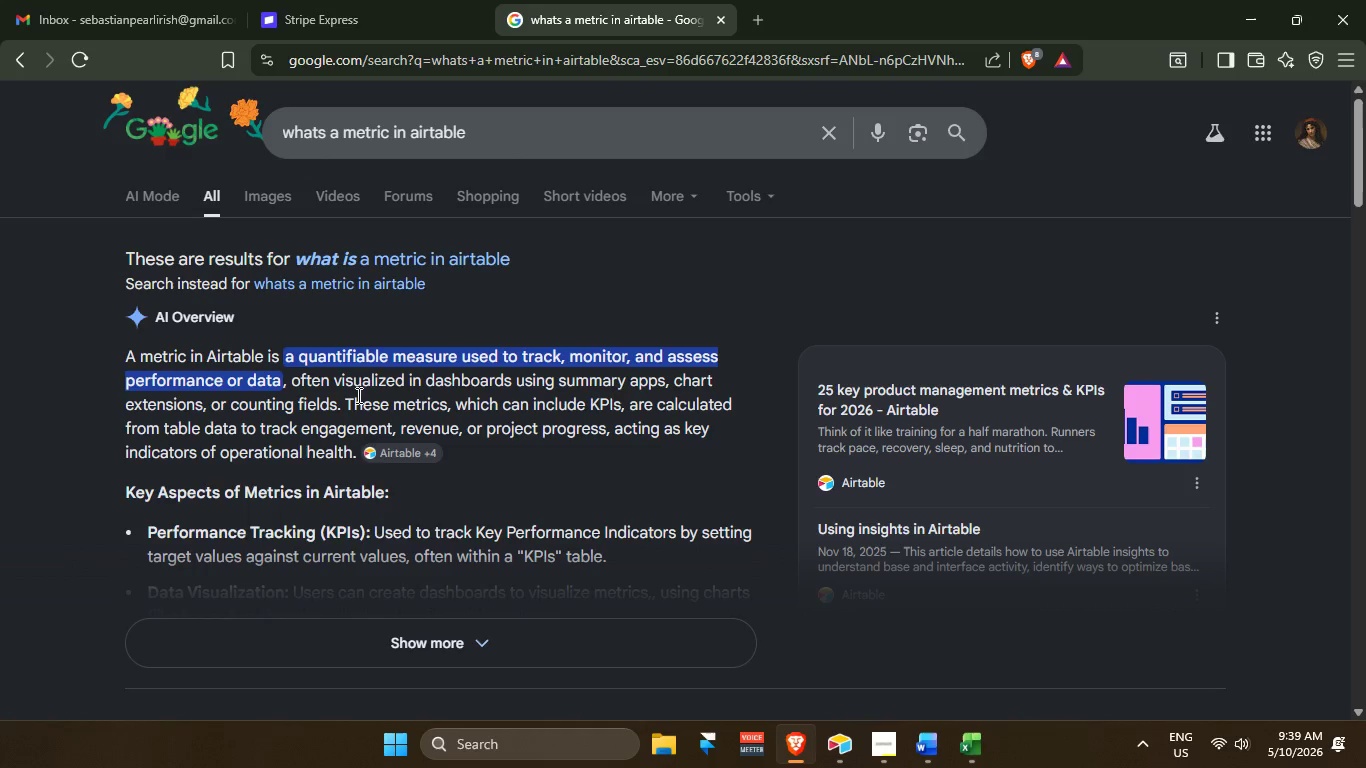 
wait(10.44)
 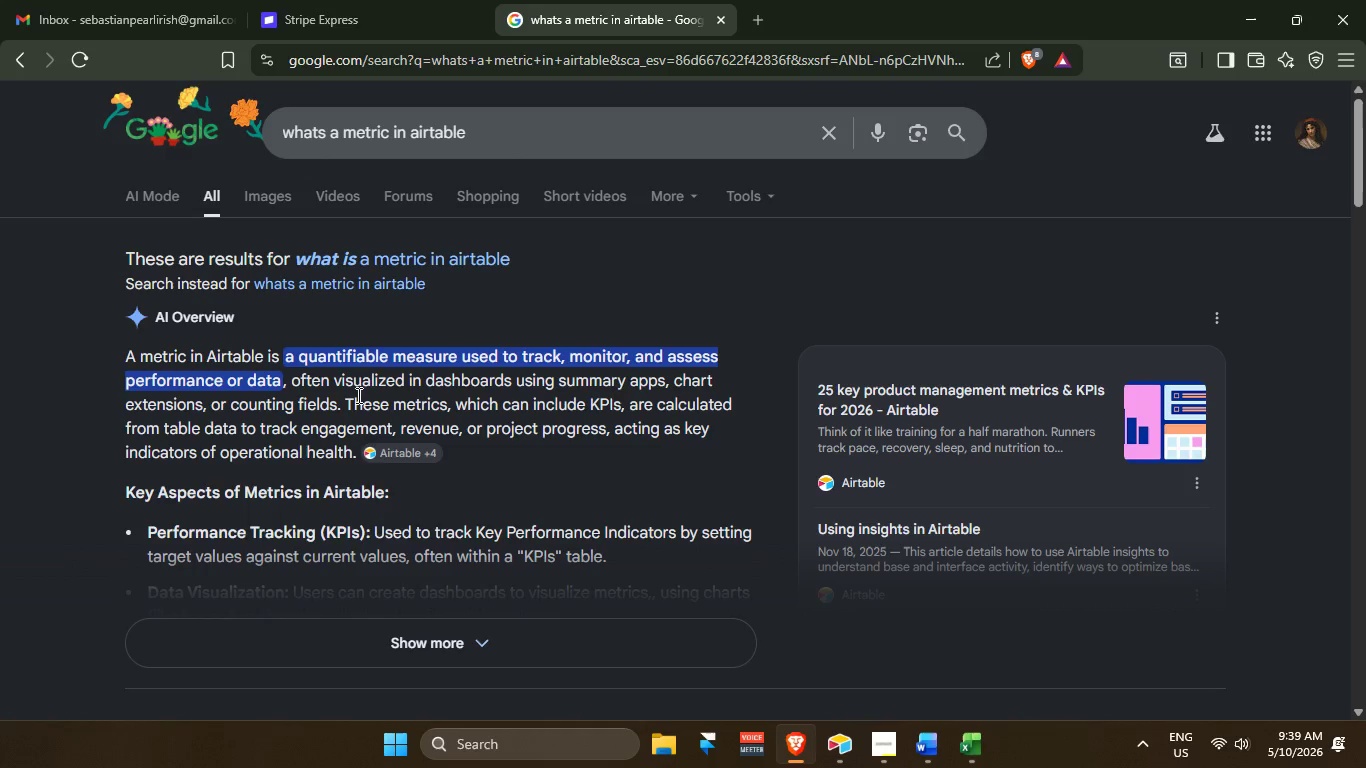 
key(Alt+AltLeft)
 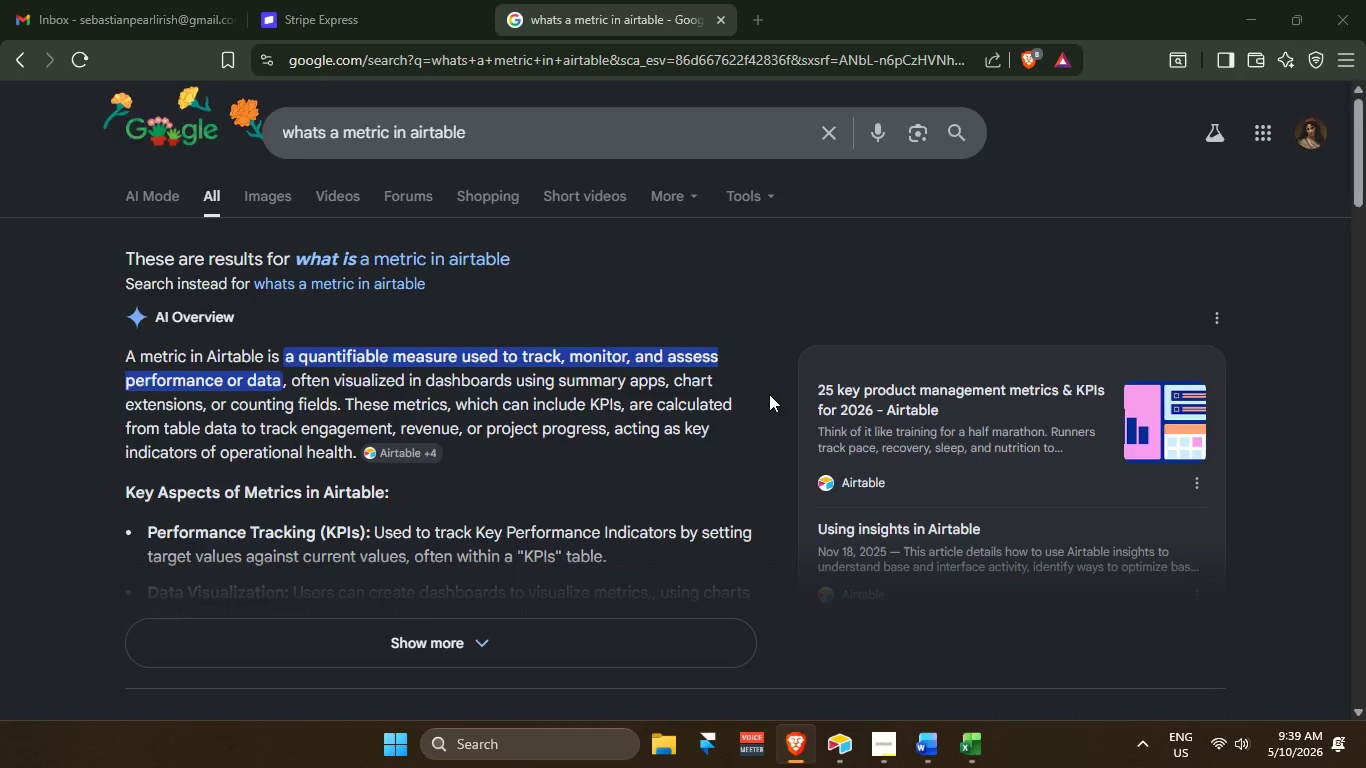 
key(Alt+Tab)
 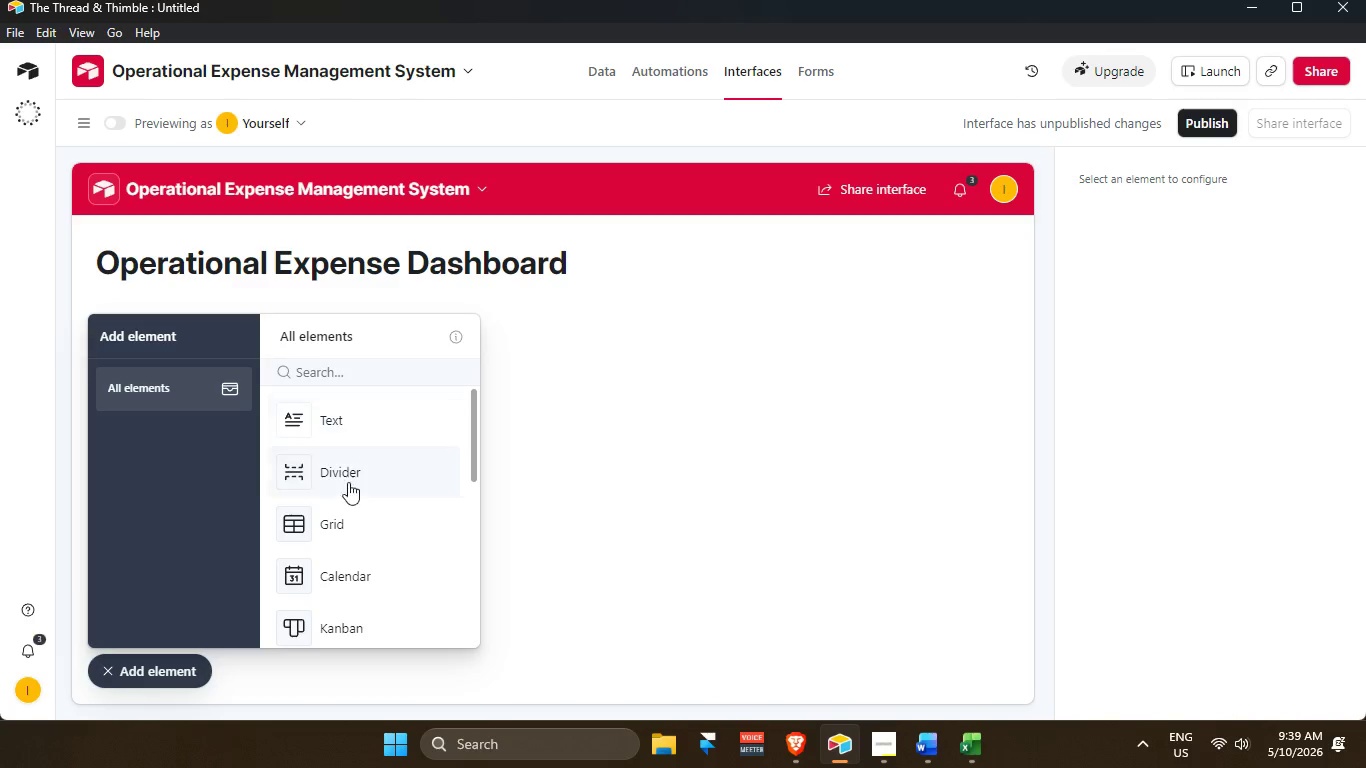 
scroll: coordinate [363, 573], scroll_direction: none, amount: 0.0
 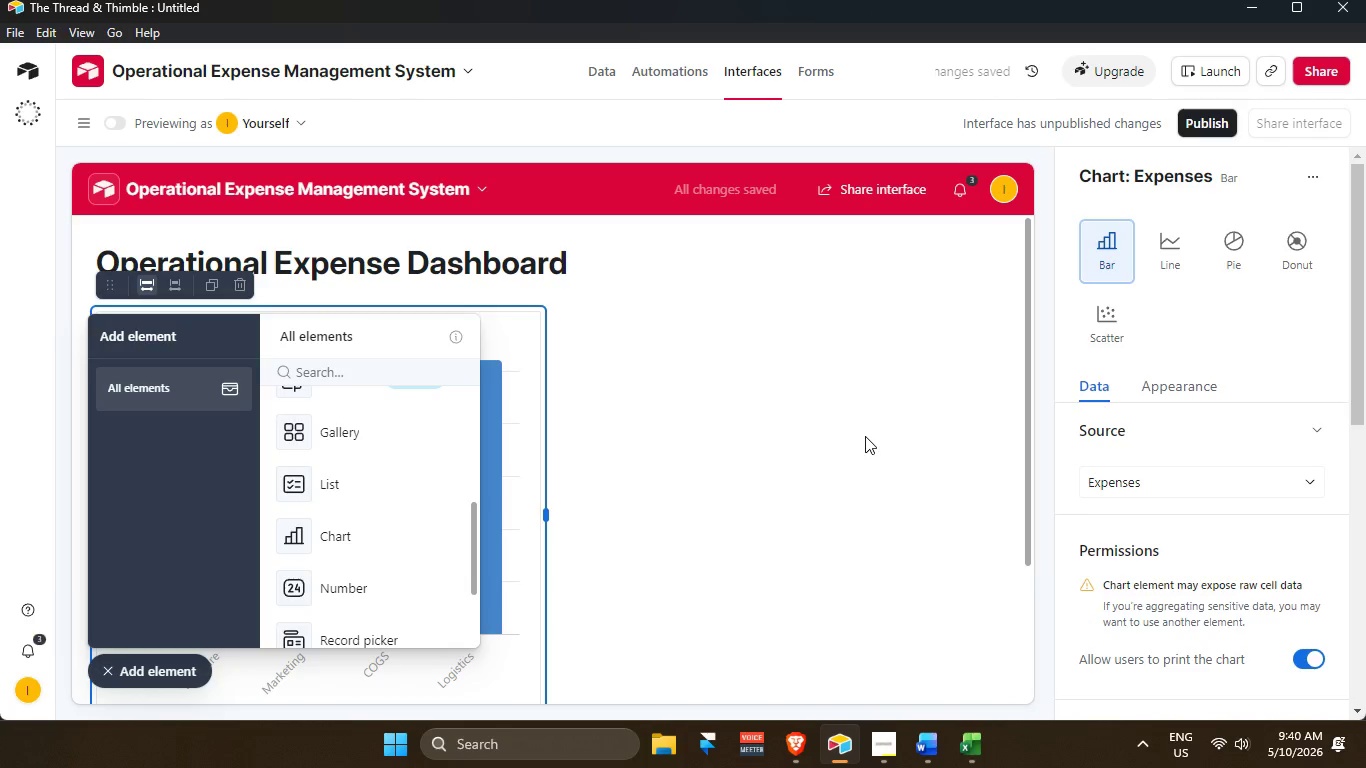 
wait(6.84)
 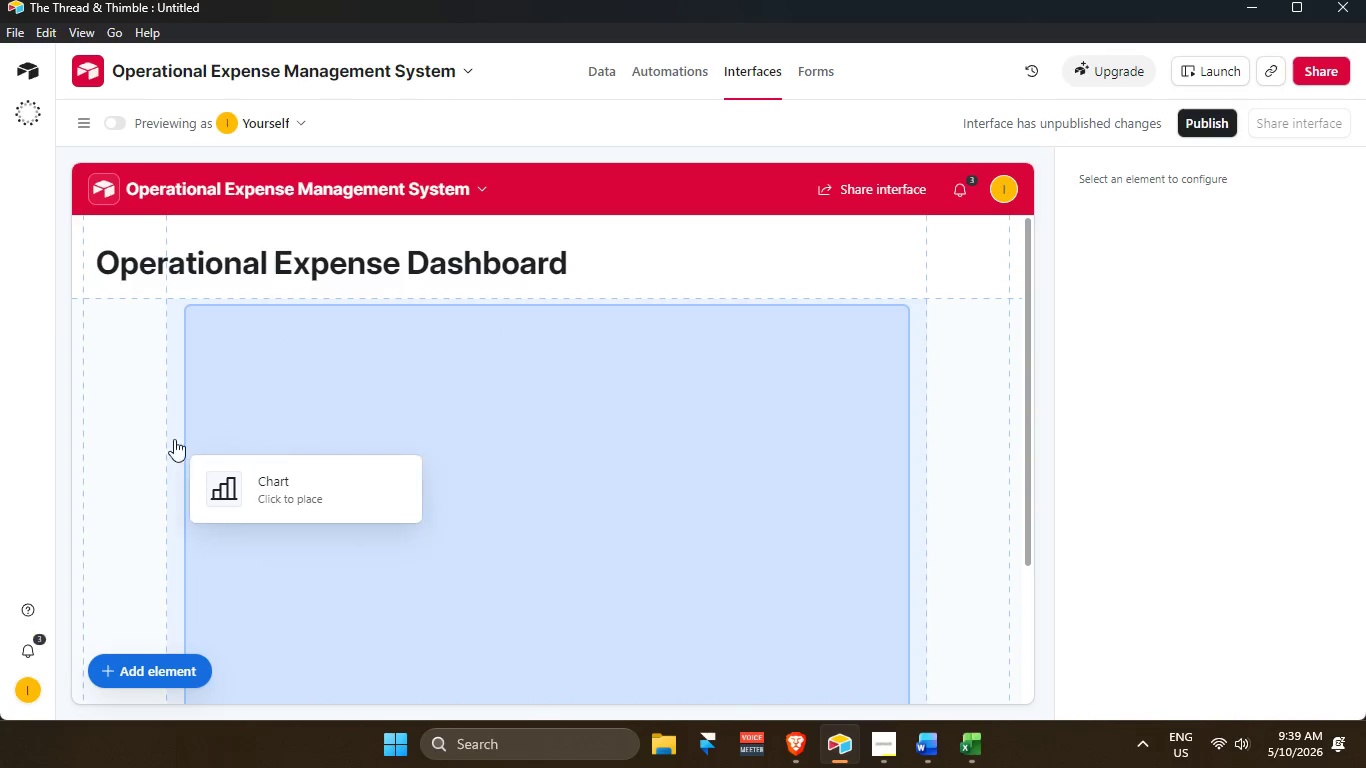 
double_click([406, 487])
 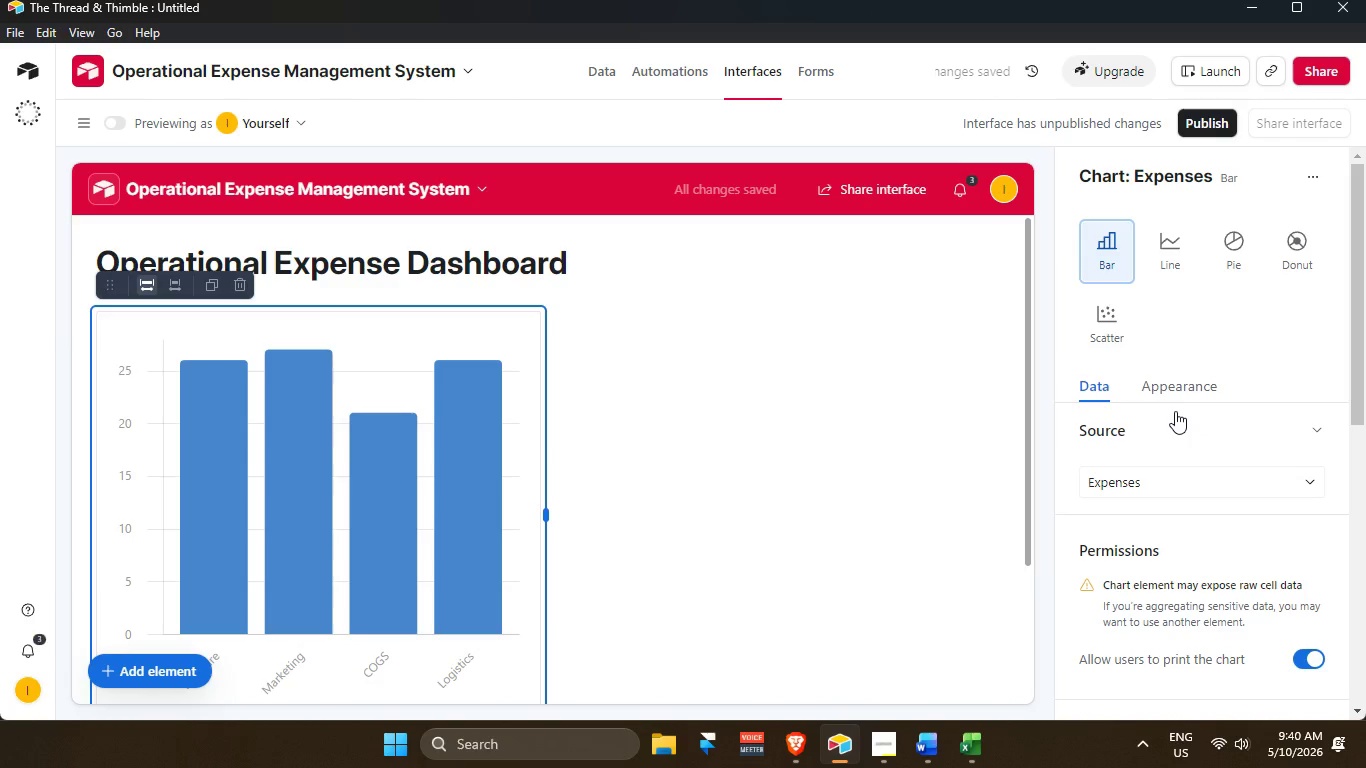 
scroll: coordinate [1175, 410], scroll_direction: up, amount: 3.0
 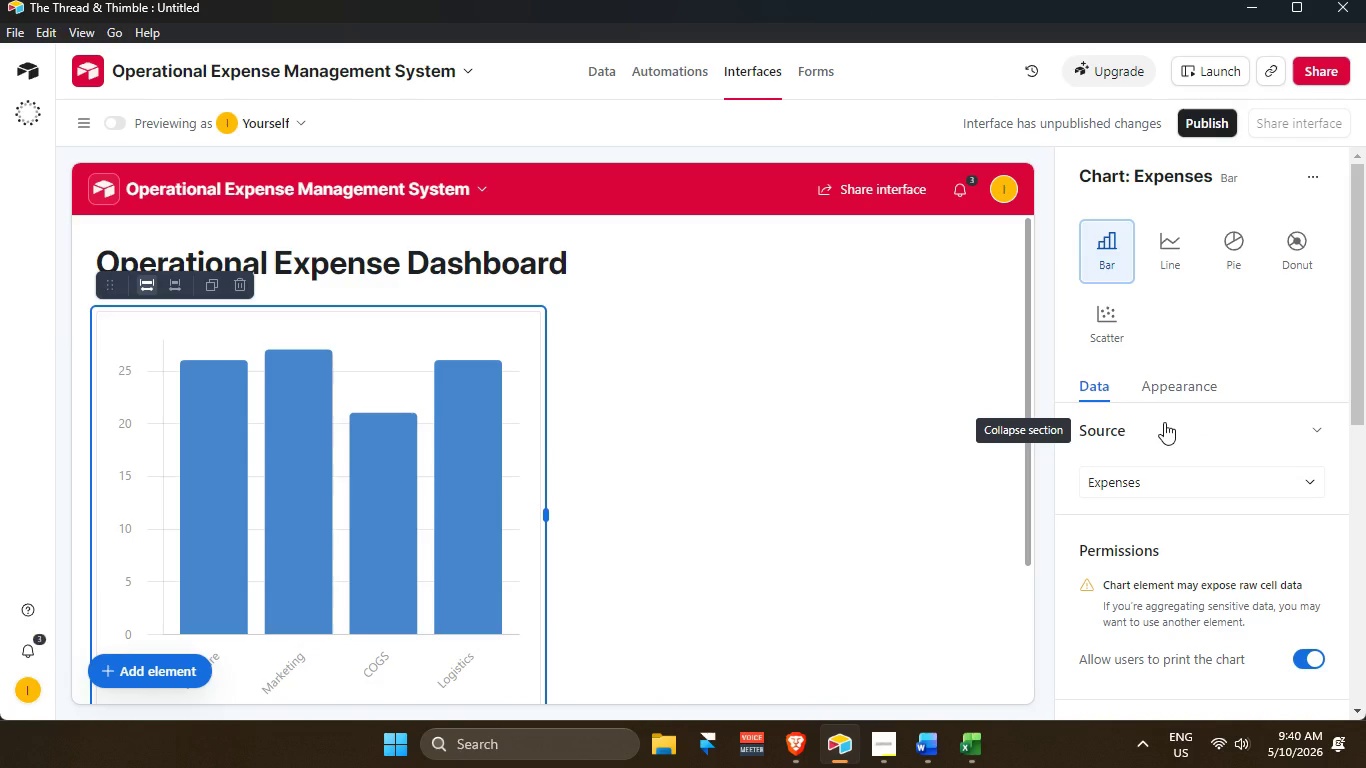 
wait(8.03)
 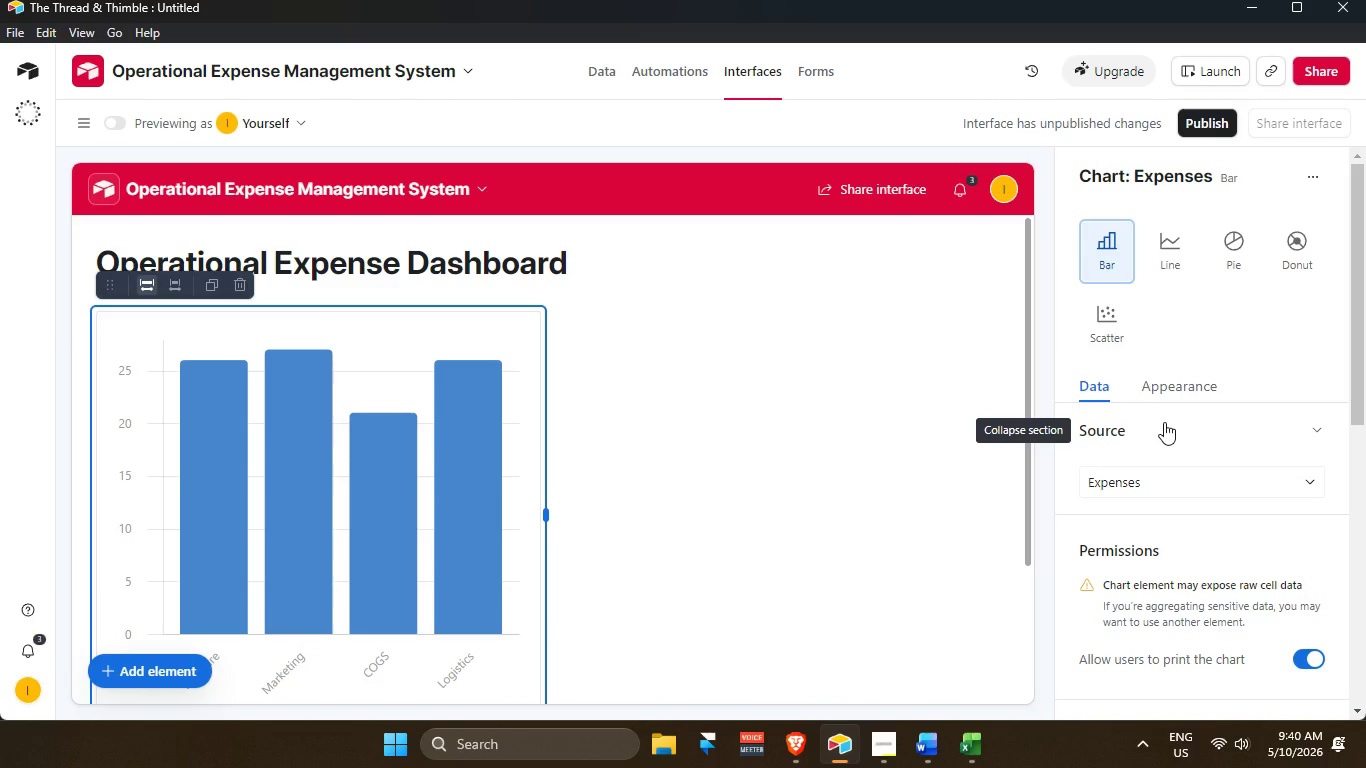 
left_click([236, 284])
 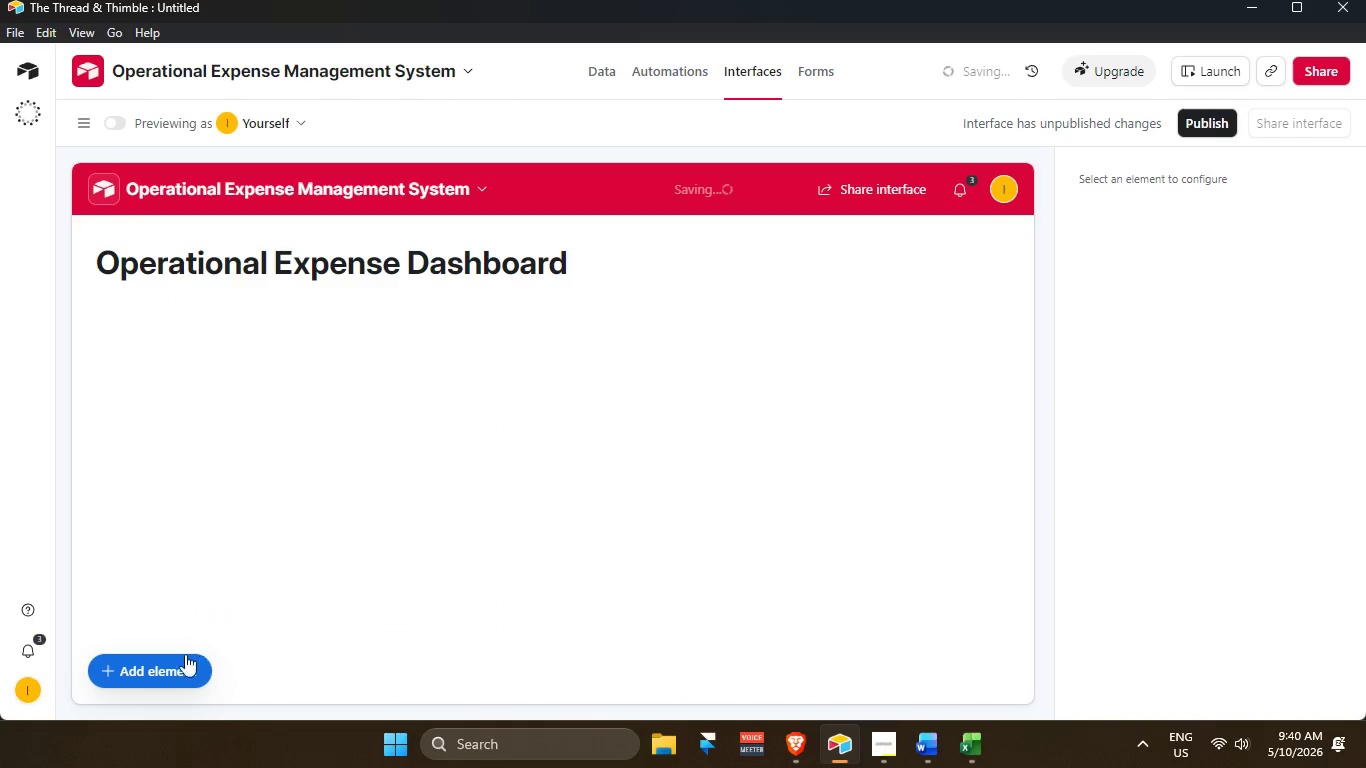 
left_click([174, 674])
 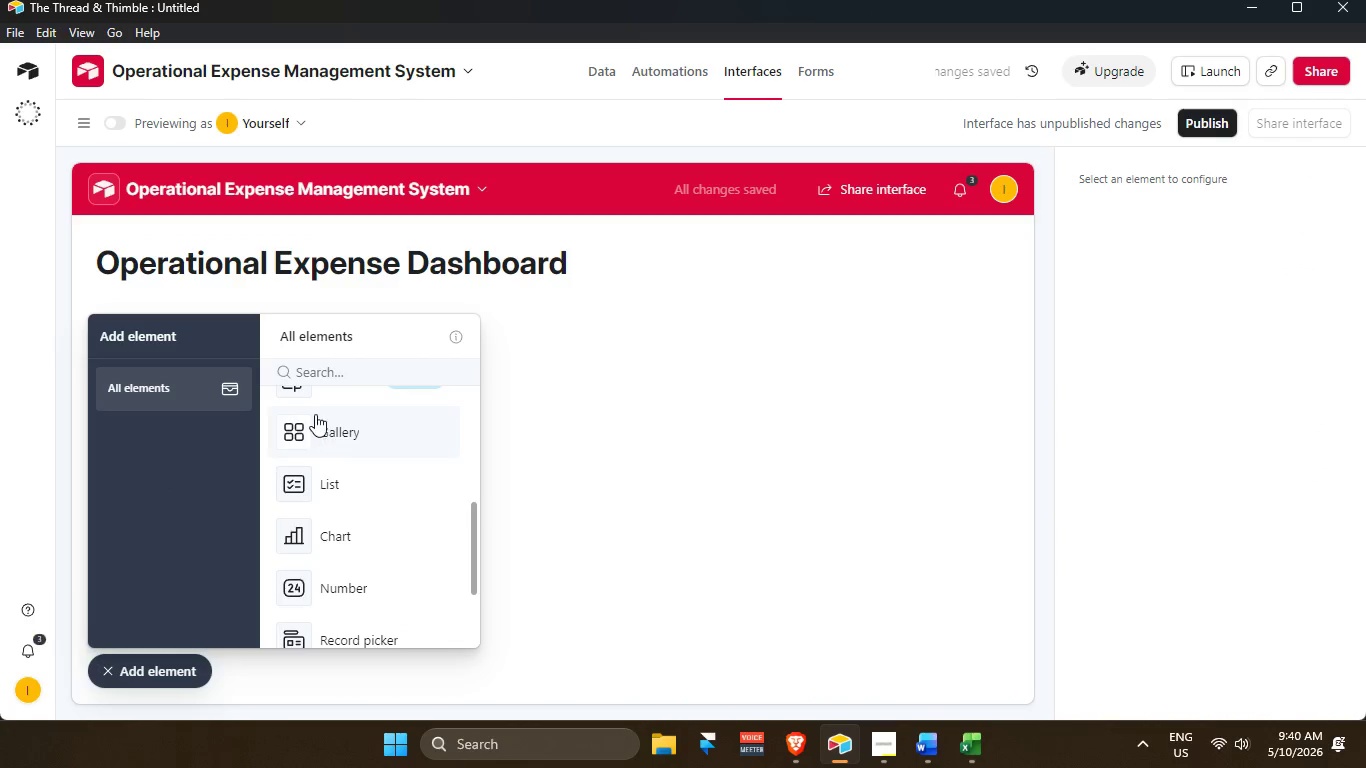 
scroll: coordinate [334, 479], scroll_direction: up, amount: 8.0
 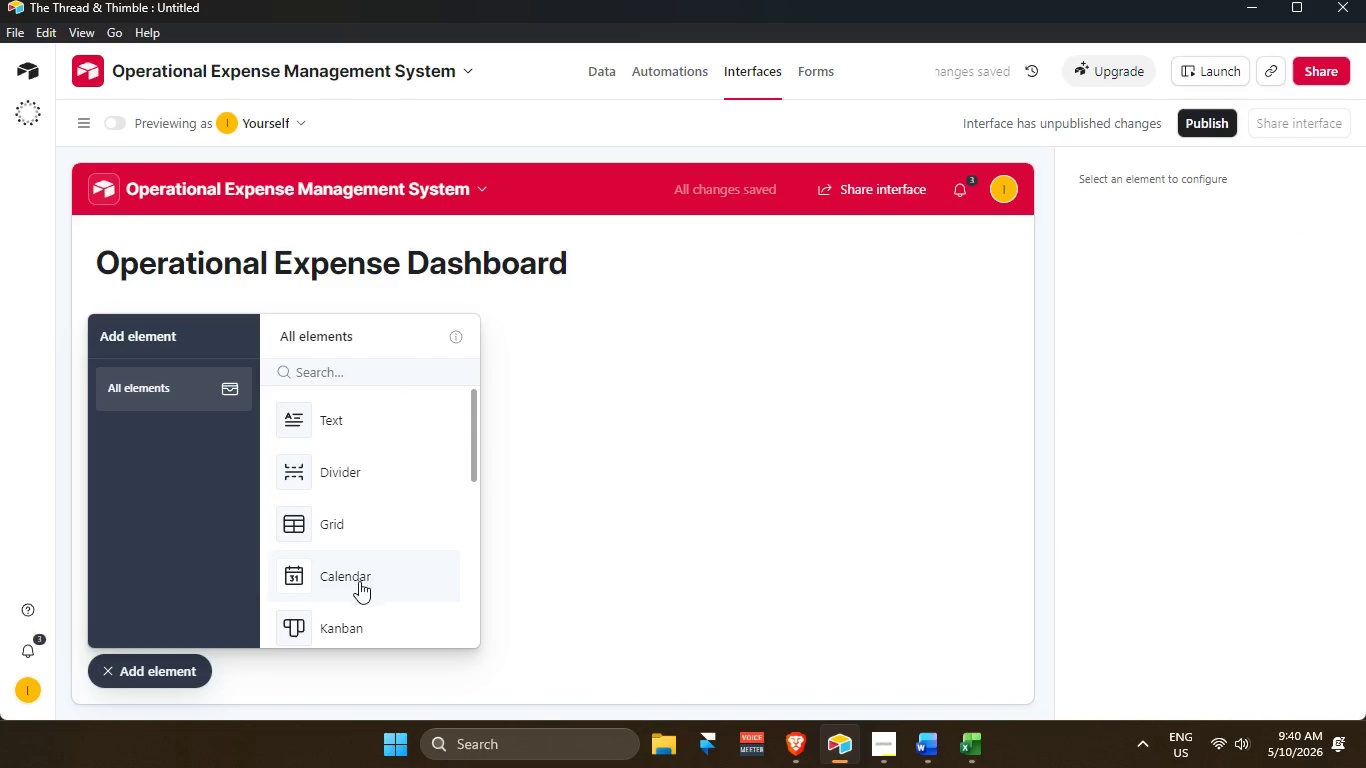 
scroll: coordinate [384, 575], scroll_direction: down, amount: 4.0
 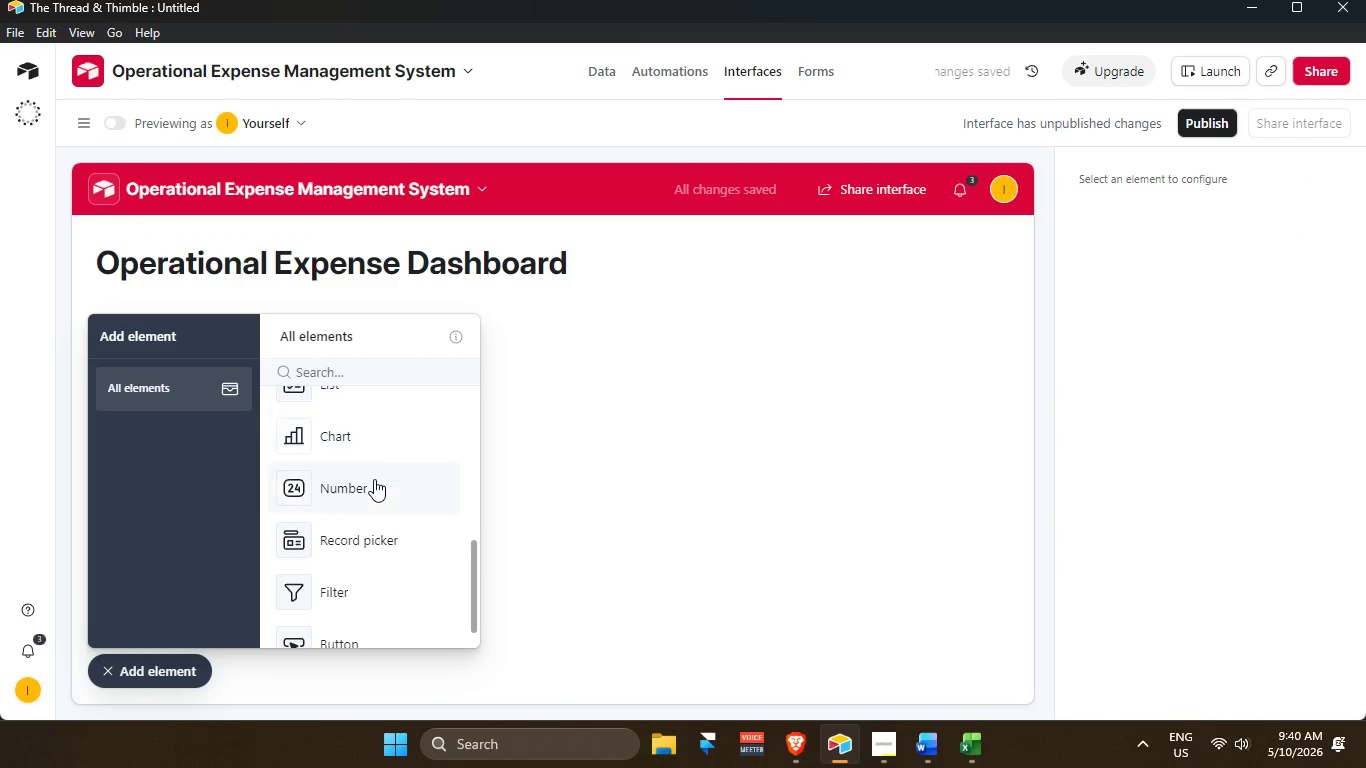 
left_click([371, 486])
 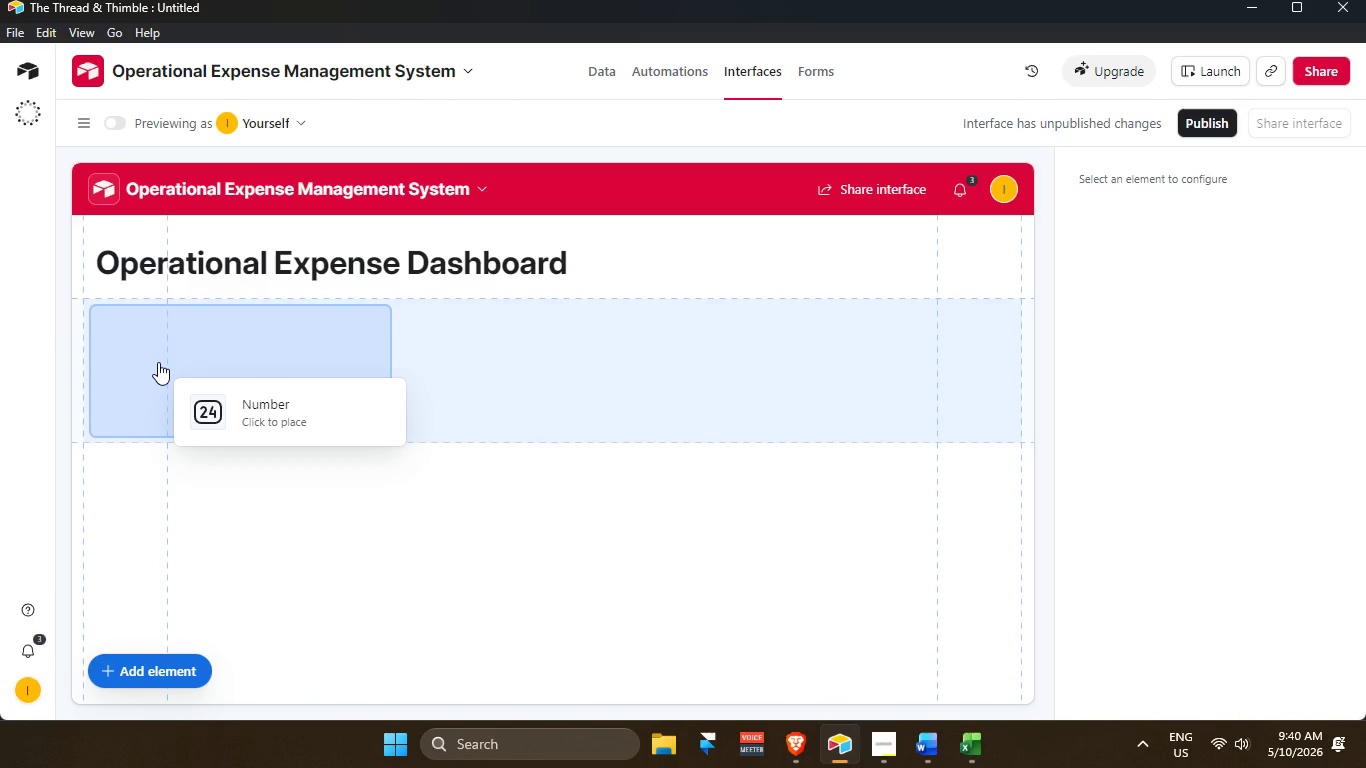 
left_click([187, 361])
 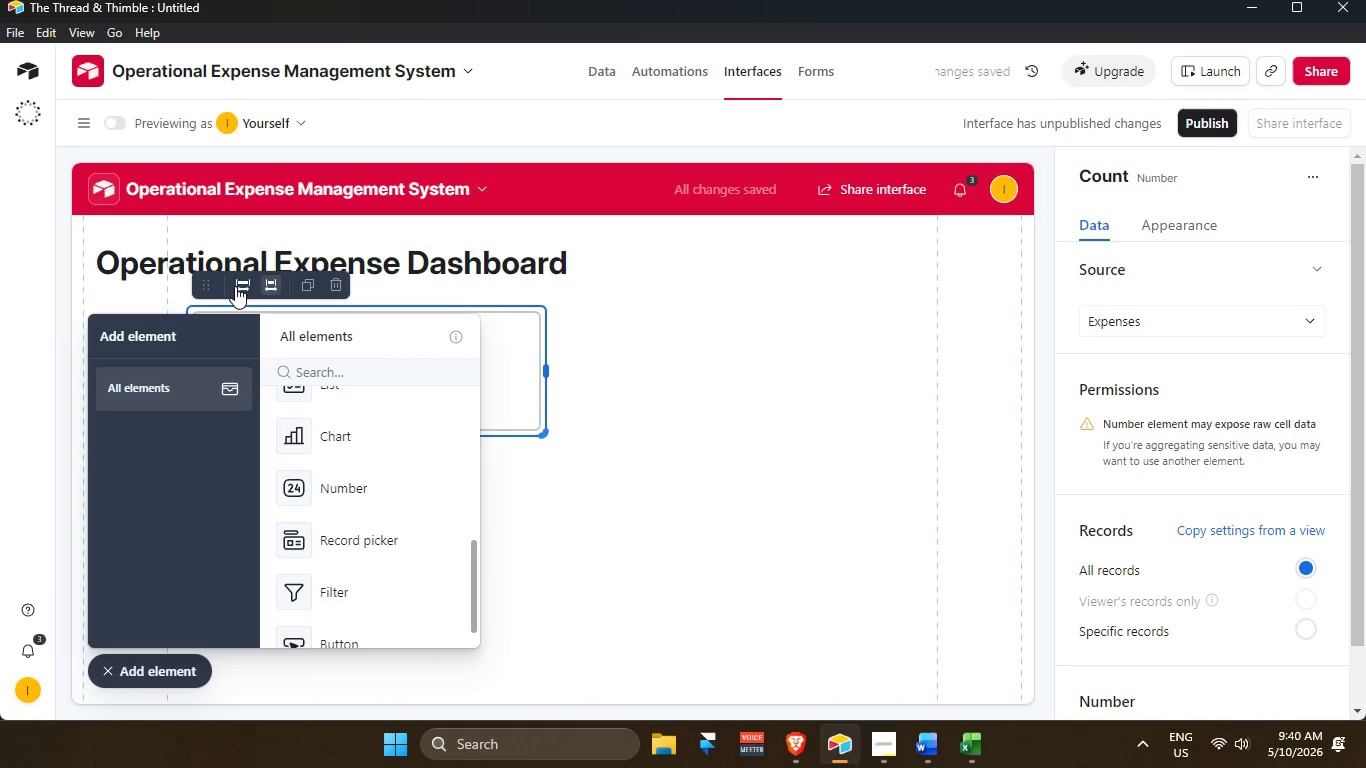 
left_click([242, 286])
 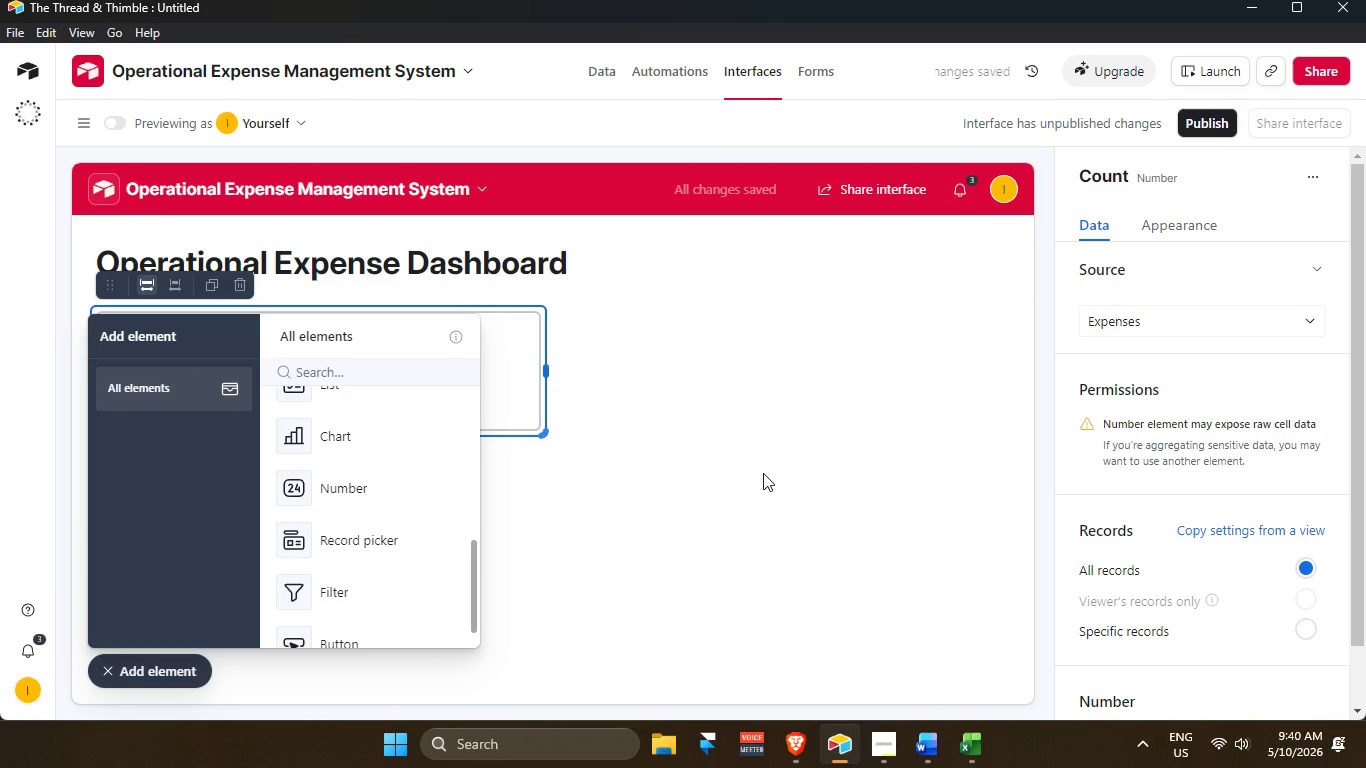 
left_click([146, 677])
 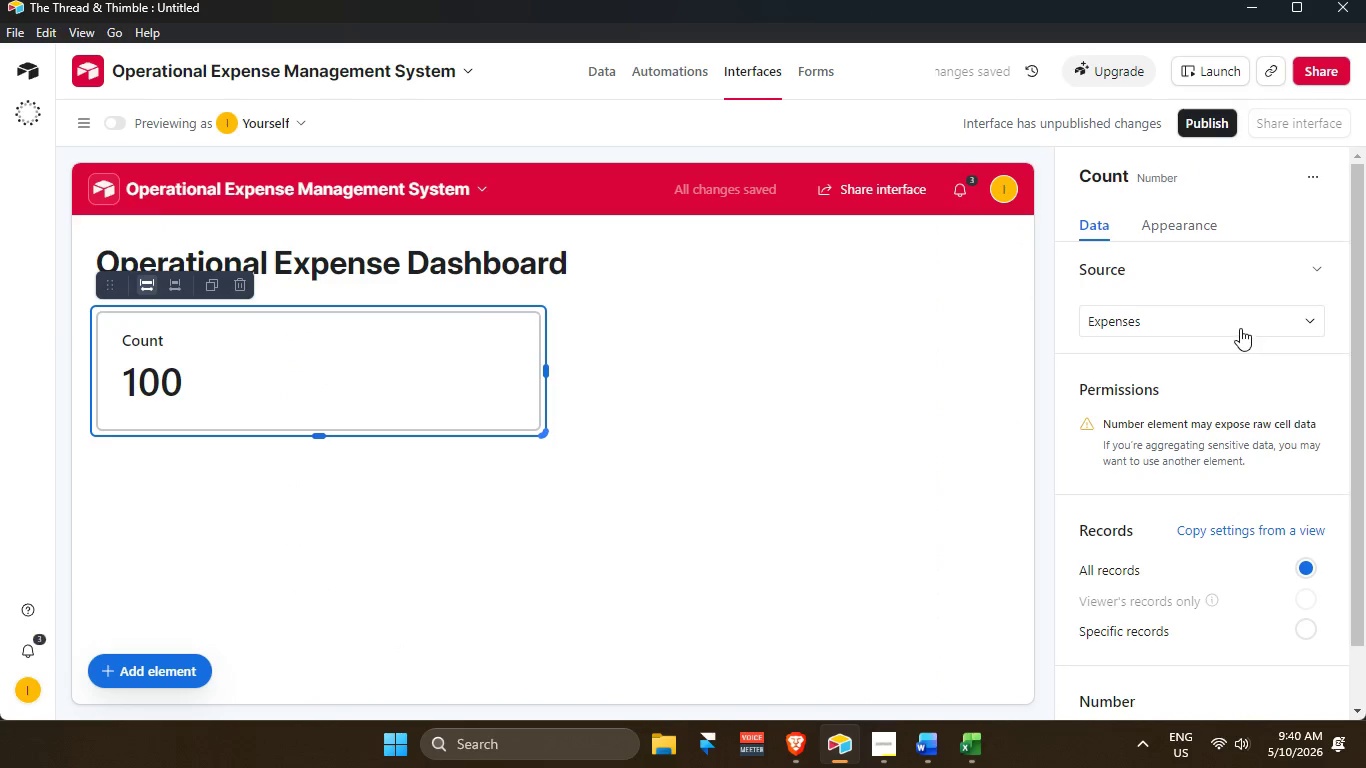 
left_click([1245, 323])
 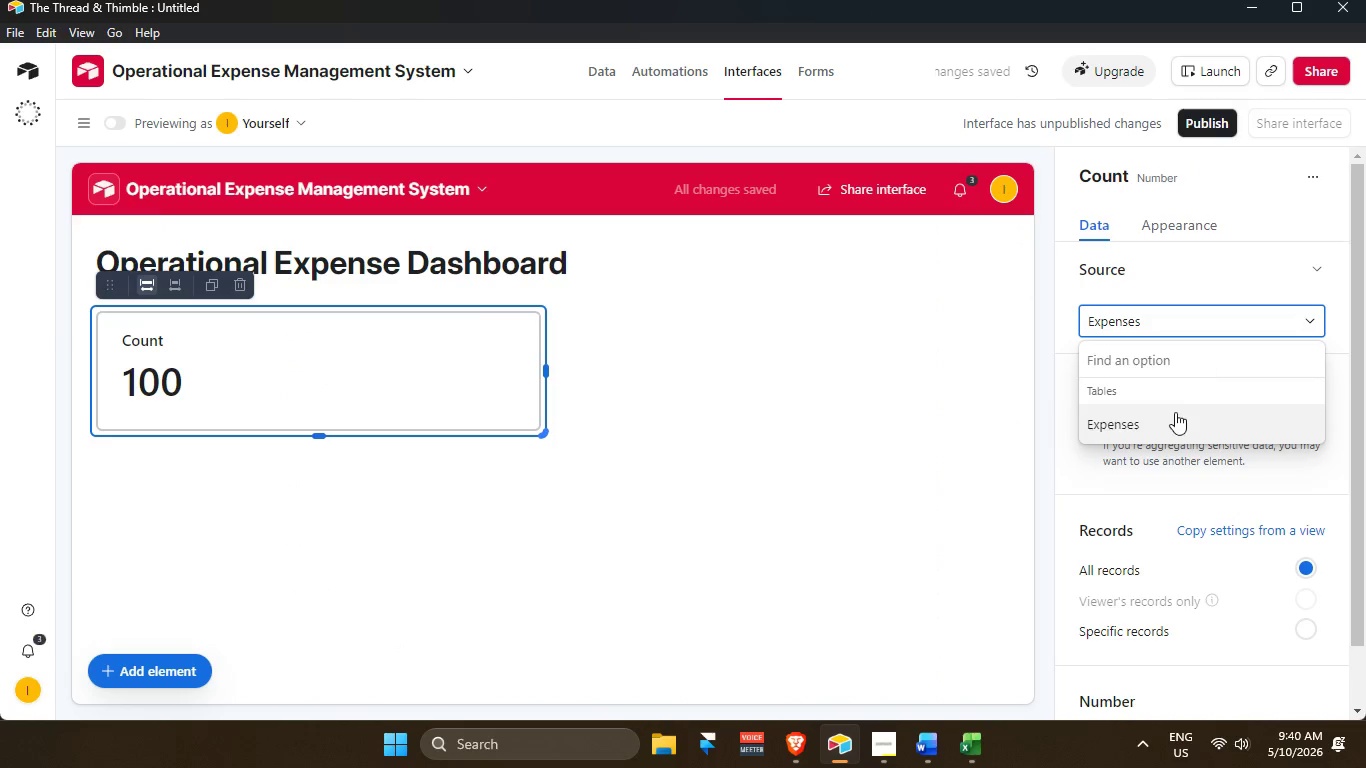 
scroll: coordinate [1192, 504], scroll_direction: down, amount: 7.0
 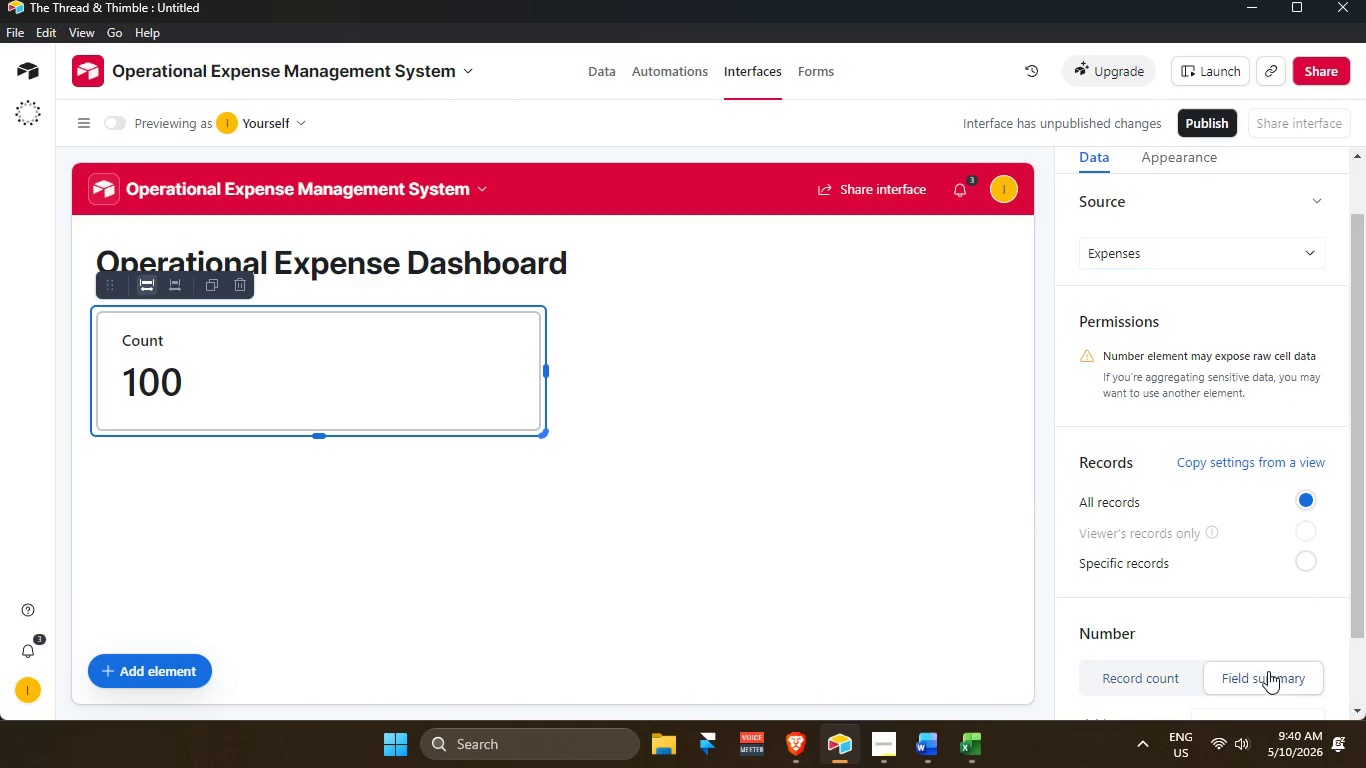 
left_click([1239, 643])
 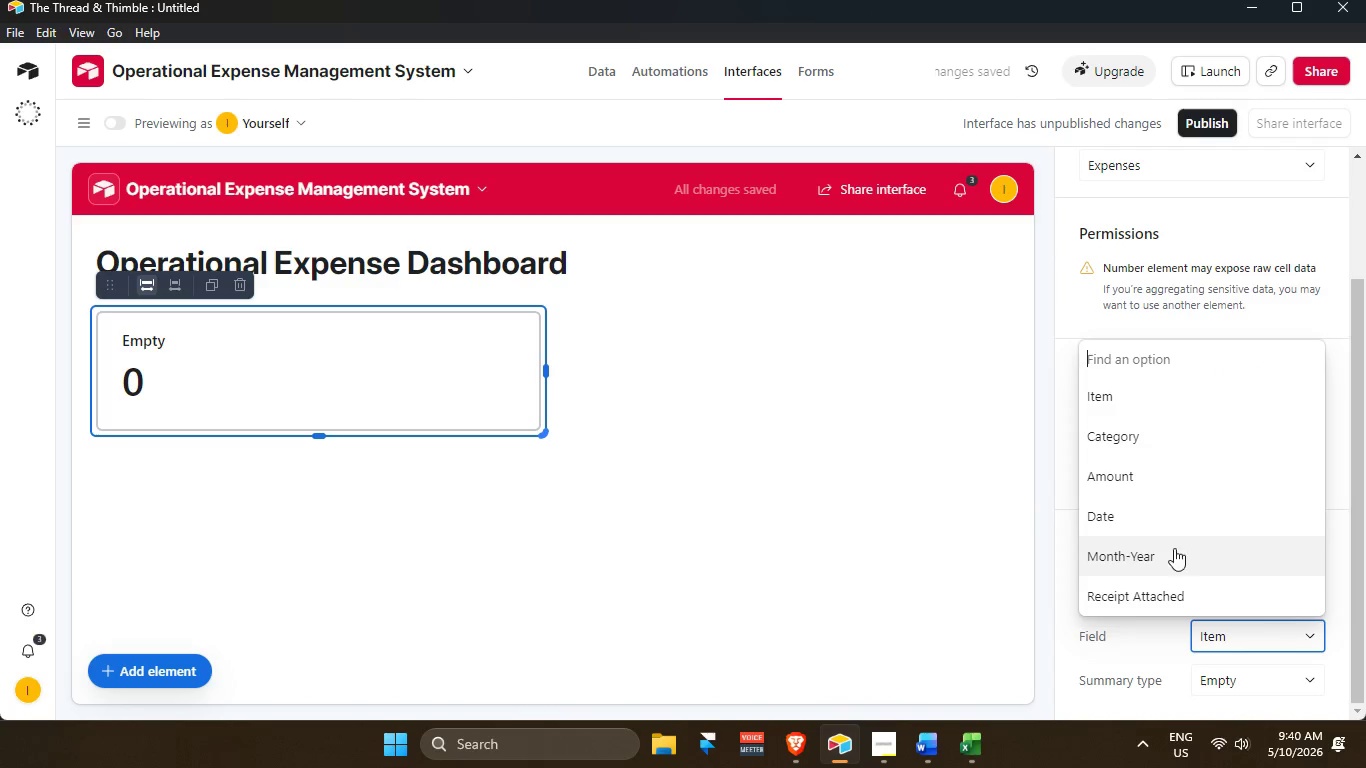 
scroll: coordinate [1165, 525], scroll_direction: down, amount: 11.0
 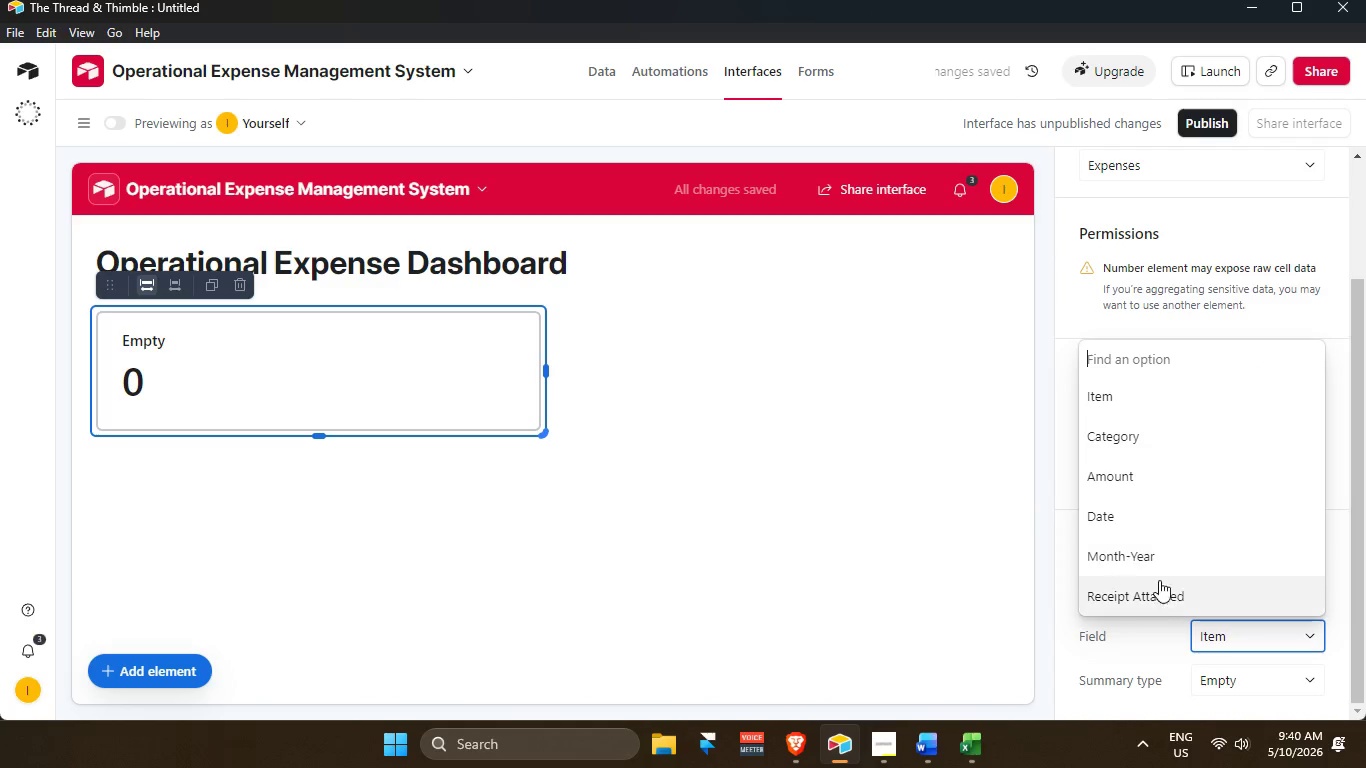 
scroll: coordinate [1166, 578], scroll_direction: none, amount: 0.0
 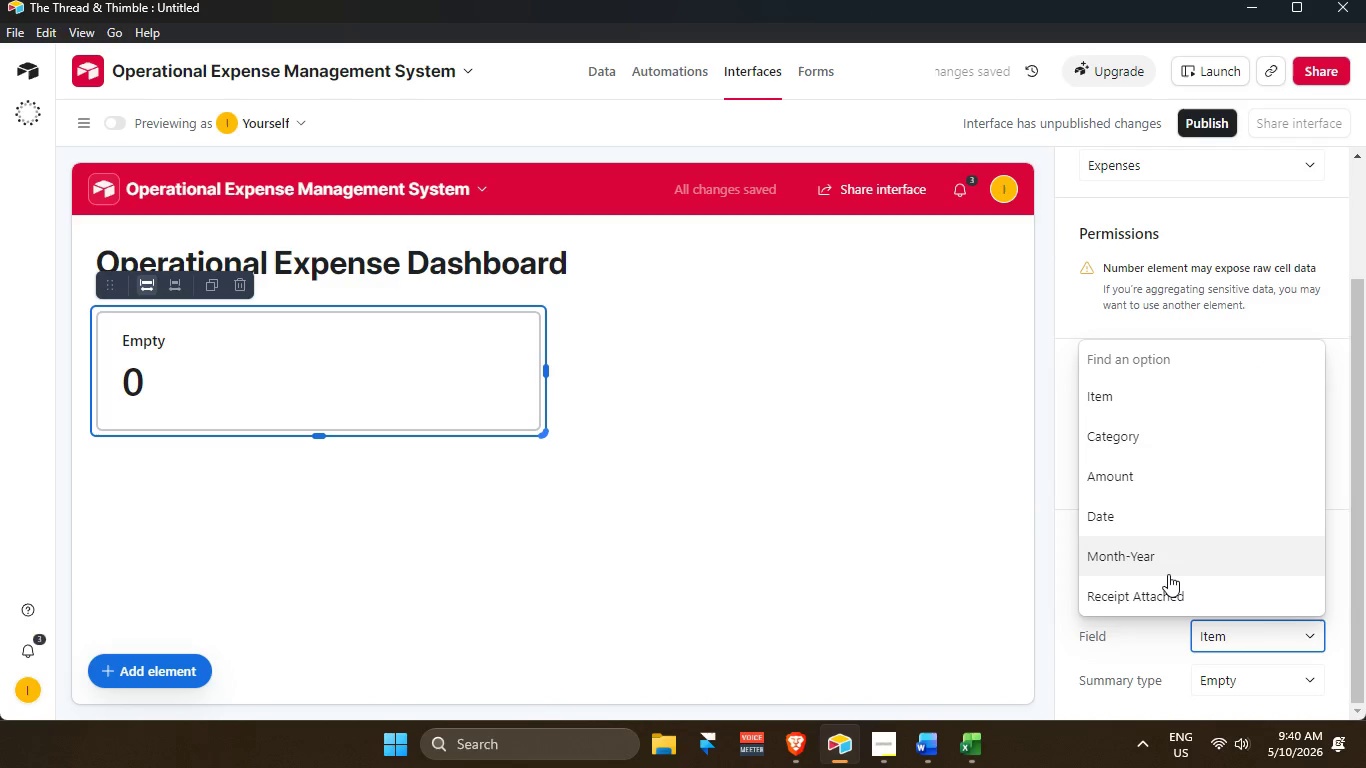 
scroll: coordinate [1168, 574], scroll_direction: up, amount: 4.0
 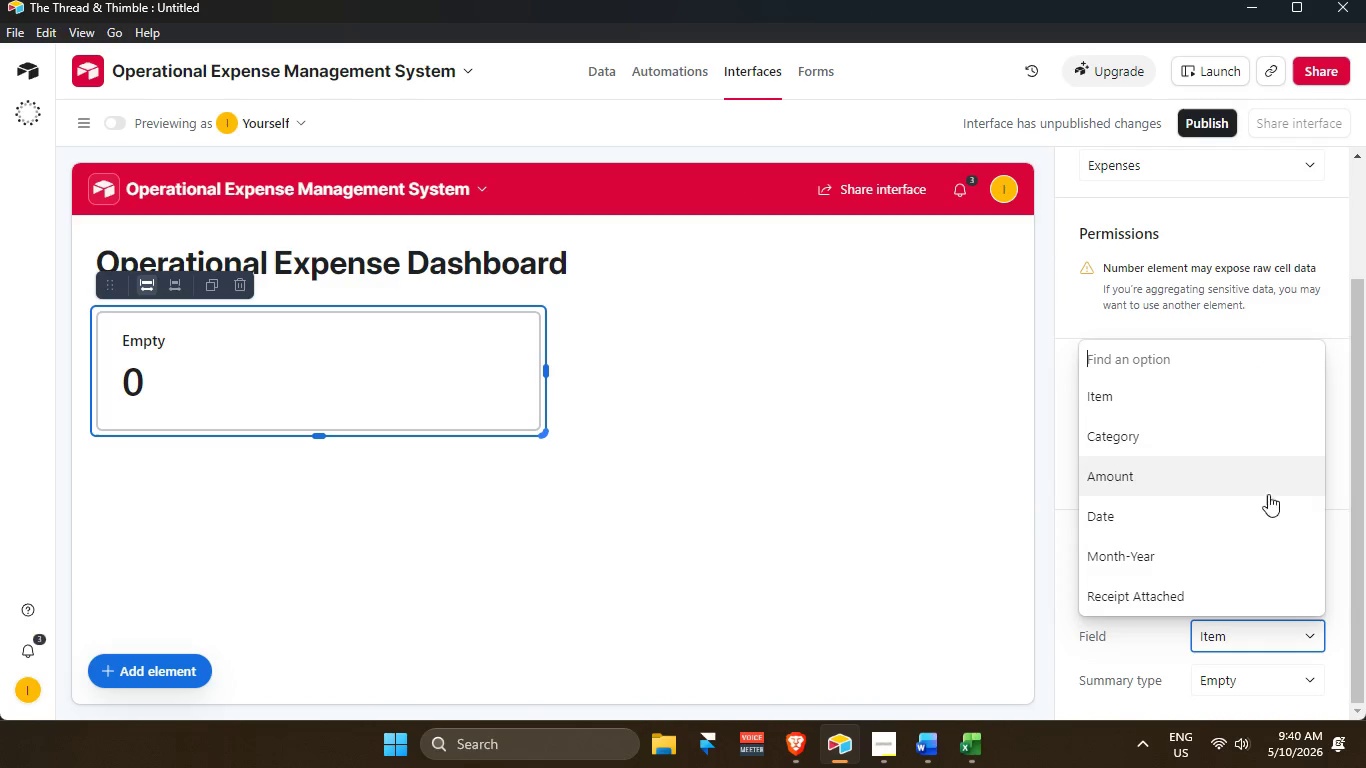 
left_click([1225, 470])
 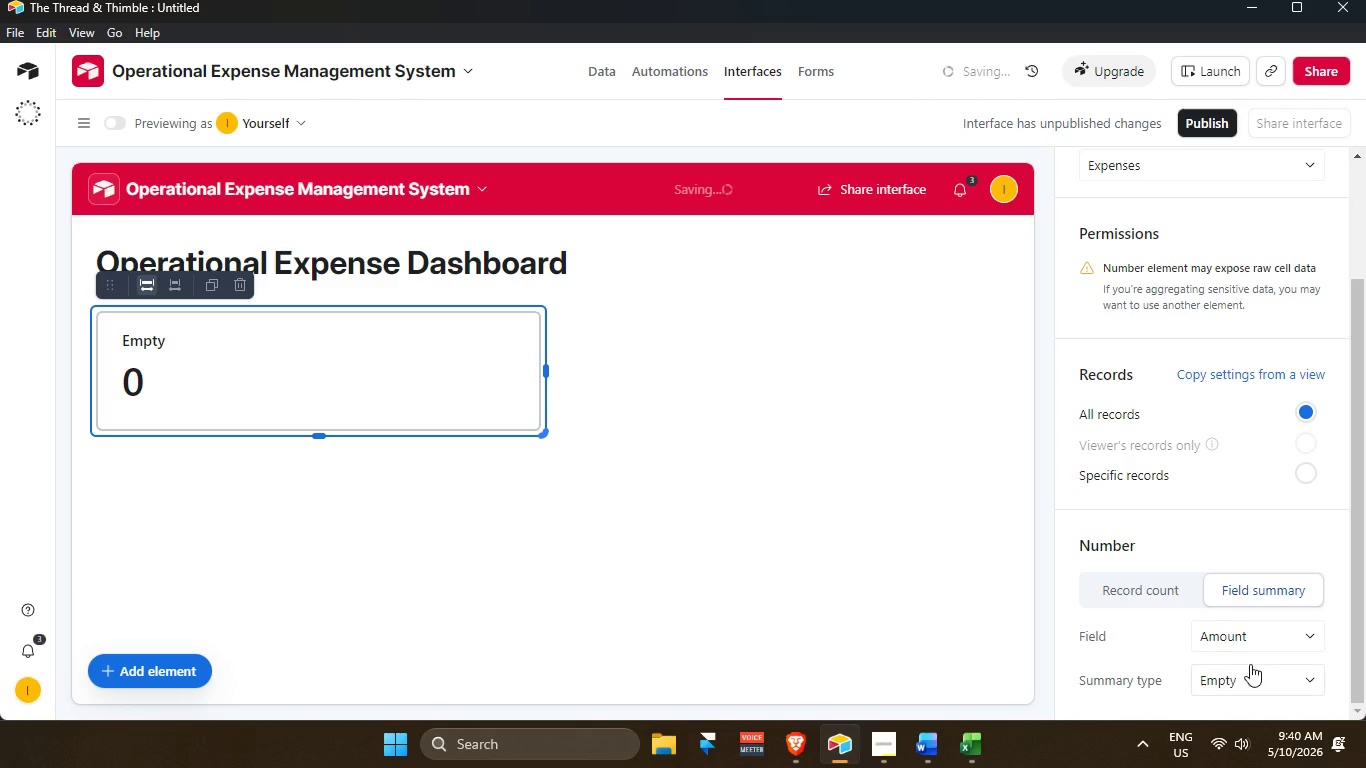 
left_click([1250, 677])
 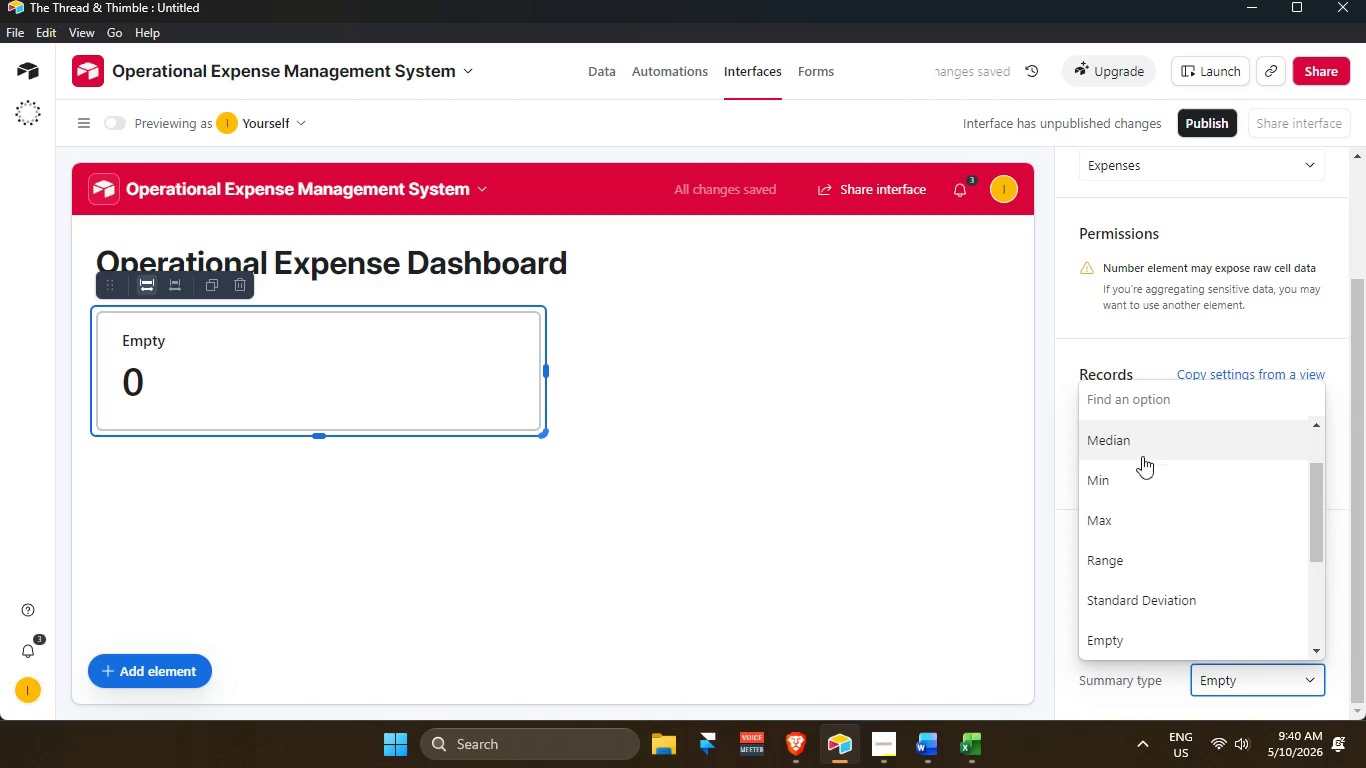 
scroll: coordinate [1154, 577], scroll_direction: down, amount: 3.0
 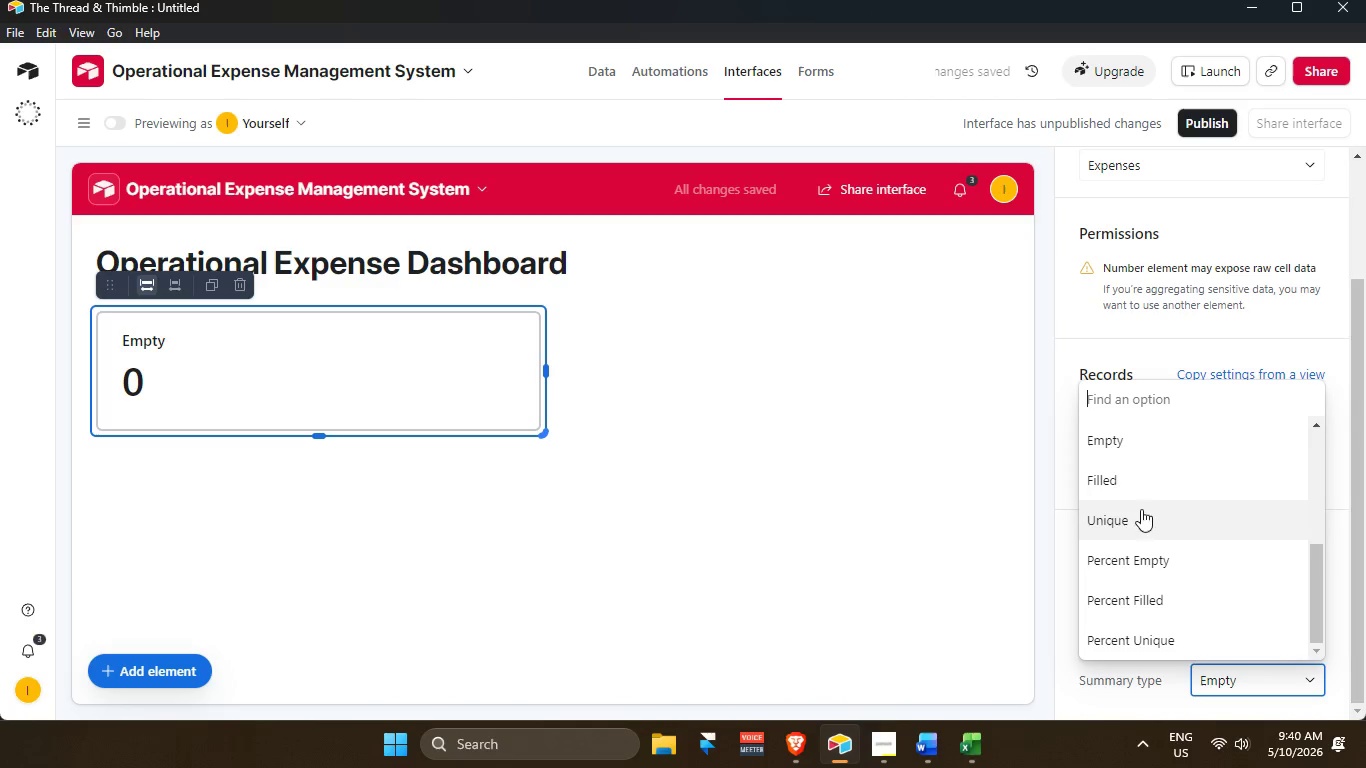 
left_click([1159, 443])
 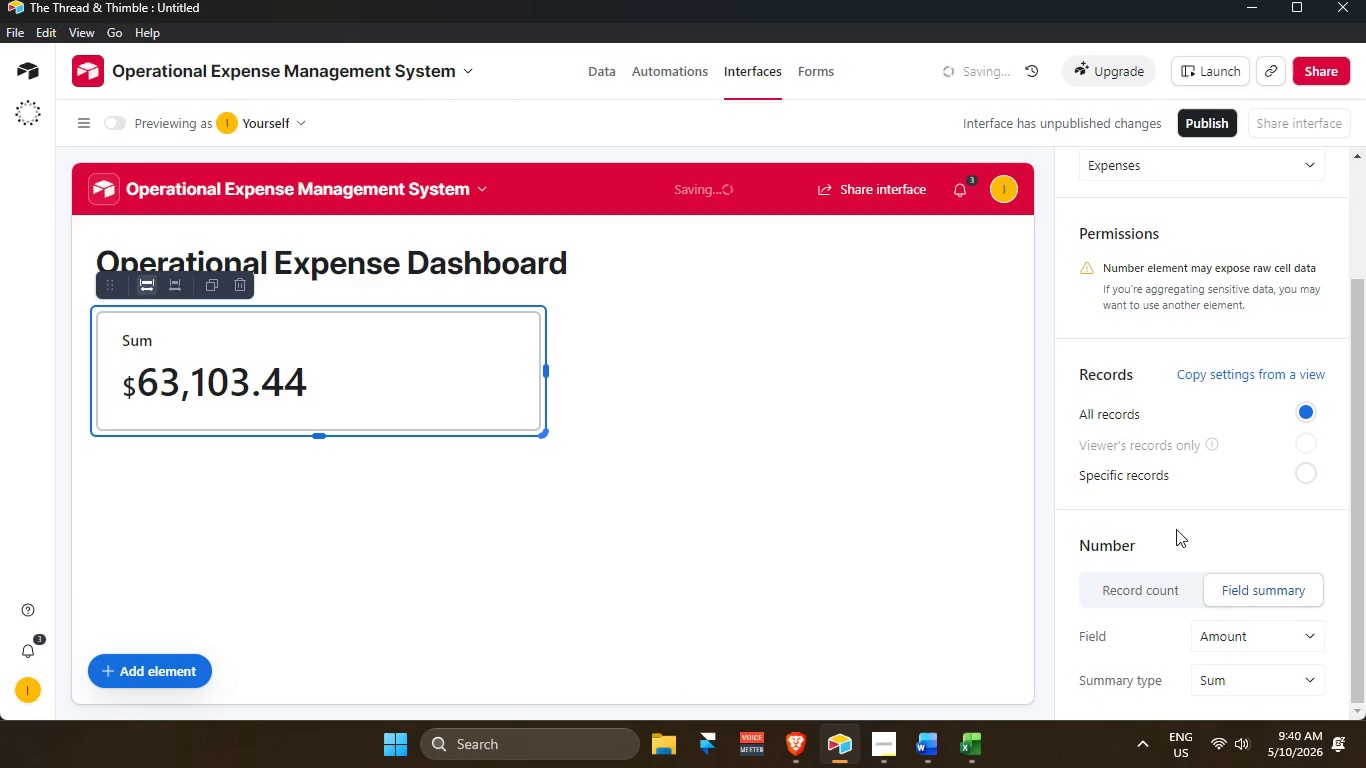 
scroll: coordinate [1155, 527], scroll_direction: up, amount: 15.0
 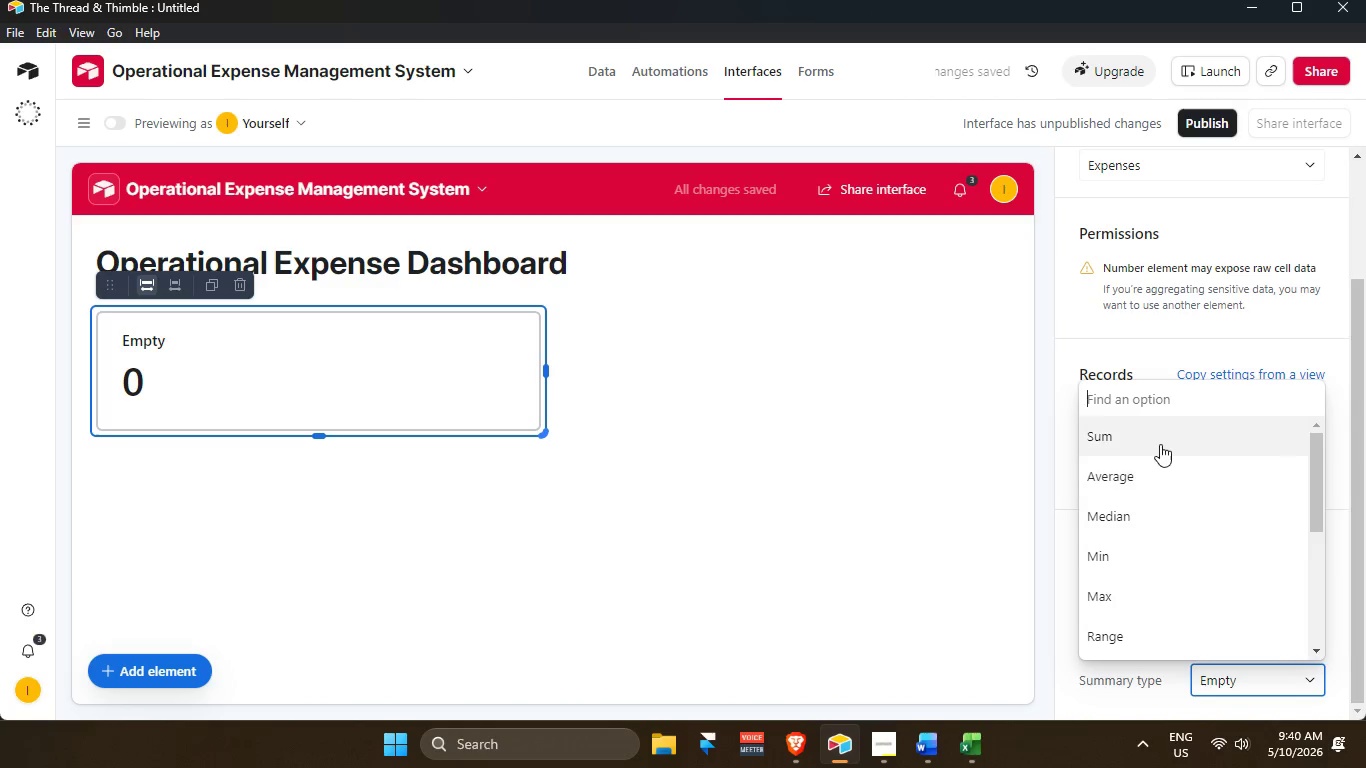 
left_click([1173, 523])
 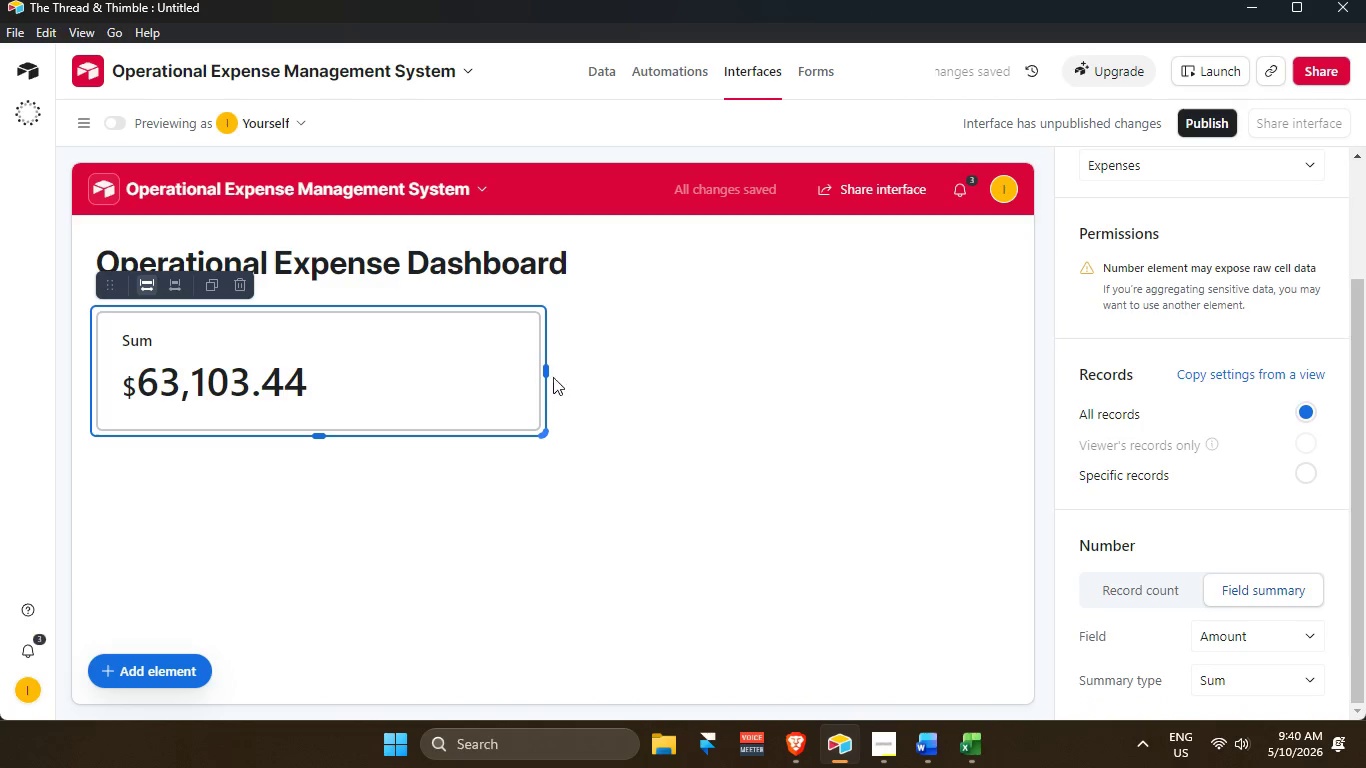 
left_click_drag(start_coordinate=[549, 371], to_coordinate=[435, 376])
 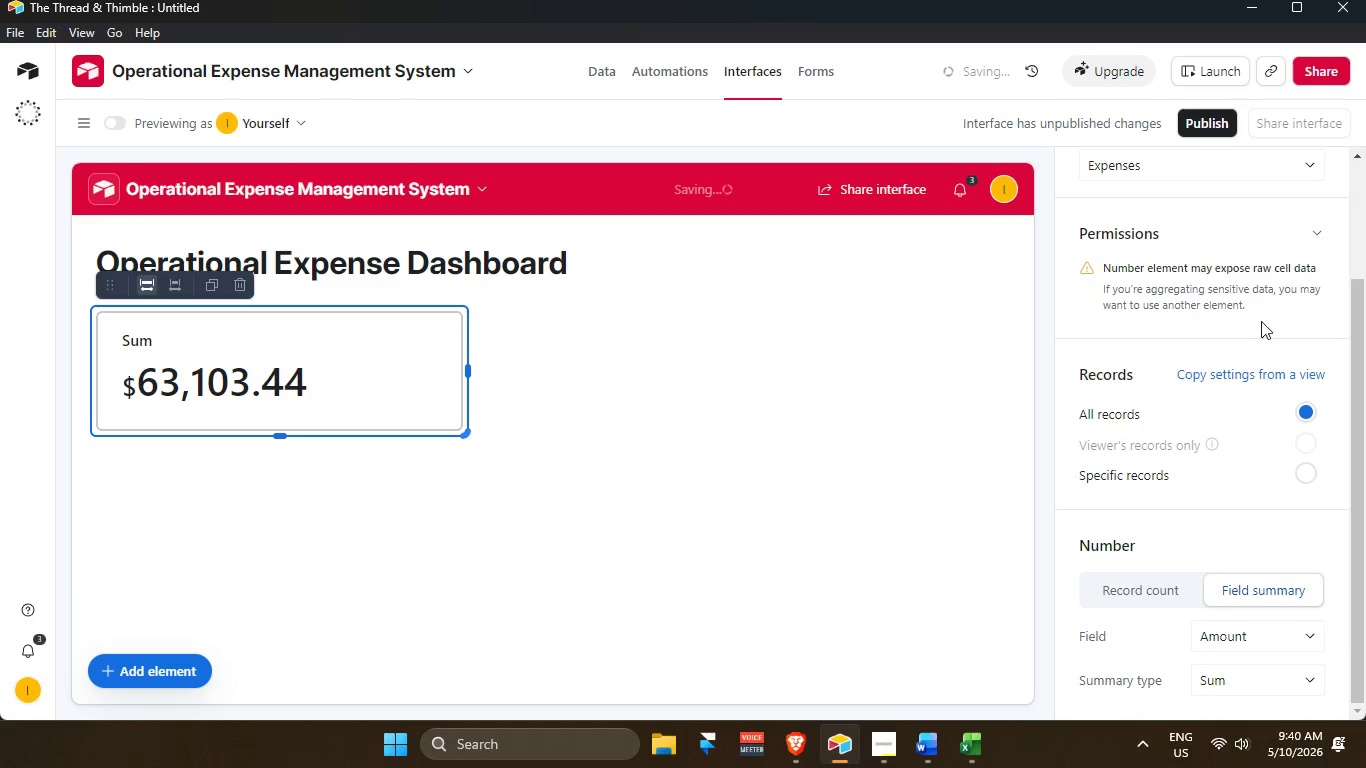 
scroll: coordinate [1228, 302], scroll_direction: up, amount: 7.0
 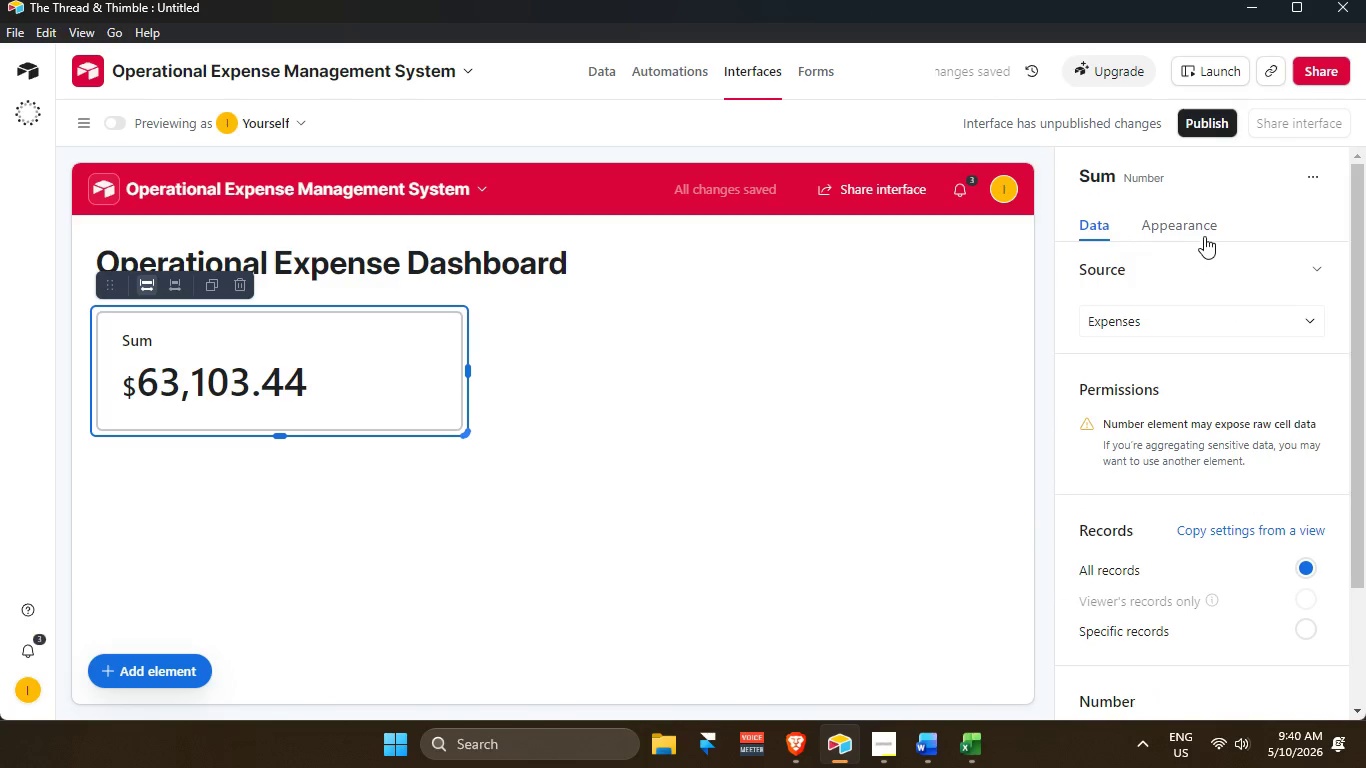 
left_click([1197, 226])
 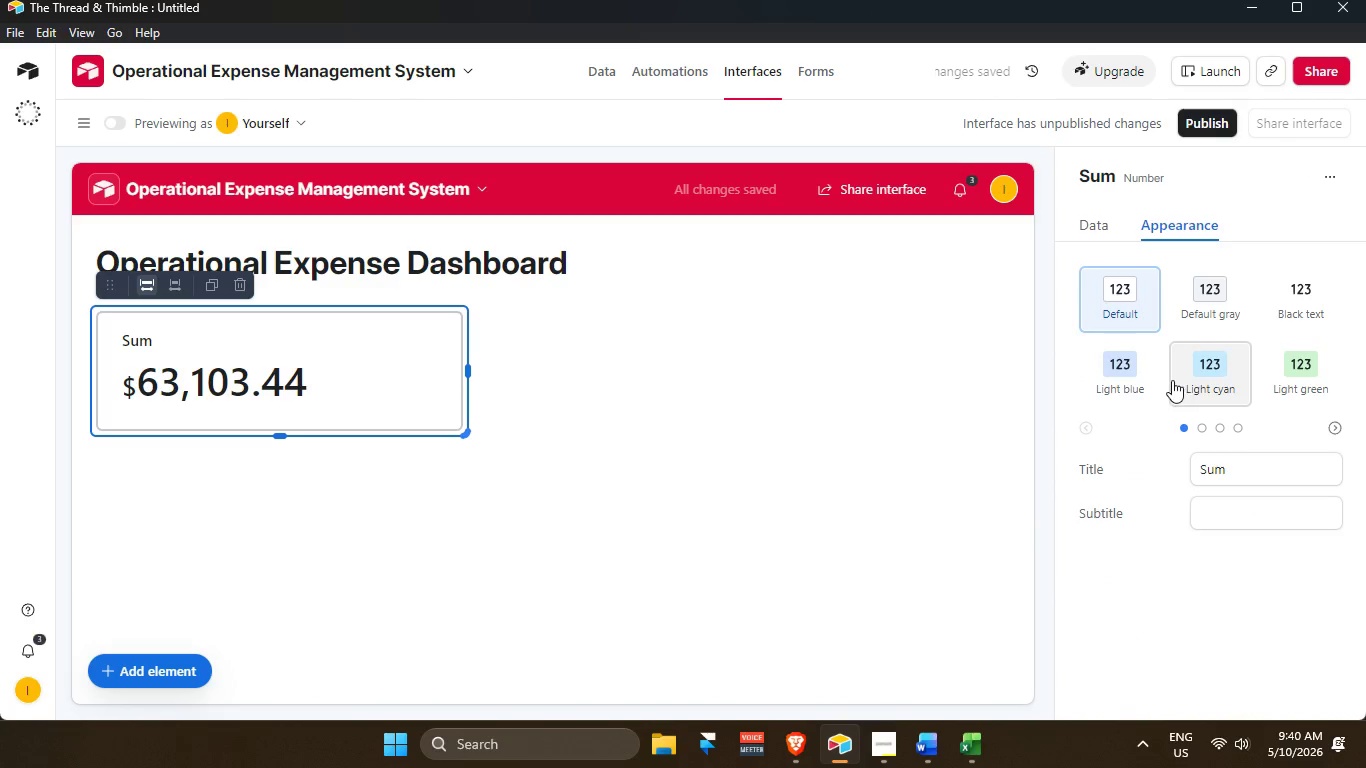 
scroll: coordinate [1171, 380], scroll_direction: up, amount: 2.0
 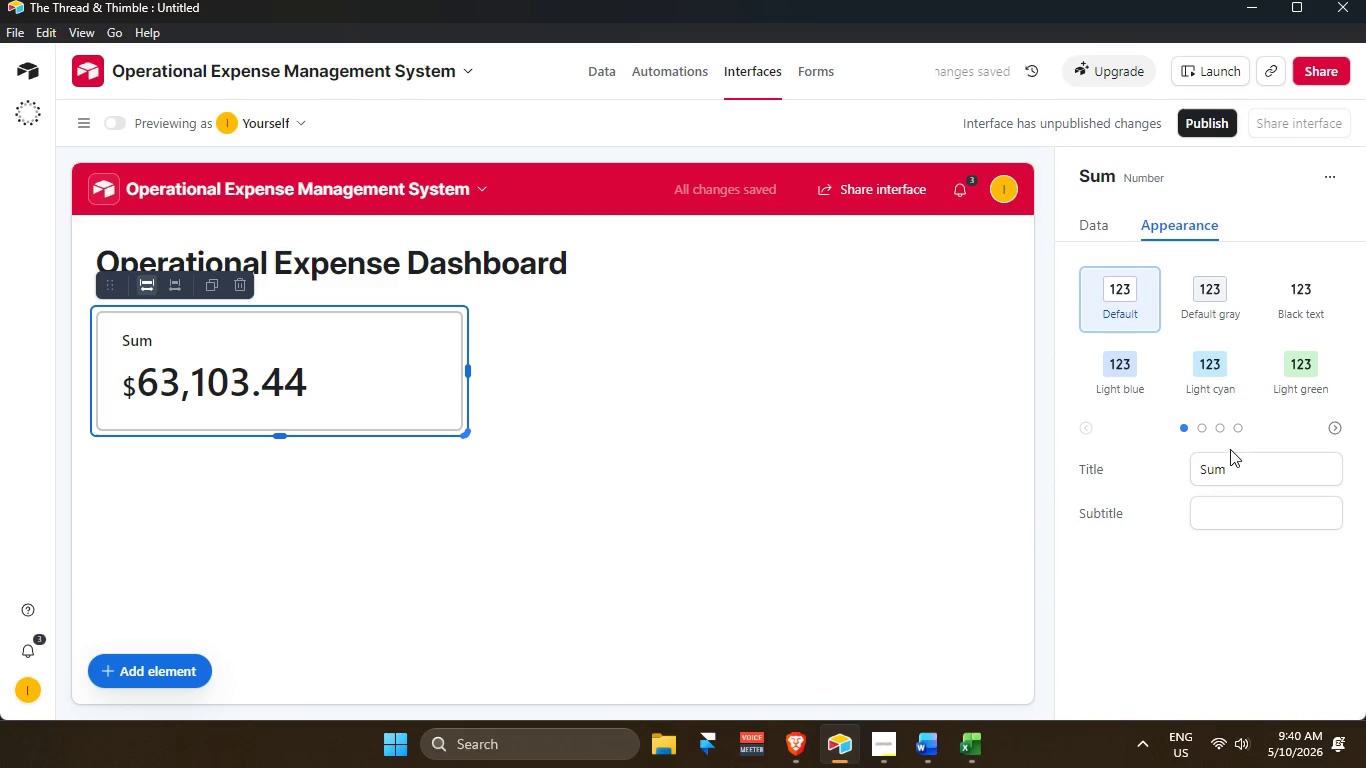 
left_click([1197, 428])
 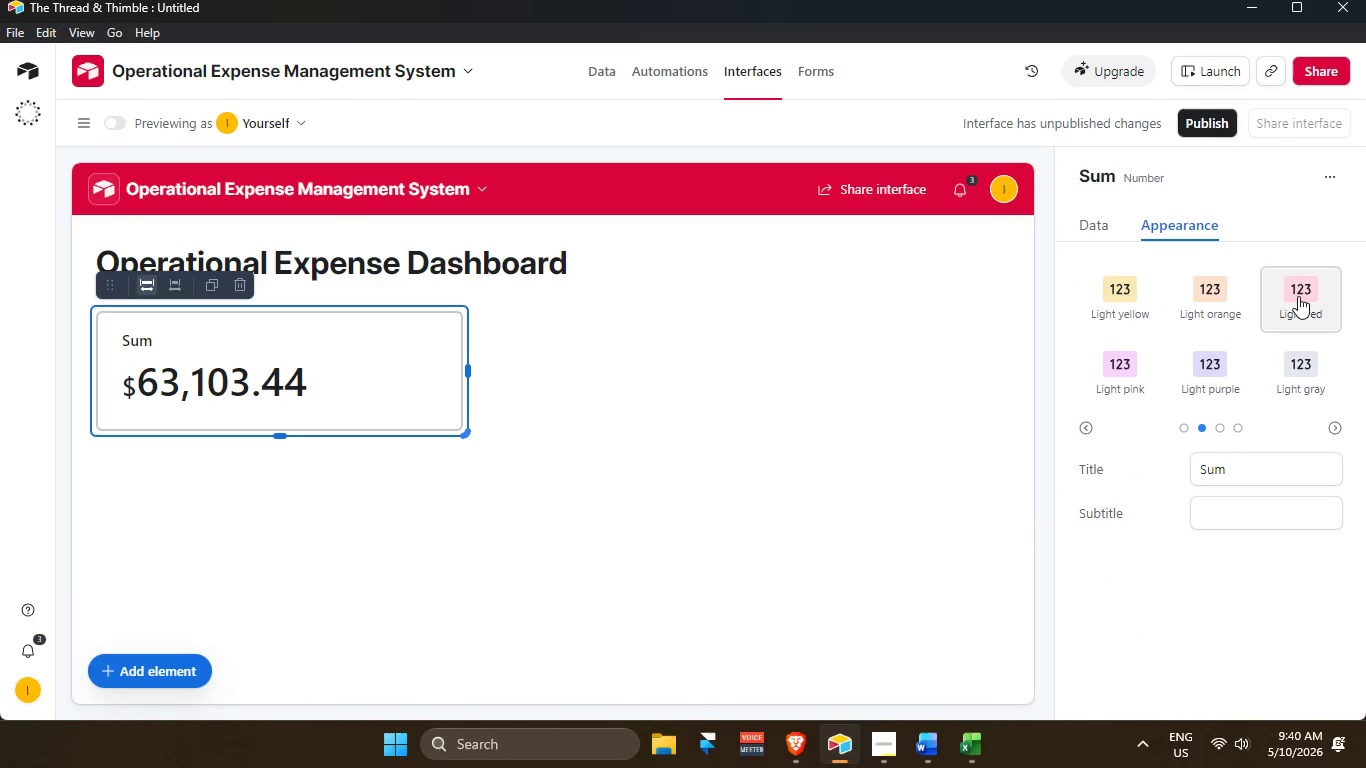 
left_click([1298, 296])
 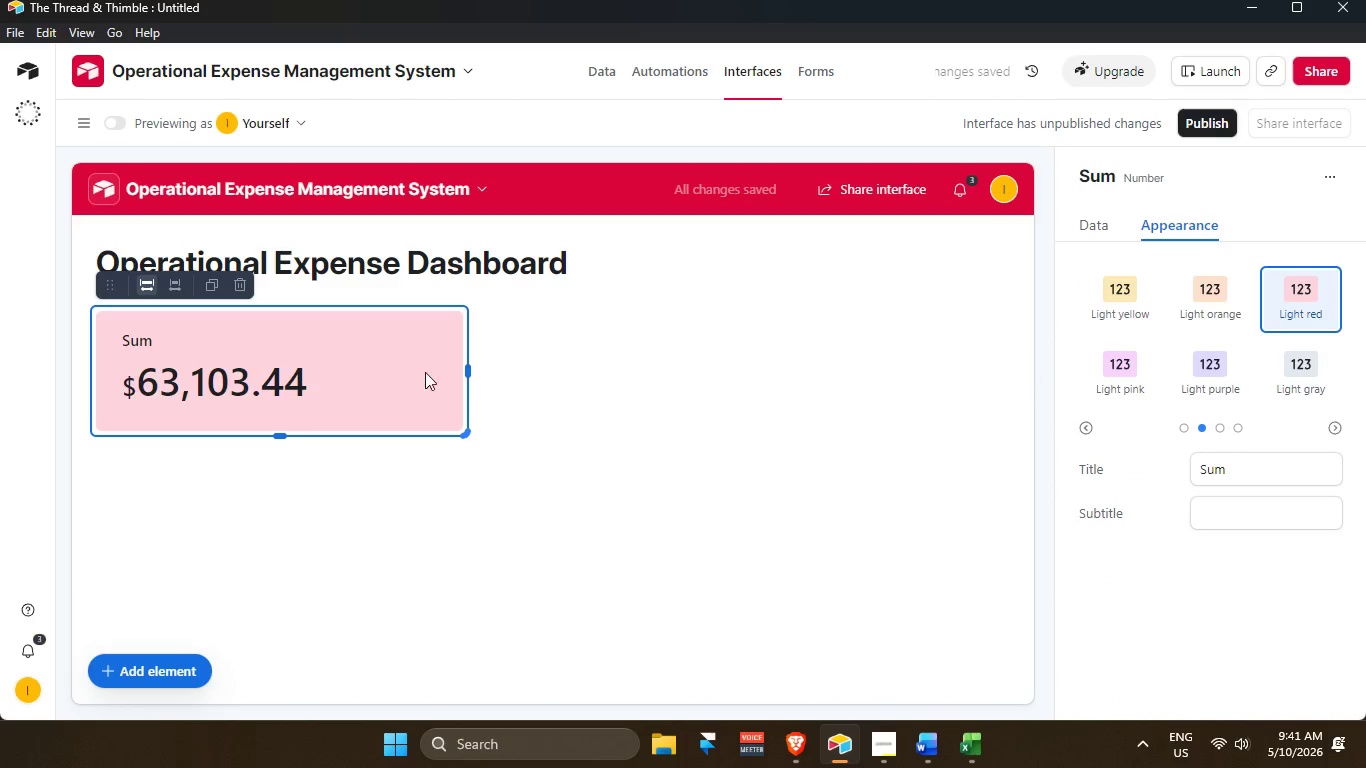 
left_click([1093, 233])
 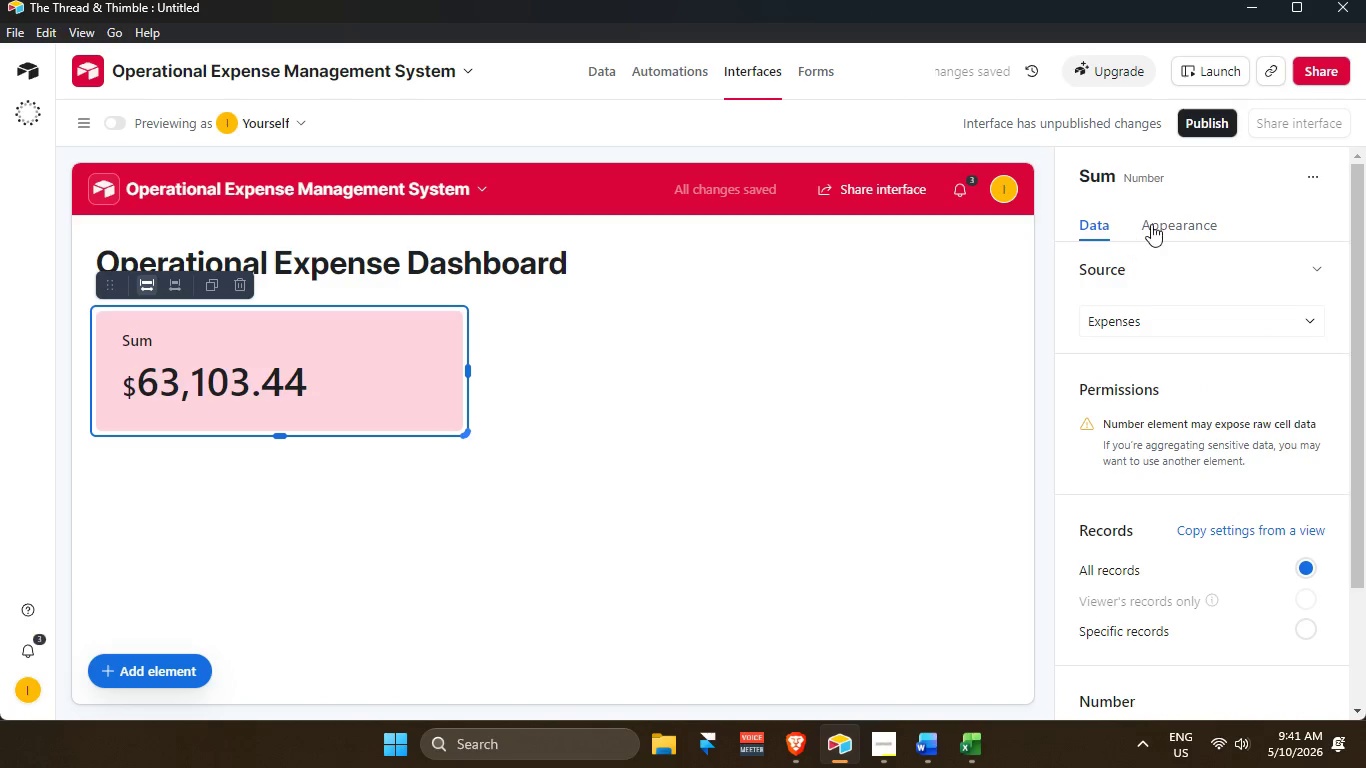 
left_click([1180, 222])
 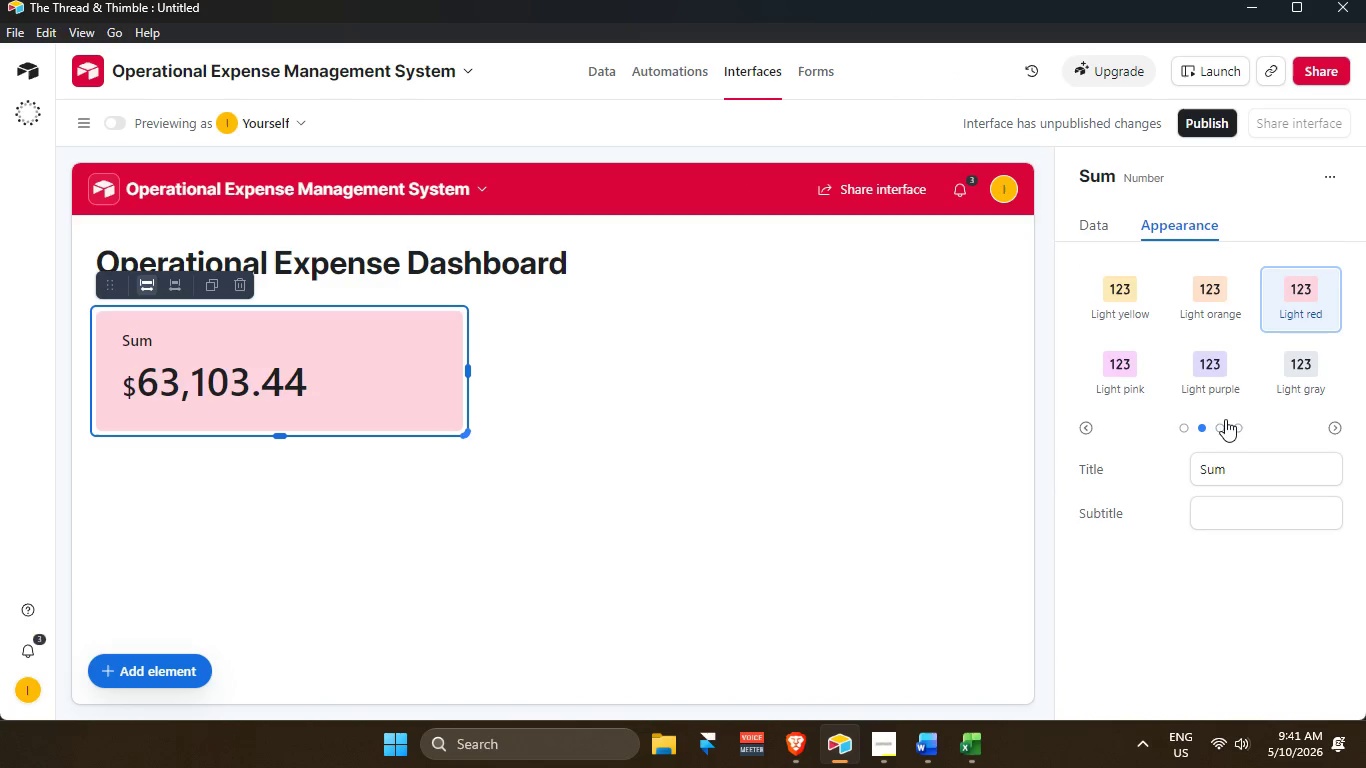 
left_click([1219, 422])
 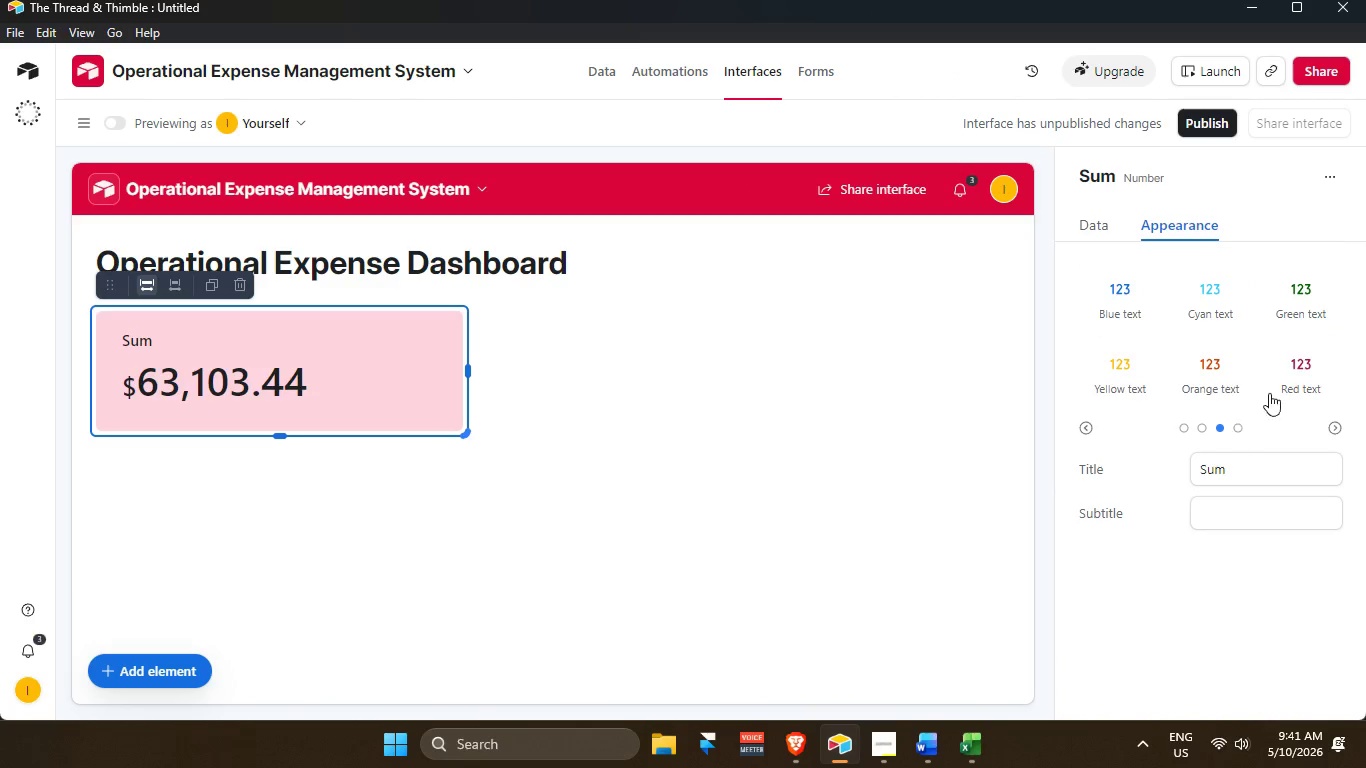 
left_click([1290, 361])
 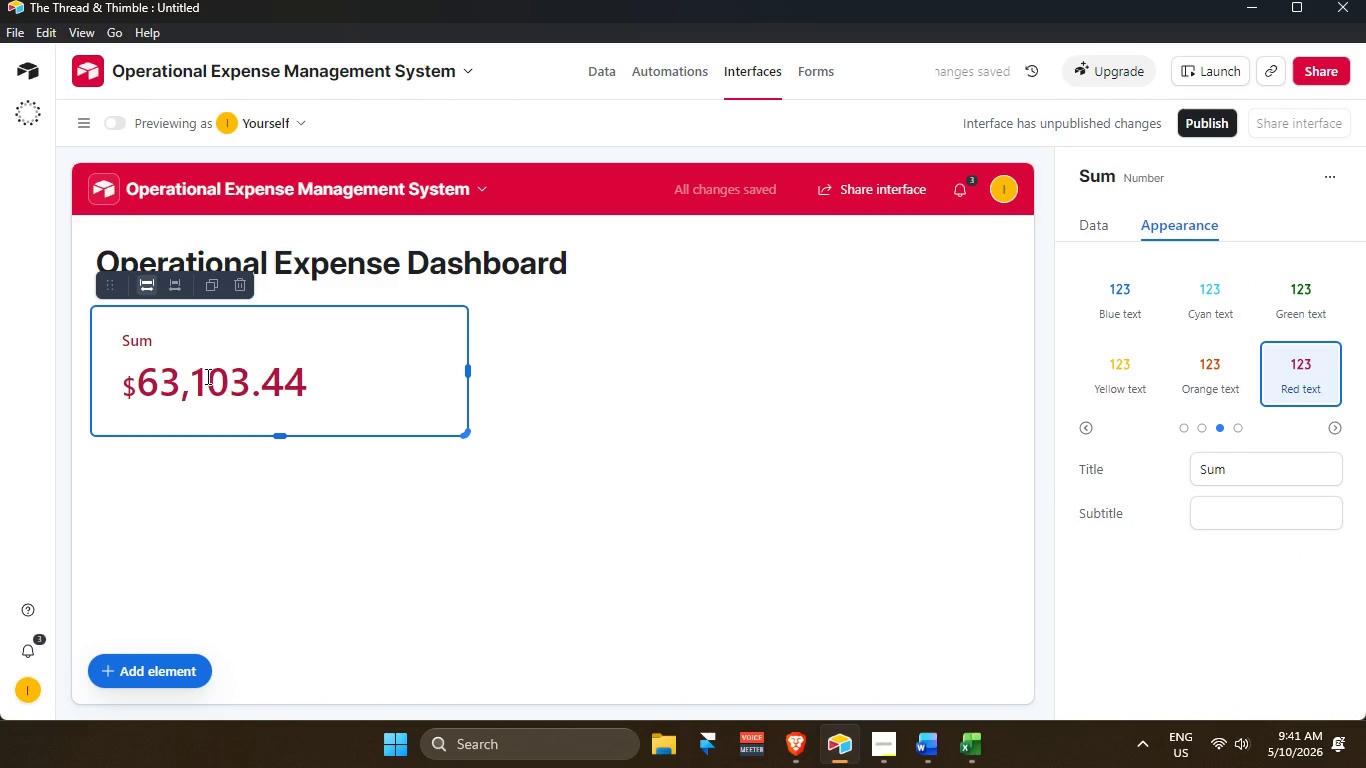 
wait(5.17)
 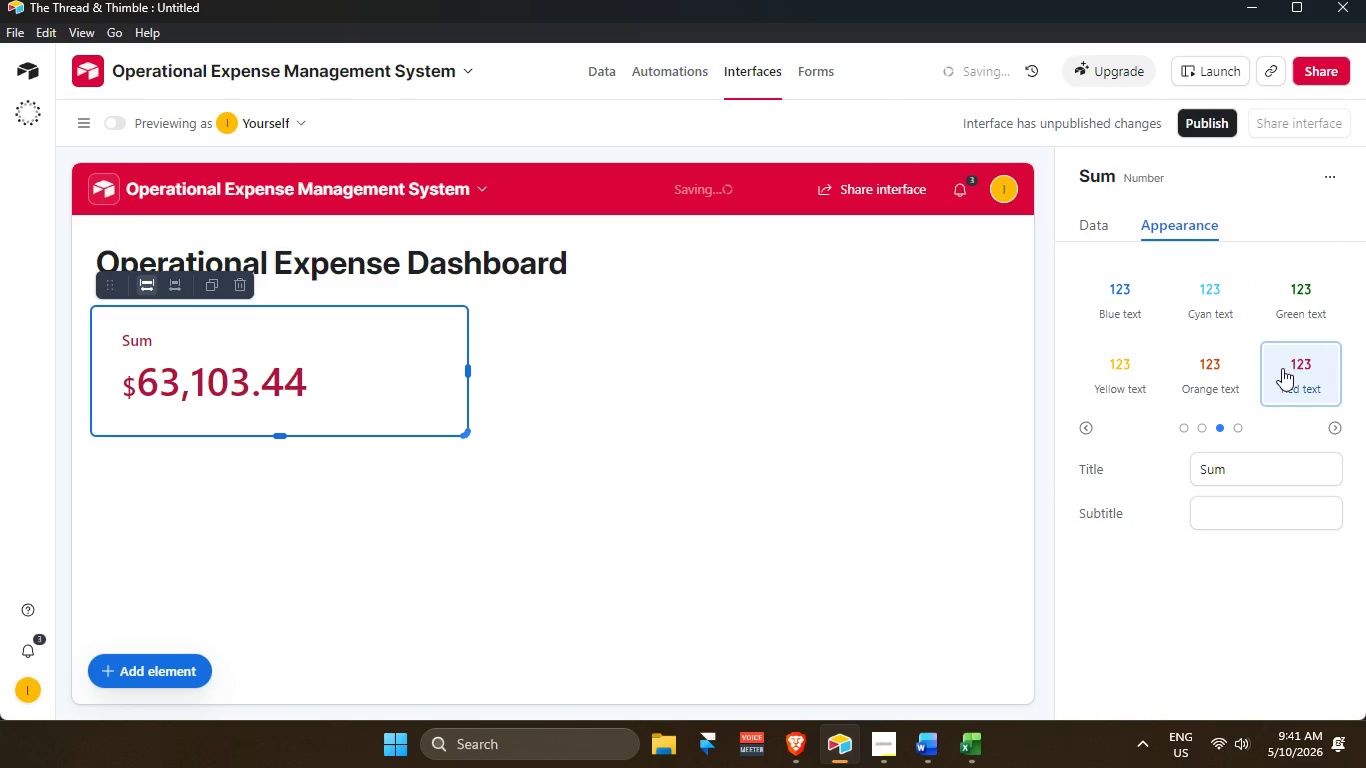 
left_click([1096, 229])
 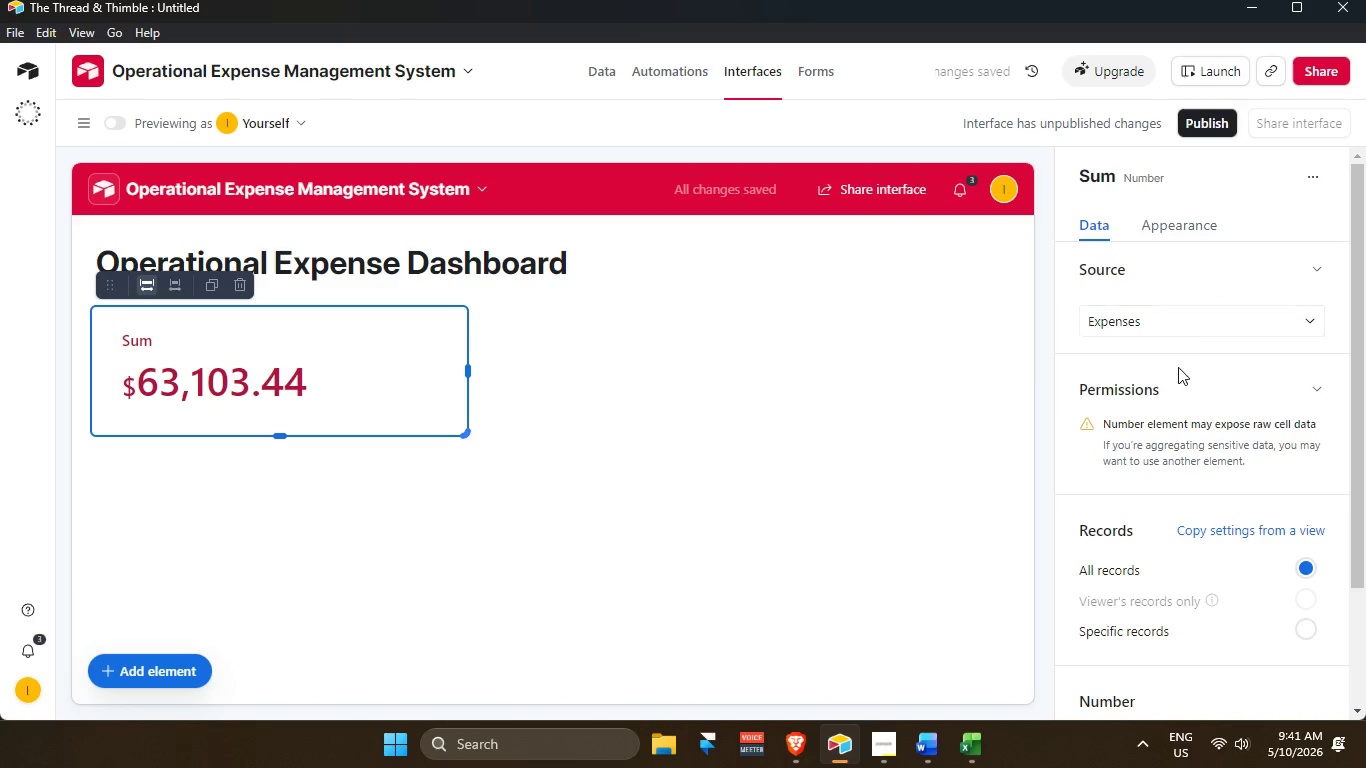 
scroll: coordinate [1166, 346], scroll_direction: up, amount: 1.0
 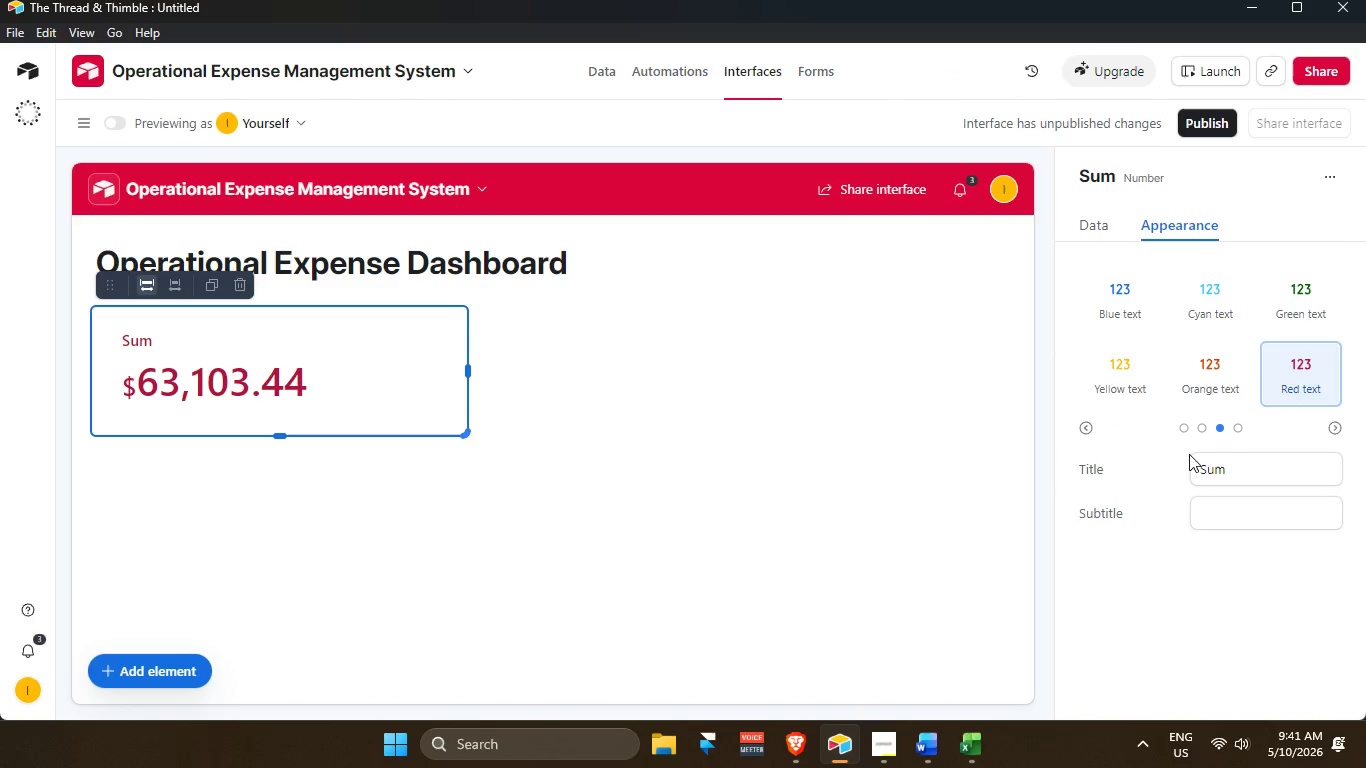 
scroll: coordinate [1195, 474], scroll_direction: down, amount: 3.0
 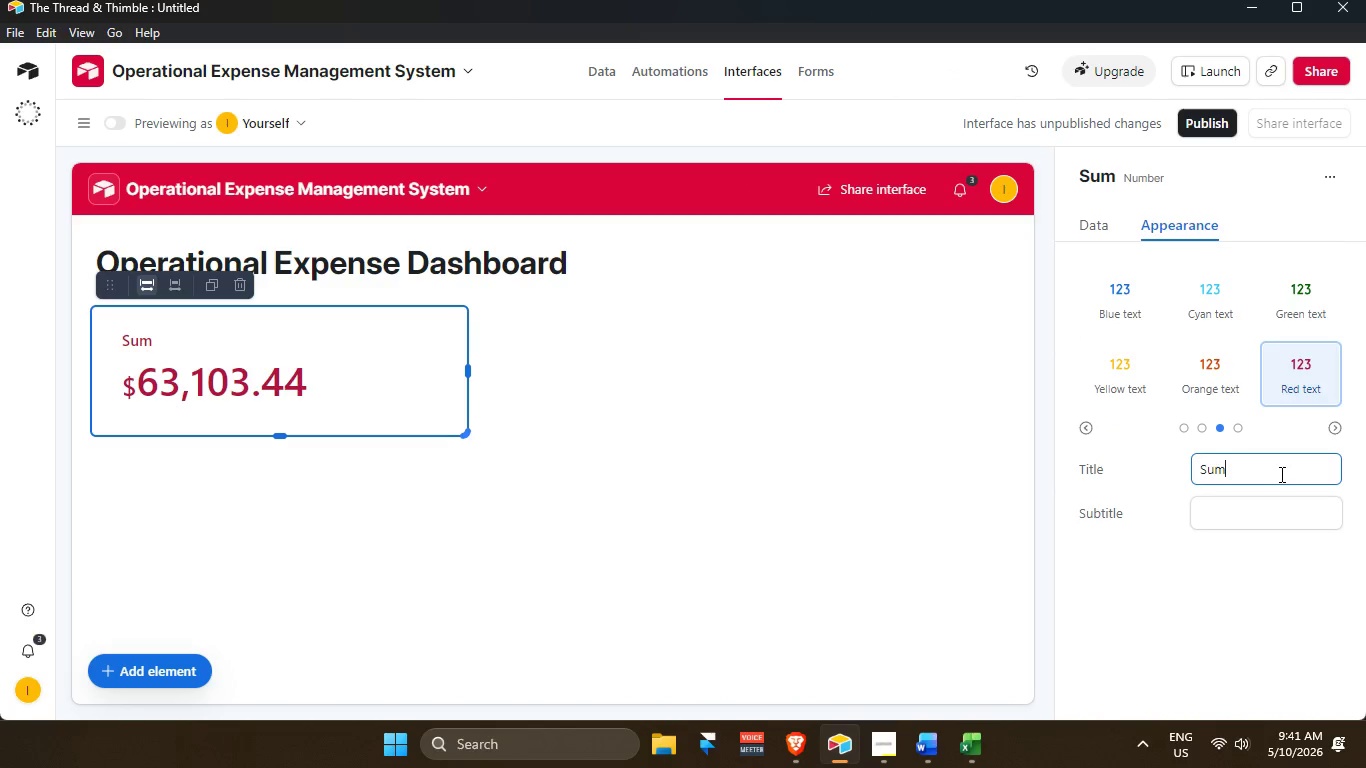 
double_click([1280, 474])
 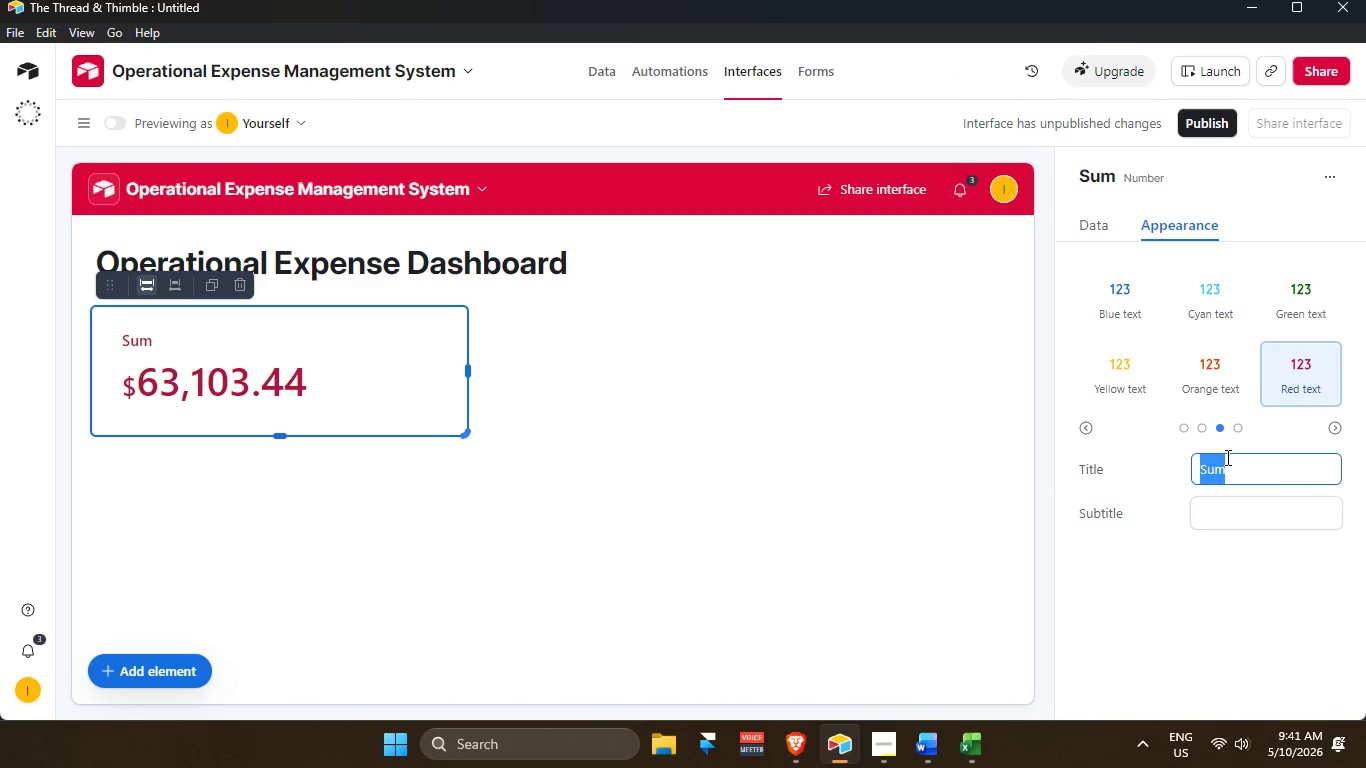 
key(Backspace)
type(Total Spend)
 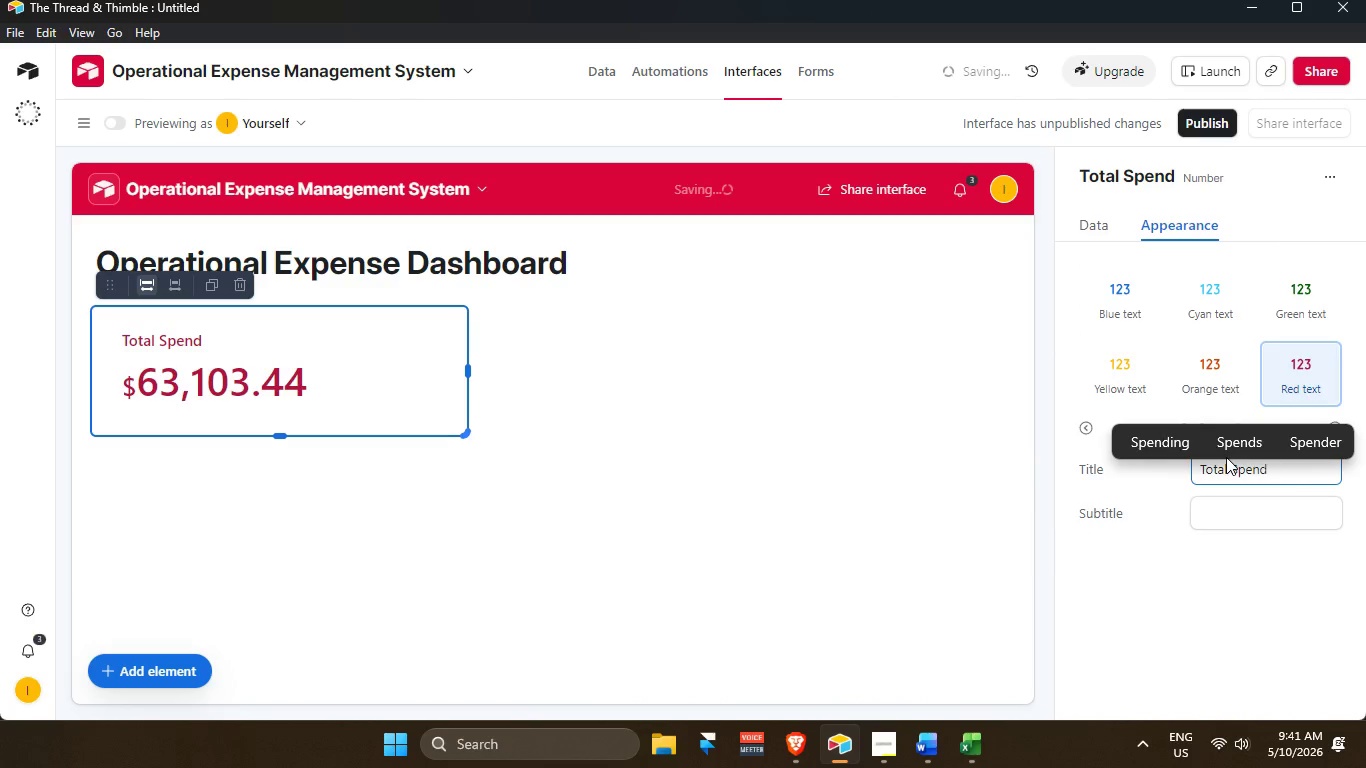 
left_click([628, 374])
 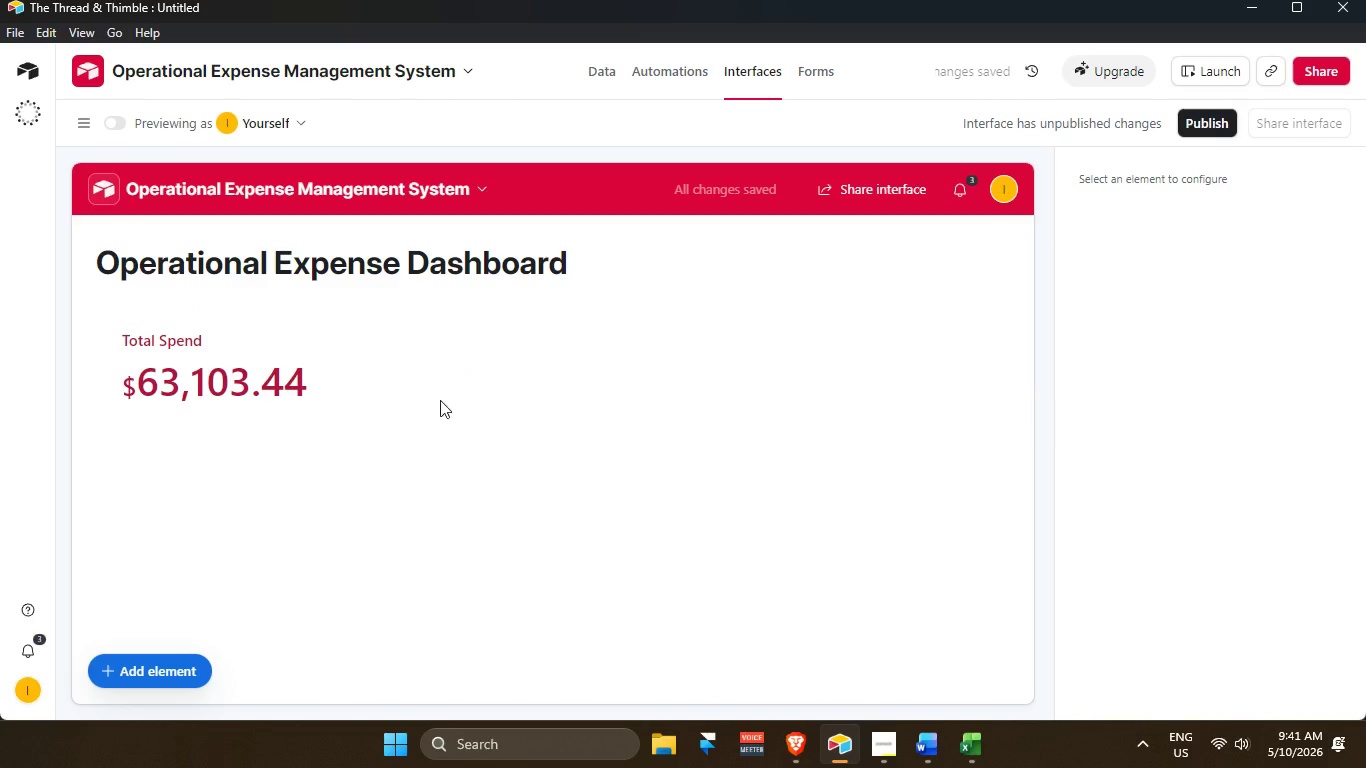 
left_click([322, 383])
 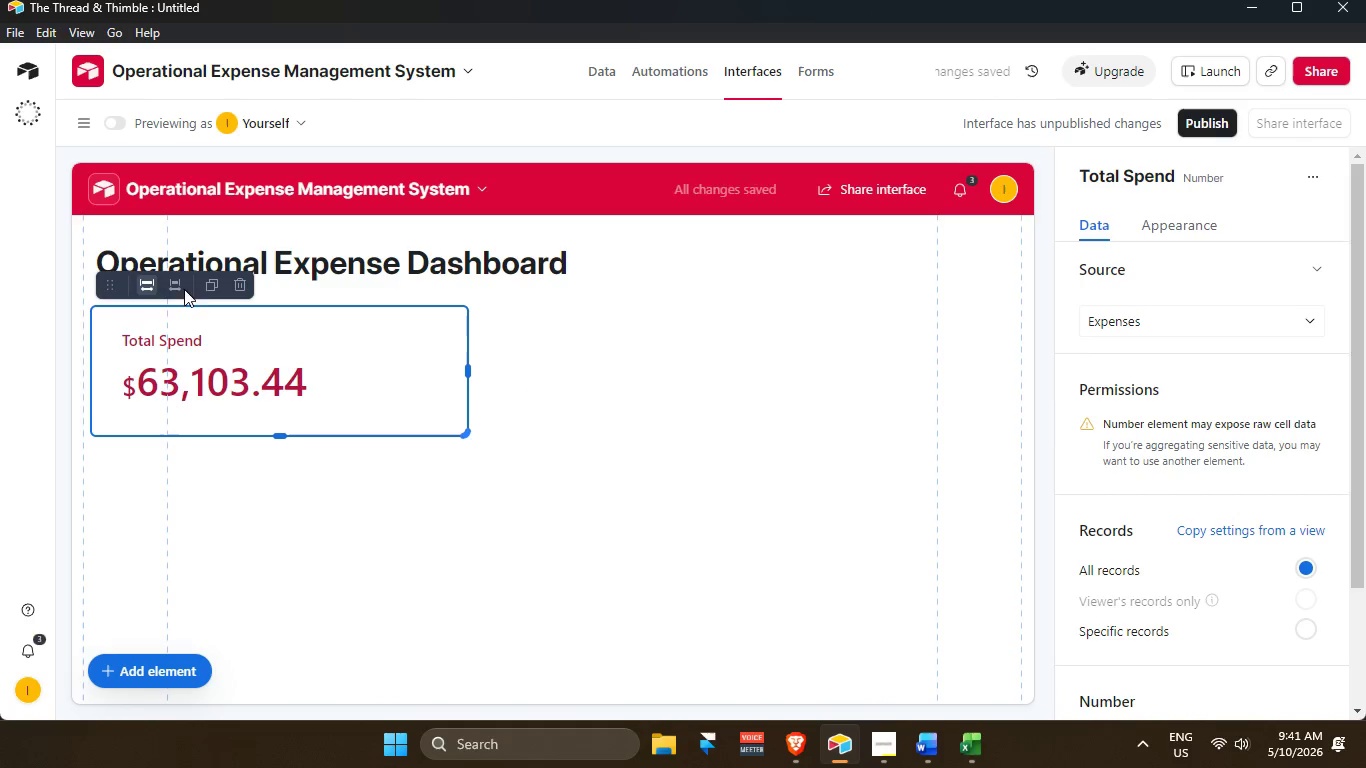 
left_click([215, 285])
 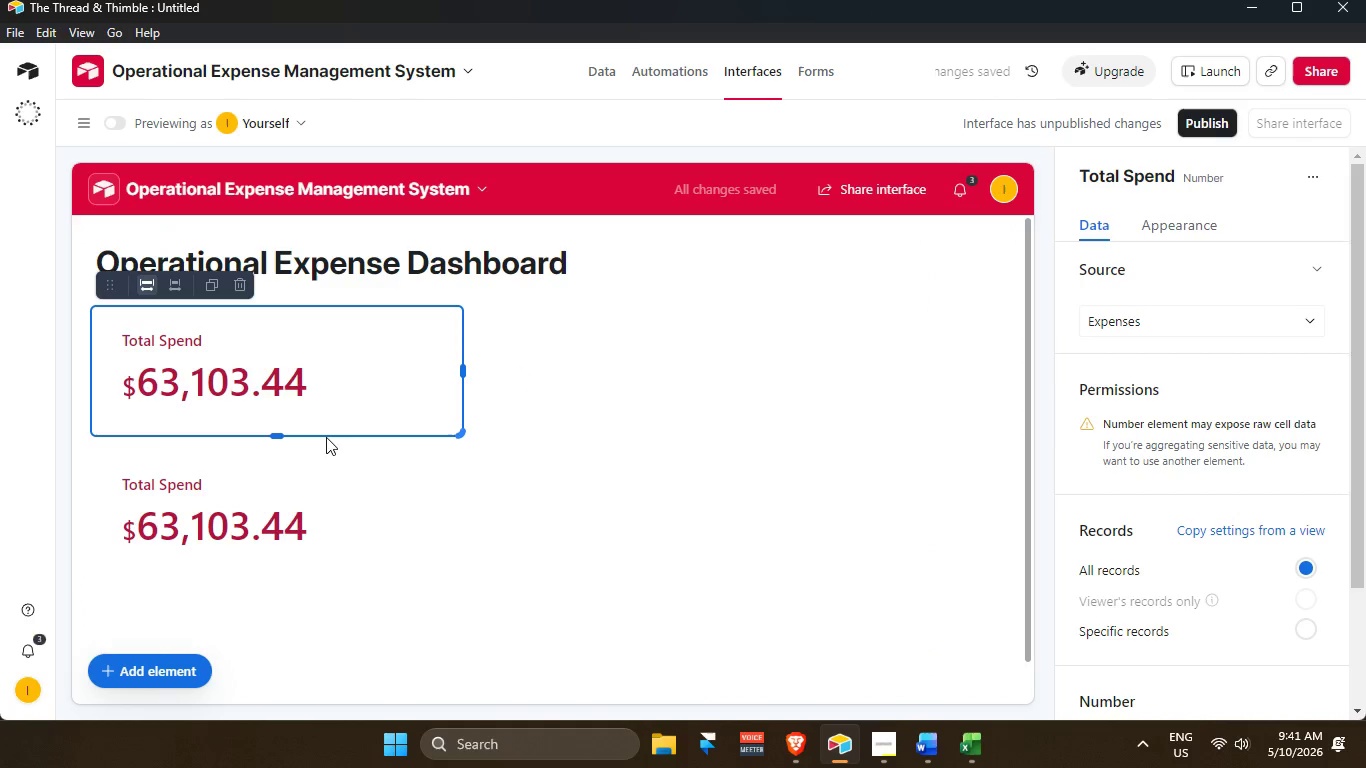 
left_click_drag(start_coordinate=[262, 521], to_coordinate=[639, 350])
 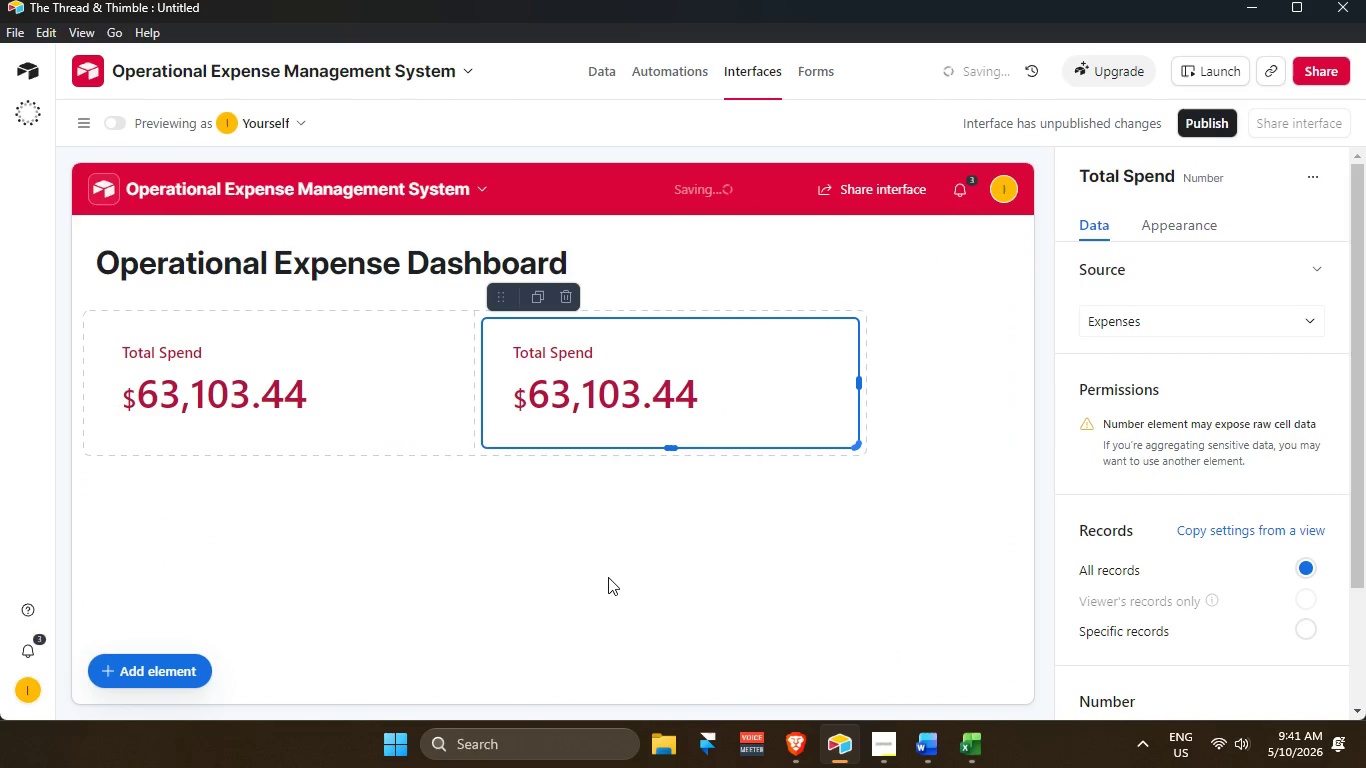 
left_click([607, 577])
 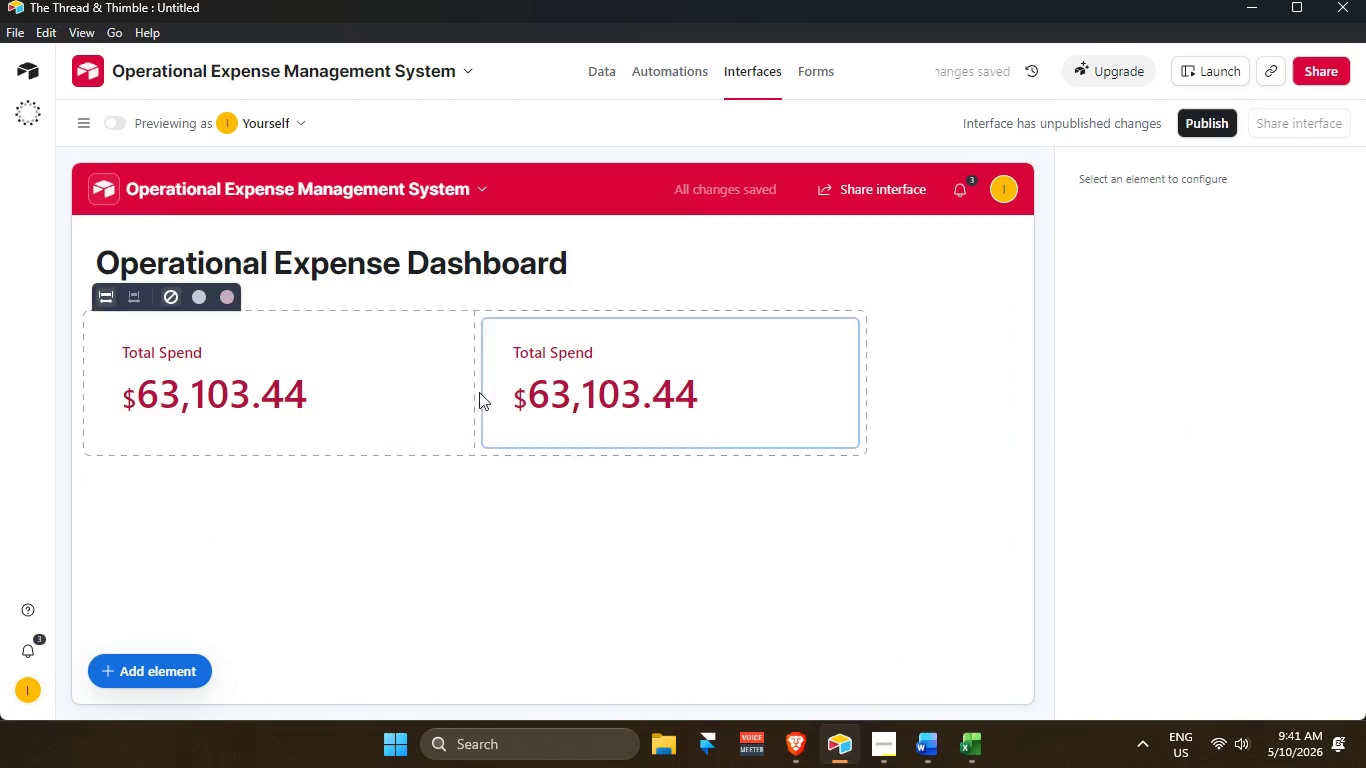 
left_click([446, 374])
 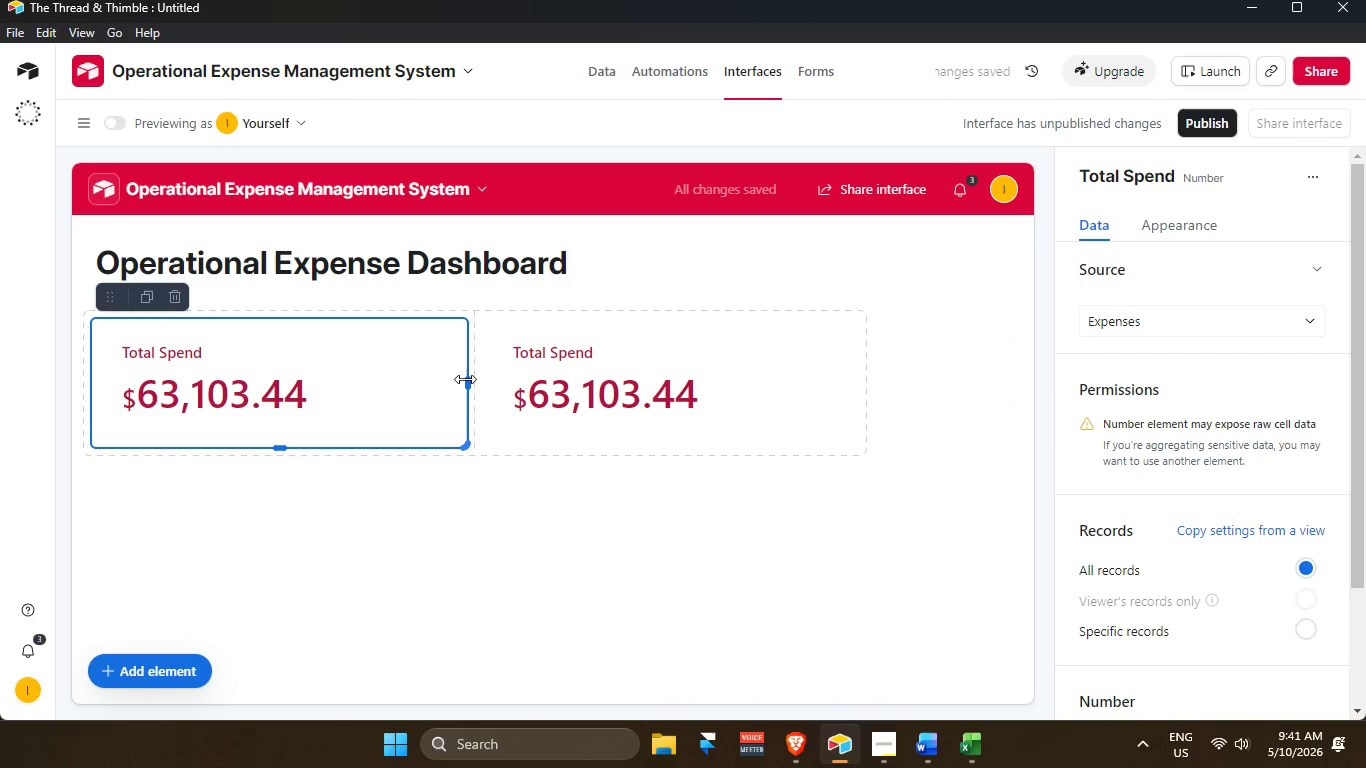 
left_click_drag(start_coordinate=[465, 379], to_coordinate=[521, 381])
 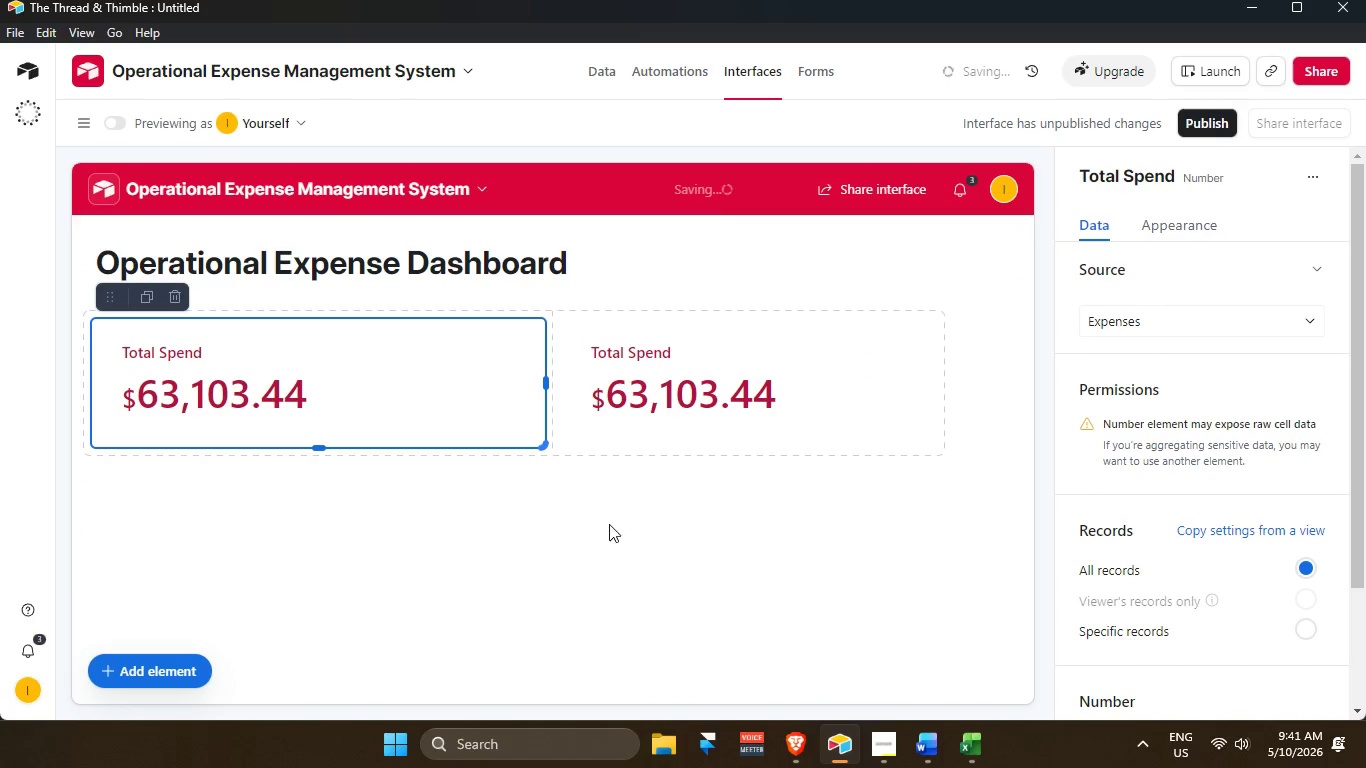 
left_click([608, 525])
 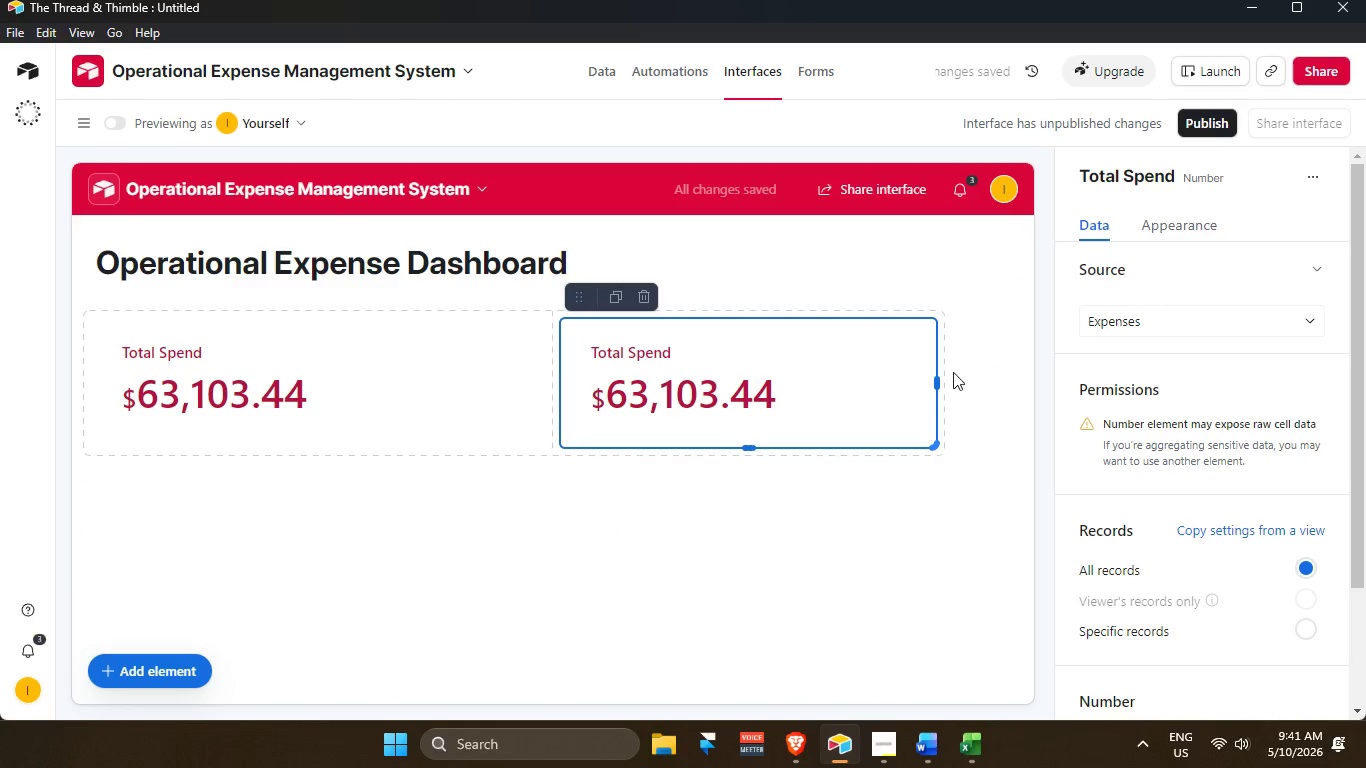 
left_click_drag(start_coordinate=[933, 381], to_coordinate=[985, 384])
 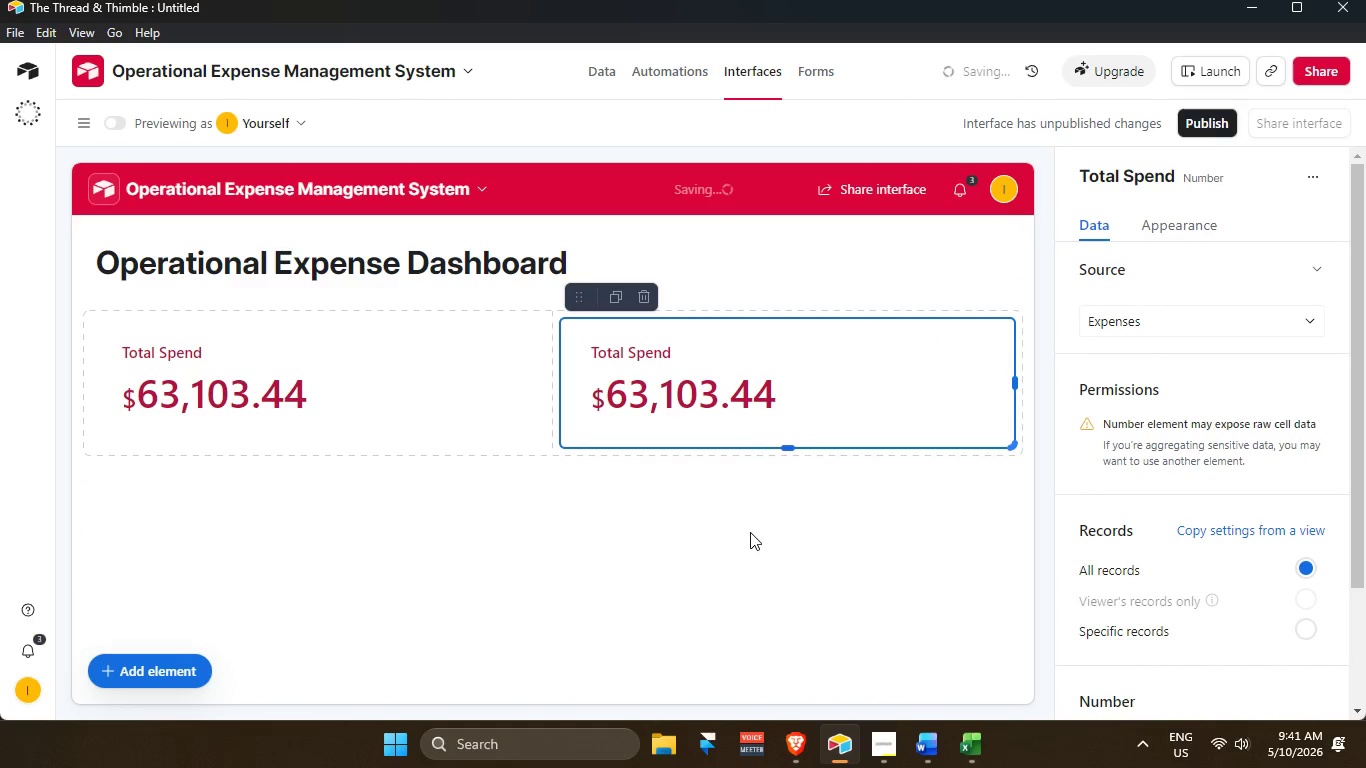 
left_click([750, 532])
 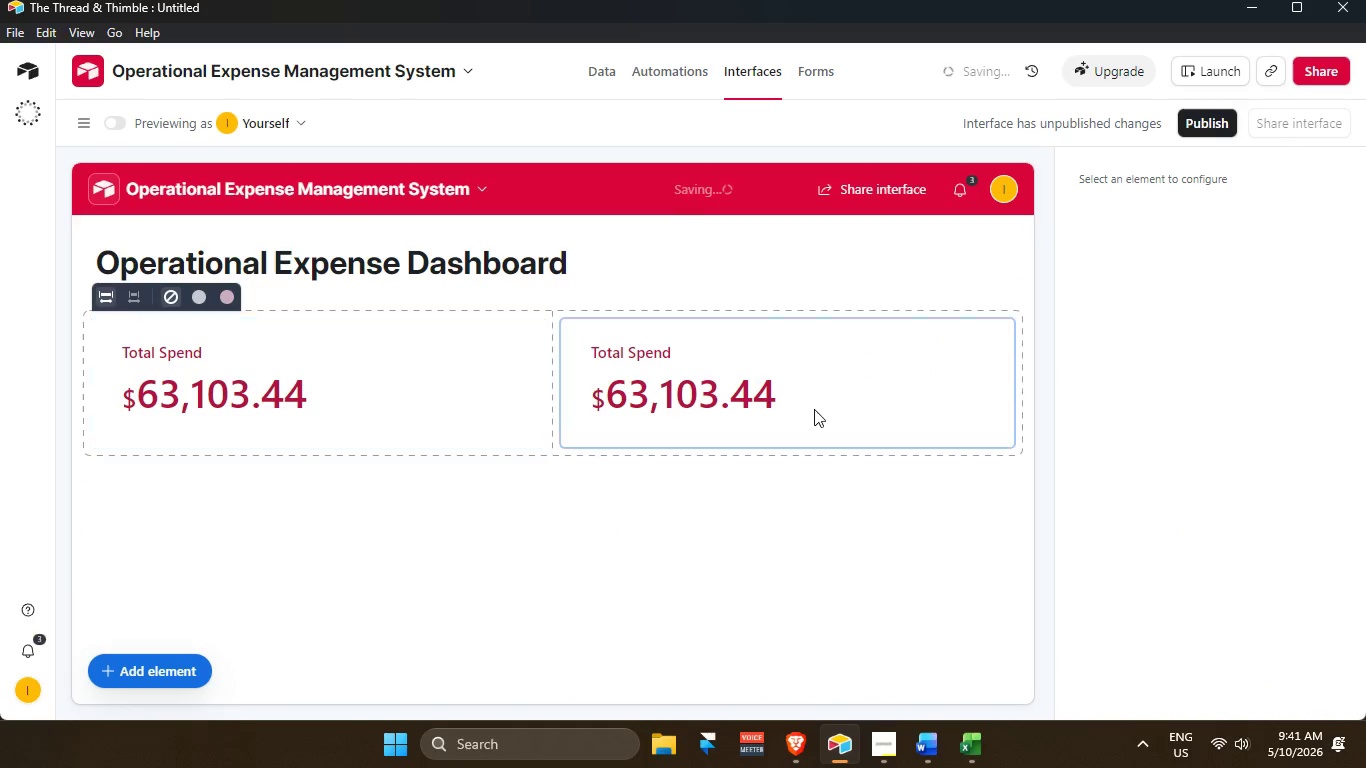 
left_click([813, 394])
 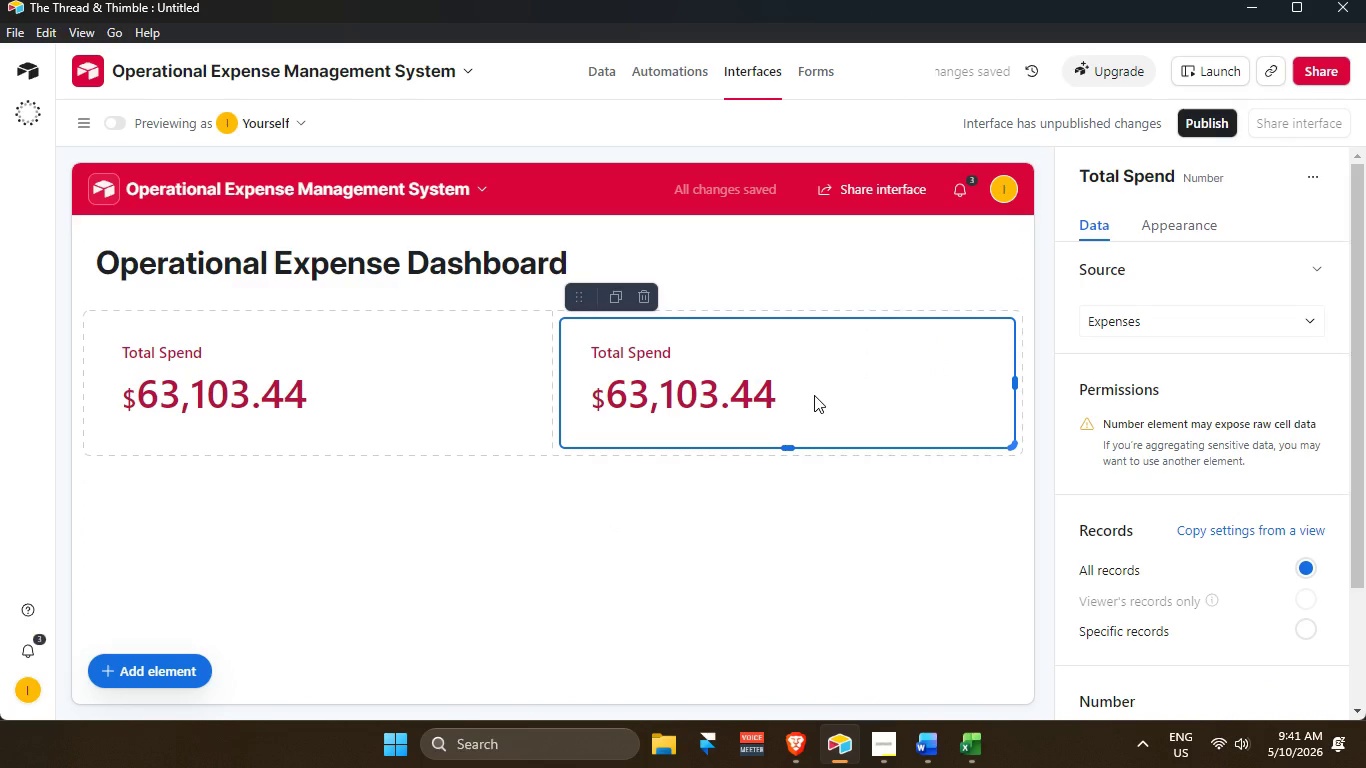 
wait(8.27)
 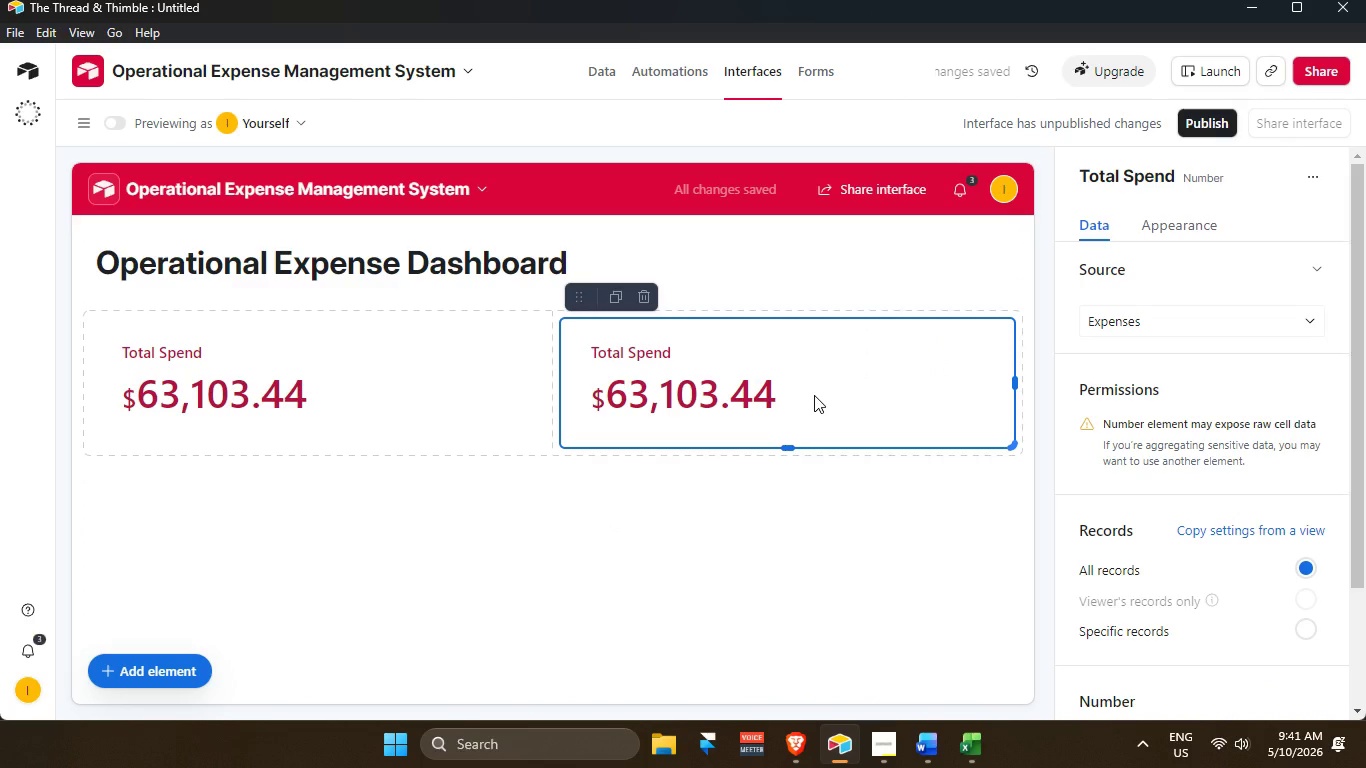 
scroll: coordinate [1230, 592], scroll_direction: down, amount: 3.0
 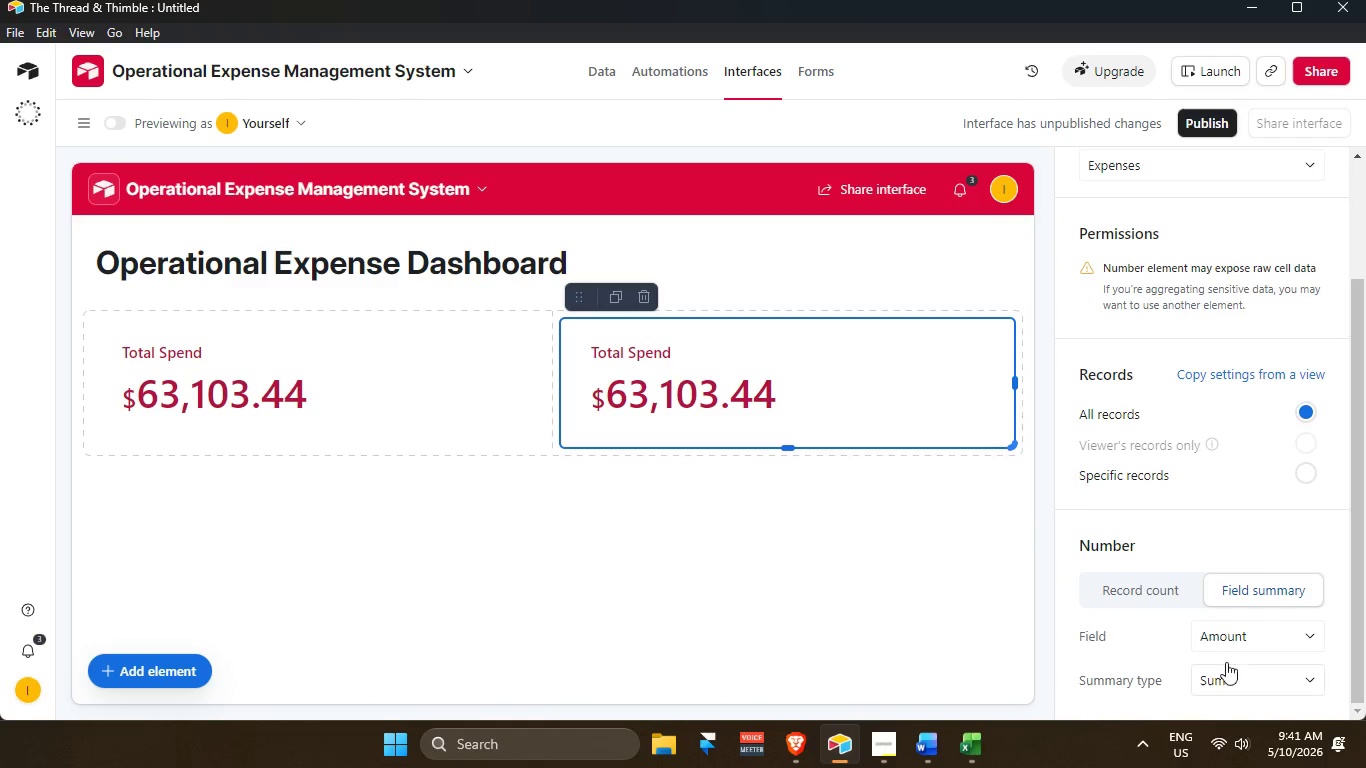 
left_click([1239, 638])
 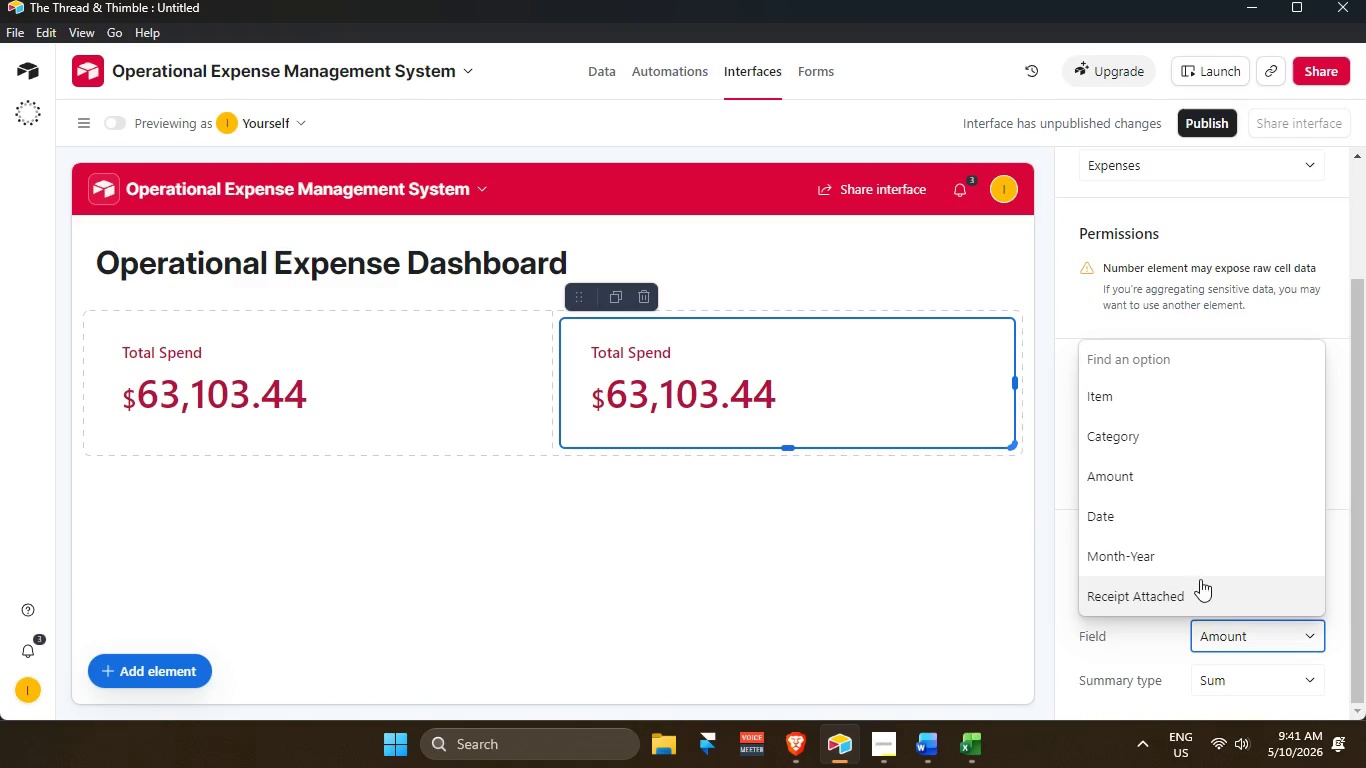 
scroll: coordinate [1191, 571], scroll_direction: down, amount: 4.0
 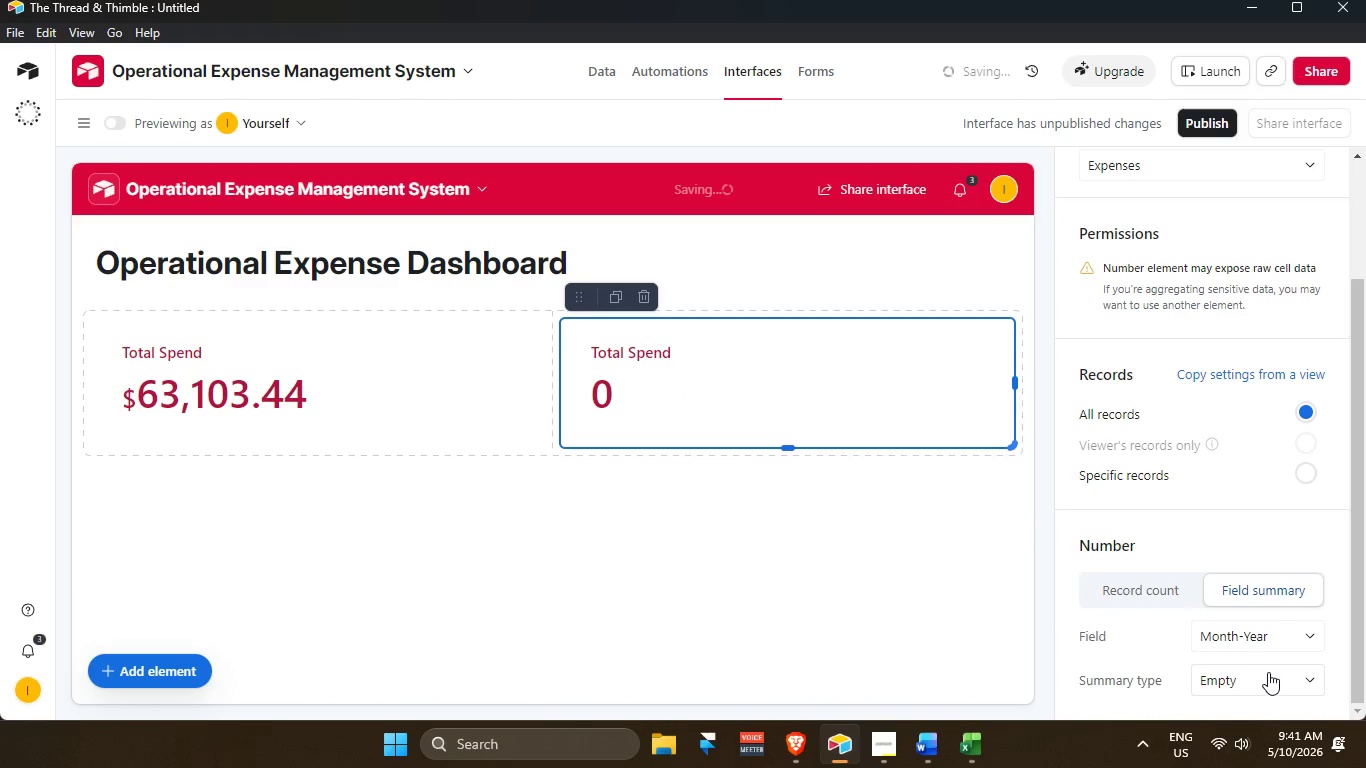 
left_click([1266, 673])
 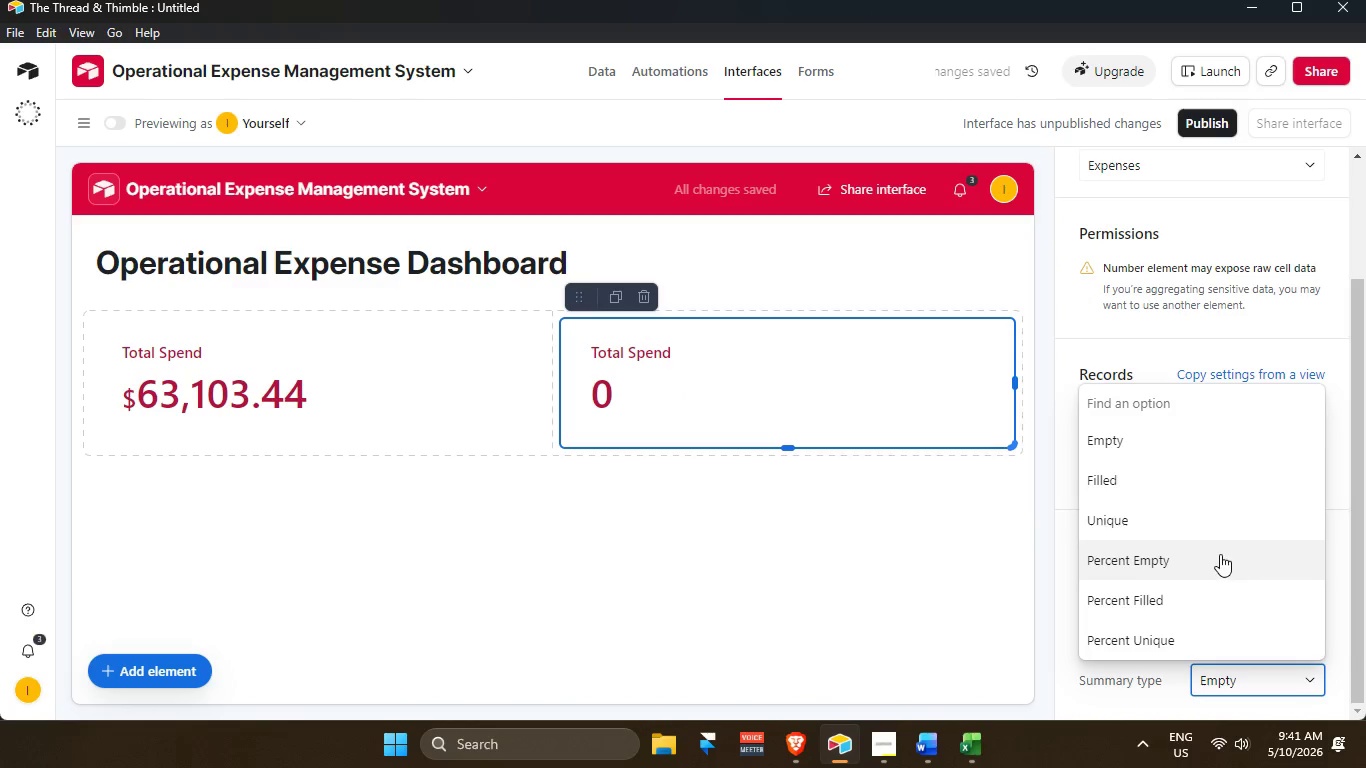 
scroll: coordinate [1189, 501], scroll_direction: down, amount: 3.0
 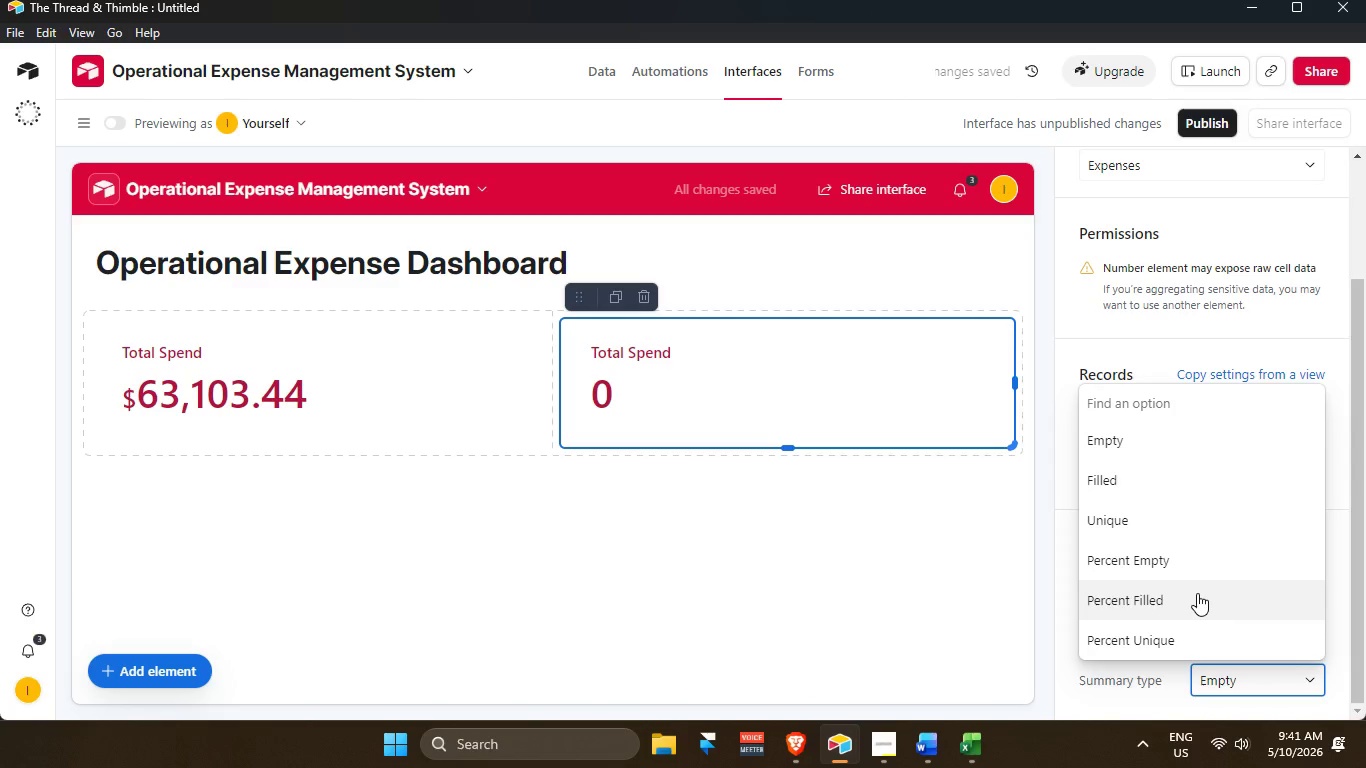 
left_click([859, 533])
 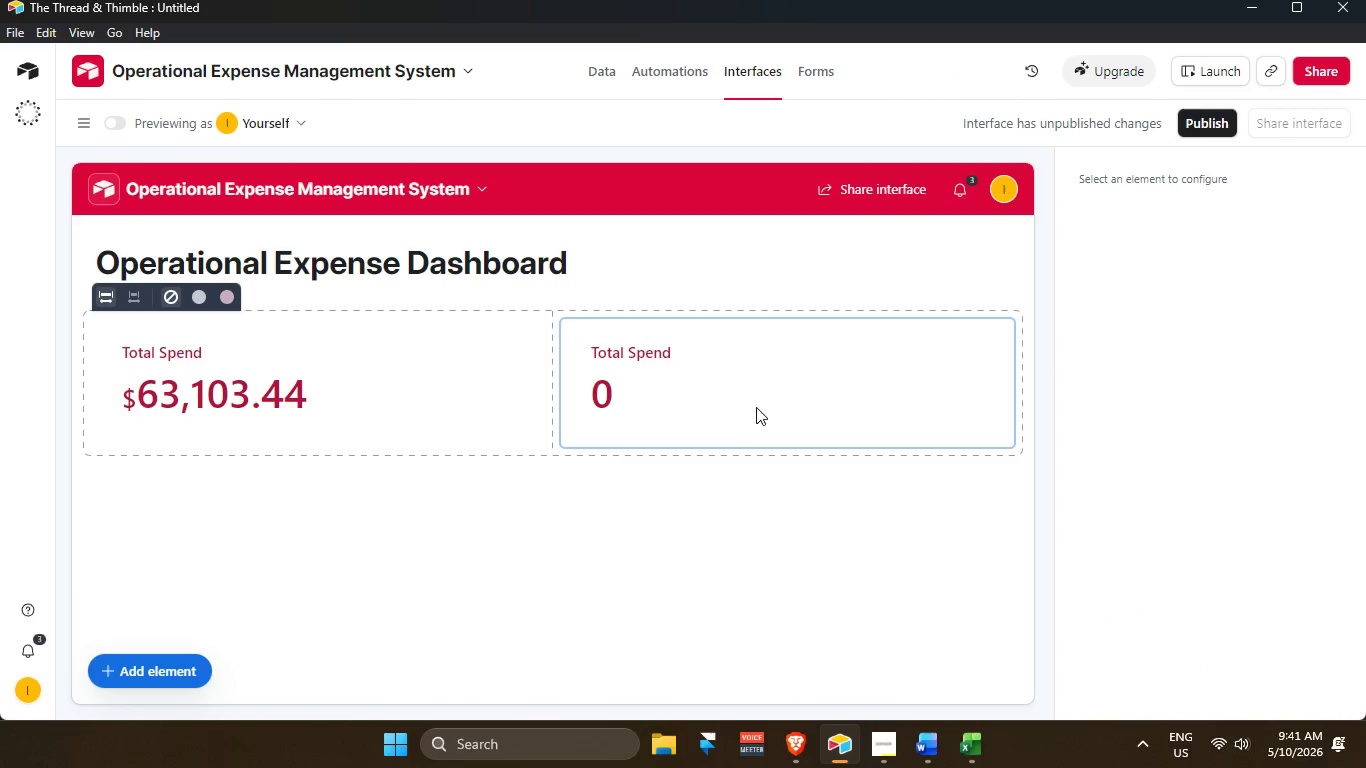 
left_click([748, 400])
 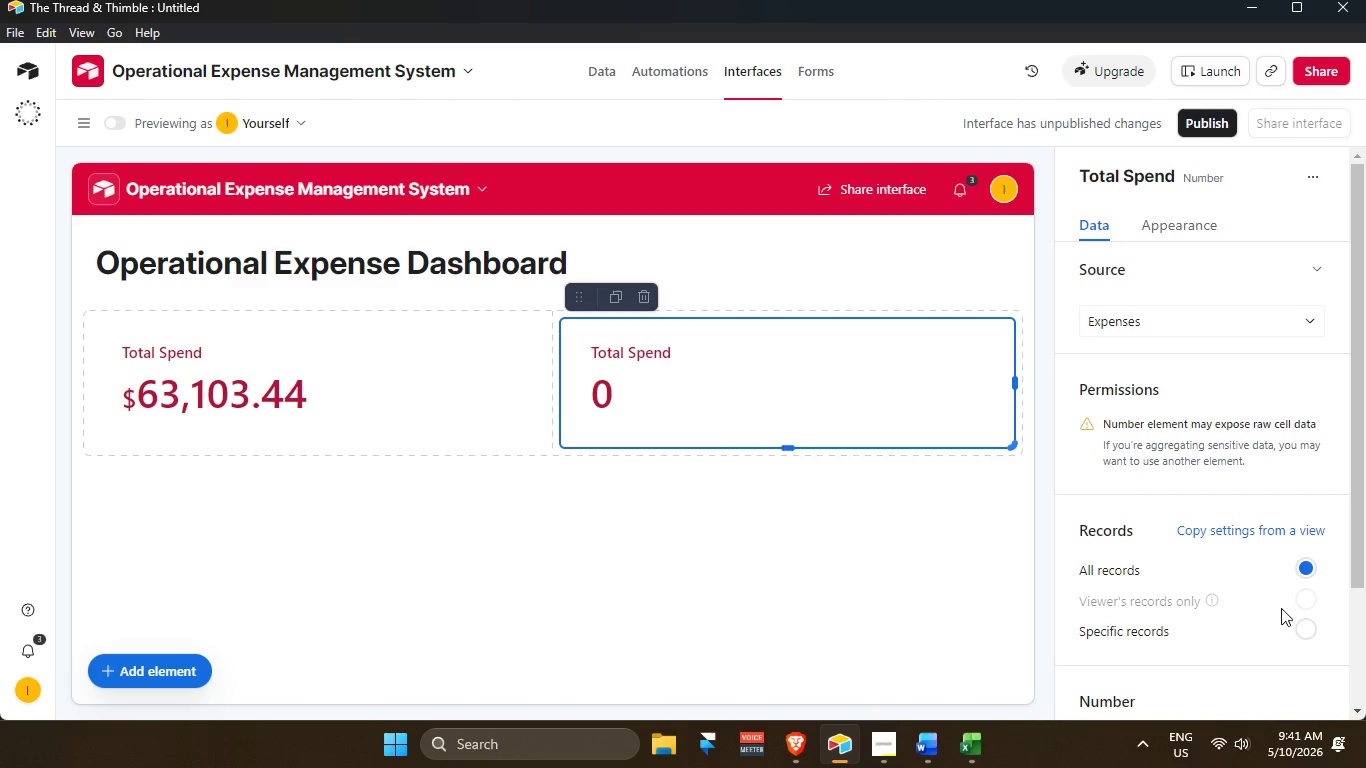 
scroll: coordinate [1250, 606], scroll_direction: down, amount: 17.0
 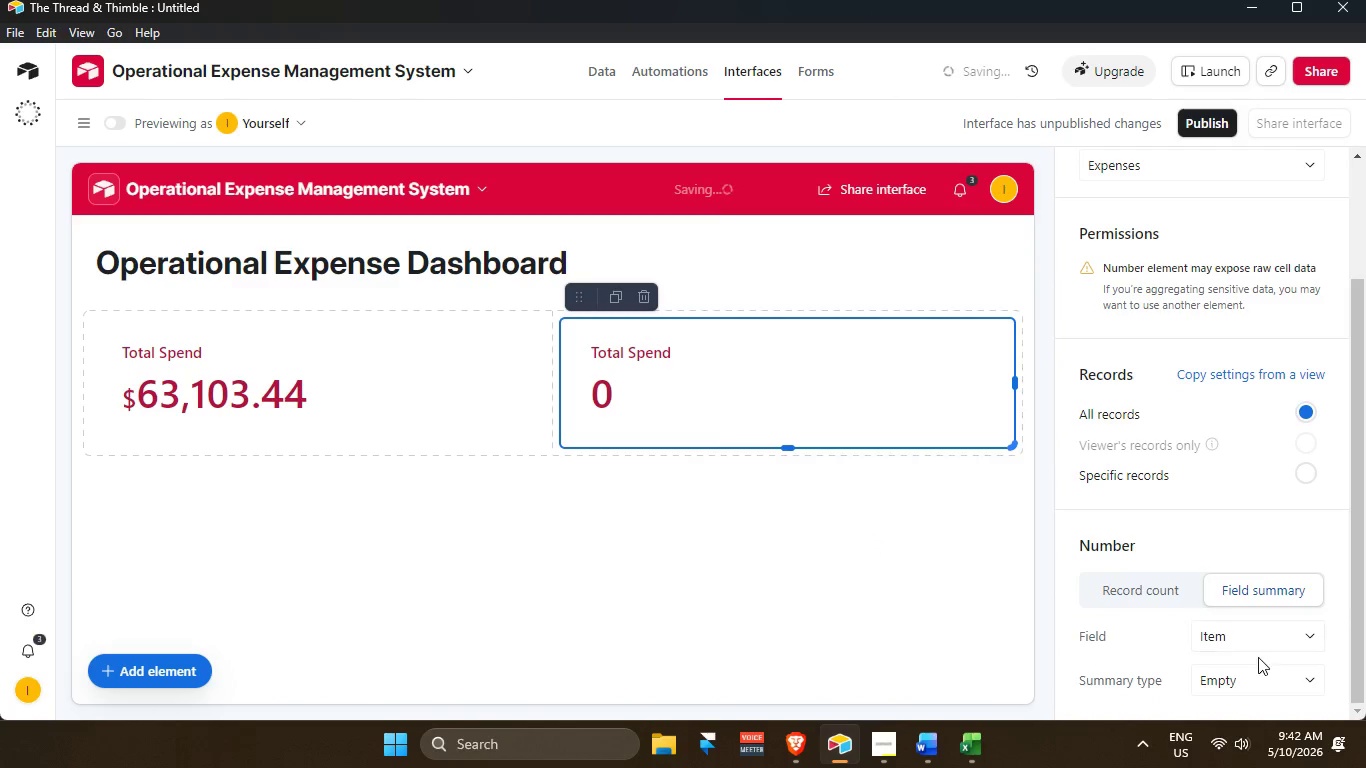 
left_click([1253, 632])
 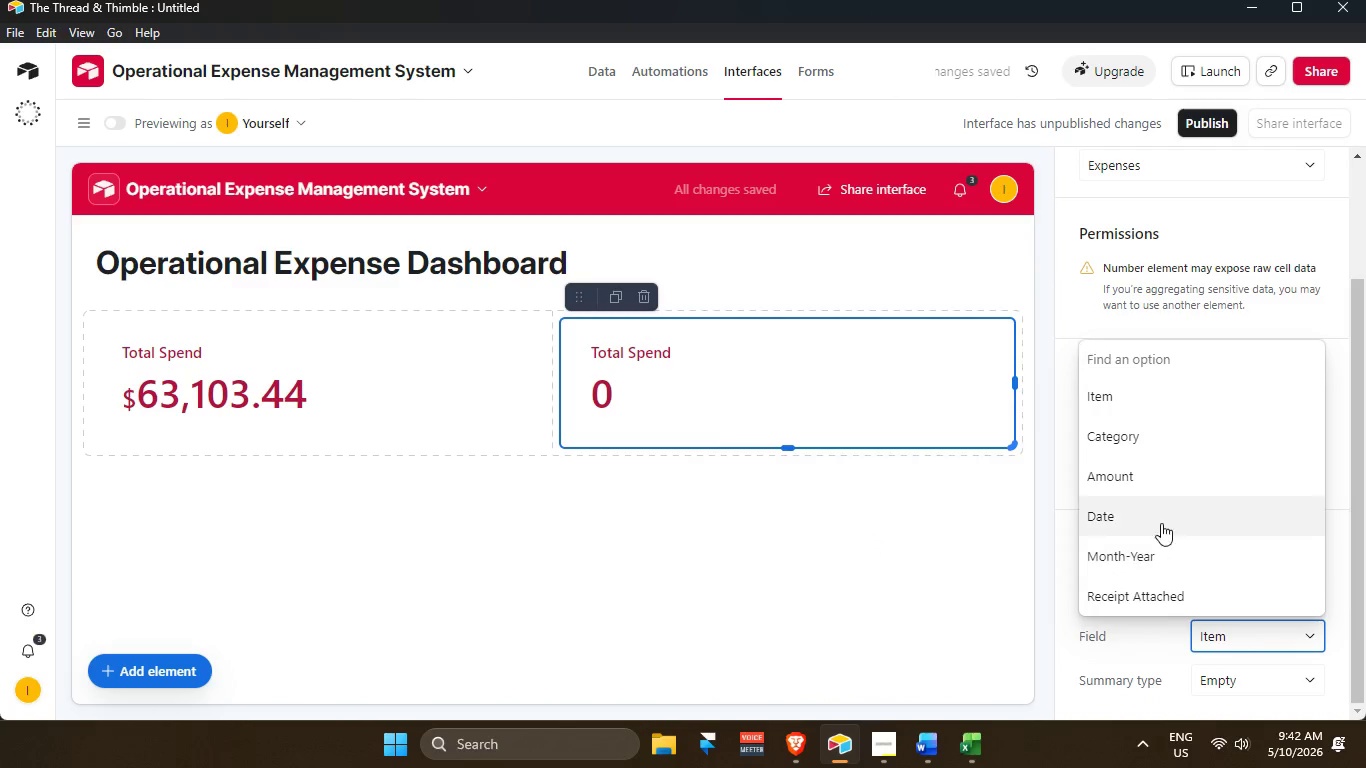 
left_click([1163, 470])
 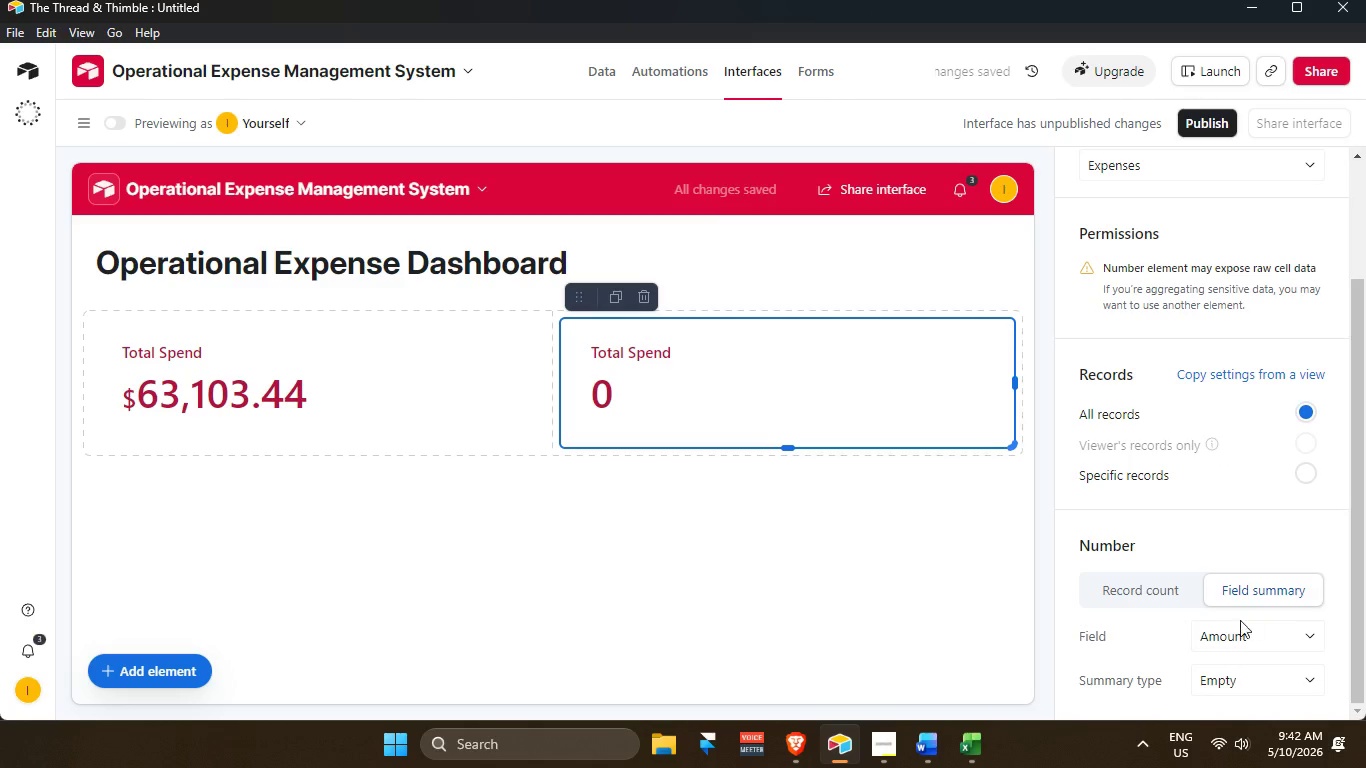 
scroll: coordinate [1236, 652], scroll_direction: down, amount: 3.0
 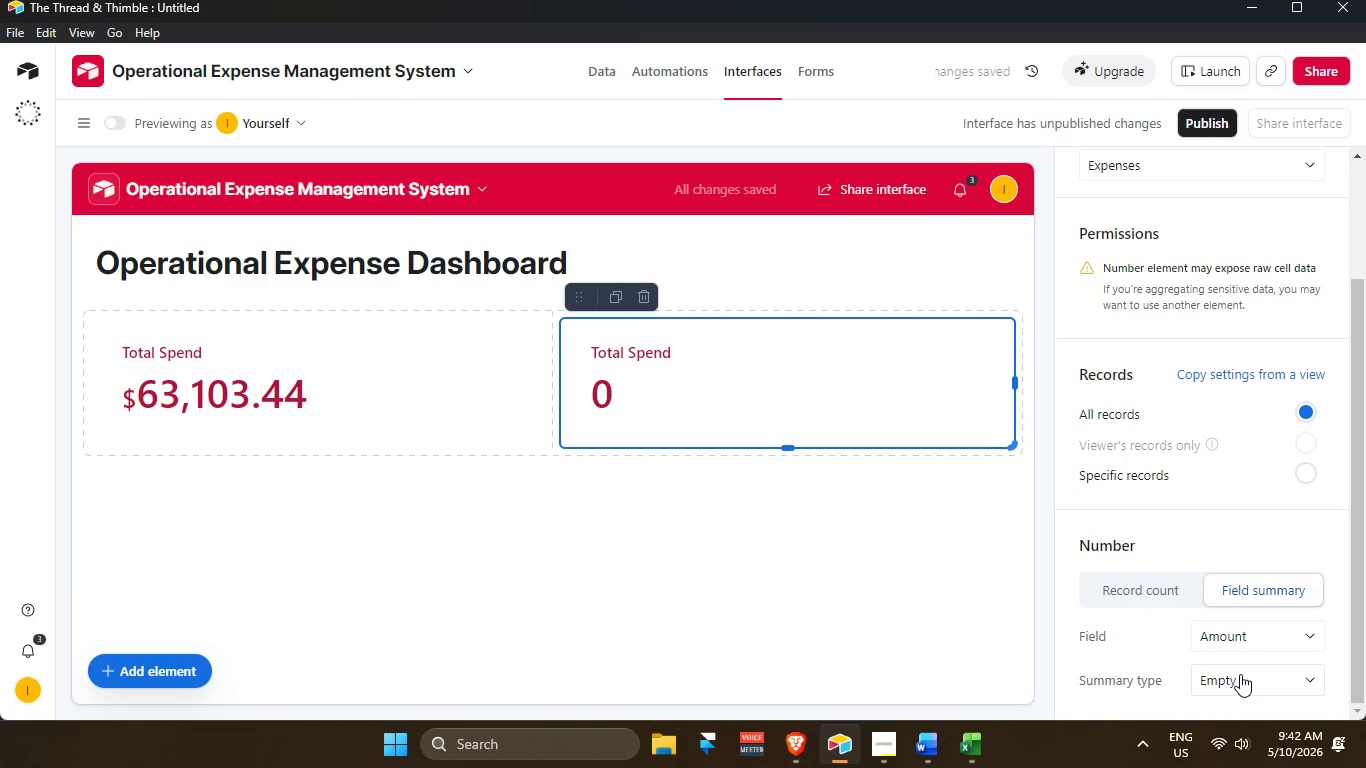 
left_click([1240, 674])
 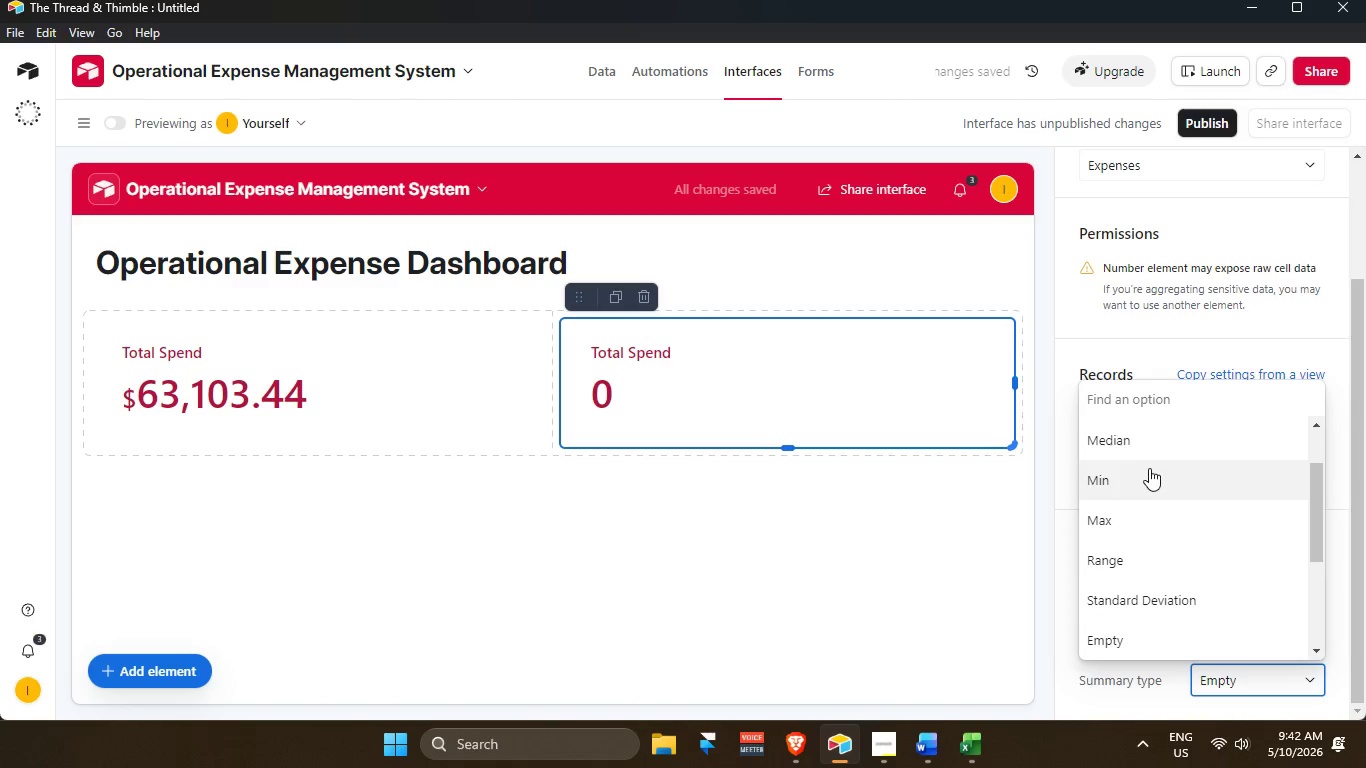 
scroll: coordinate [1143, 515], scroll_direction: up, amount: 4.0
 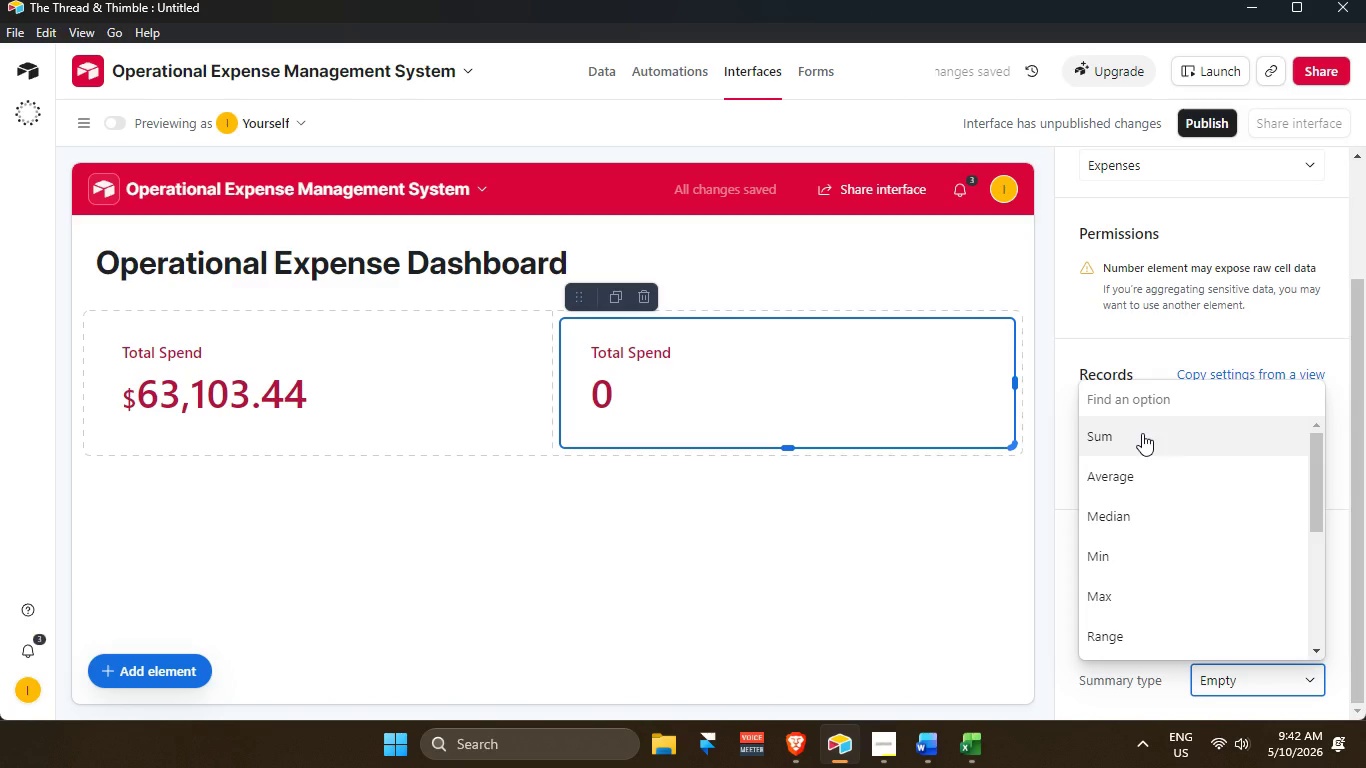 
scroll: coordinate [1223, 599], scroll_direction: down, amount: 4.0
 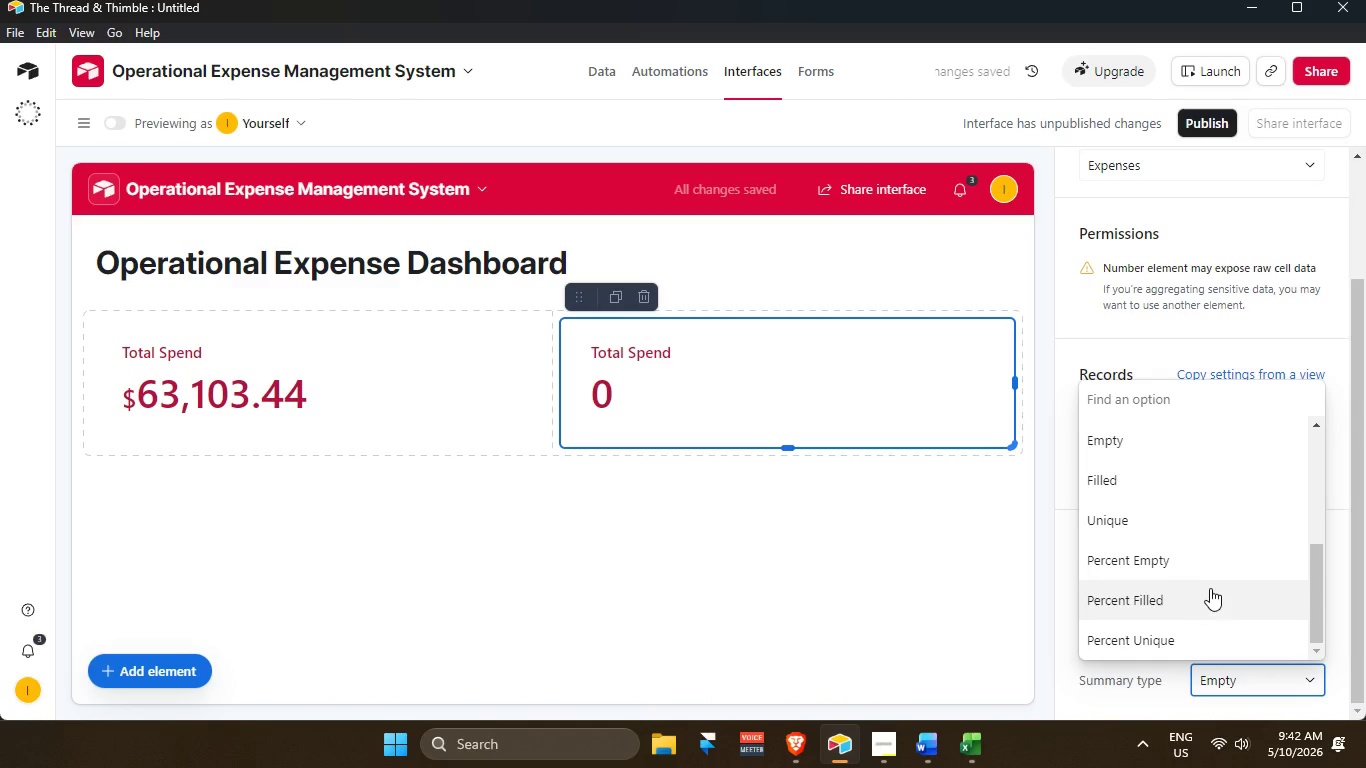 
left_click([1195, 441])
 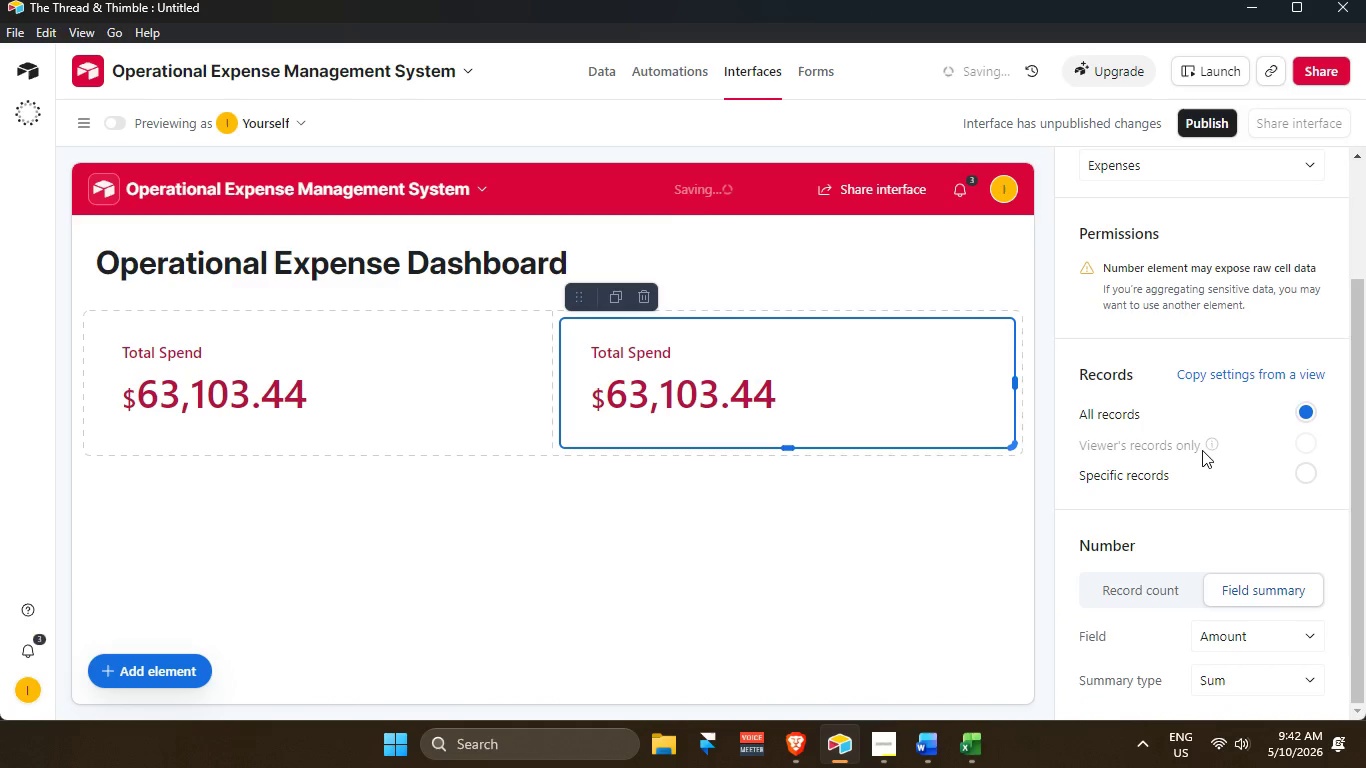 
scroll: coordinate [1195, 479], scroll_direction: up, amount: 4.0
 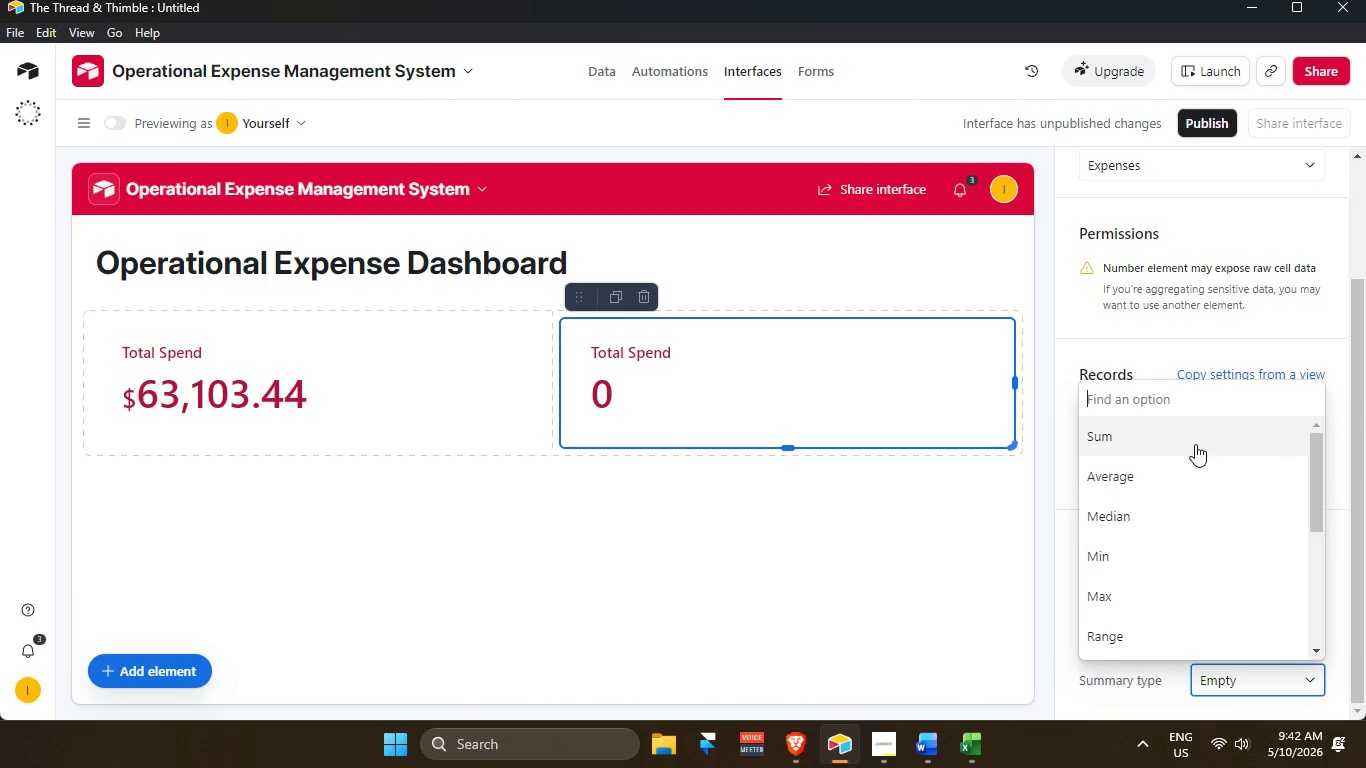 
scroll: coordinate [1207, 462], scroll_direction: down, amount: 1.0
 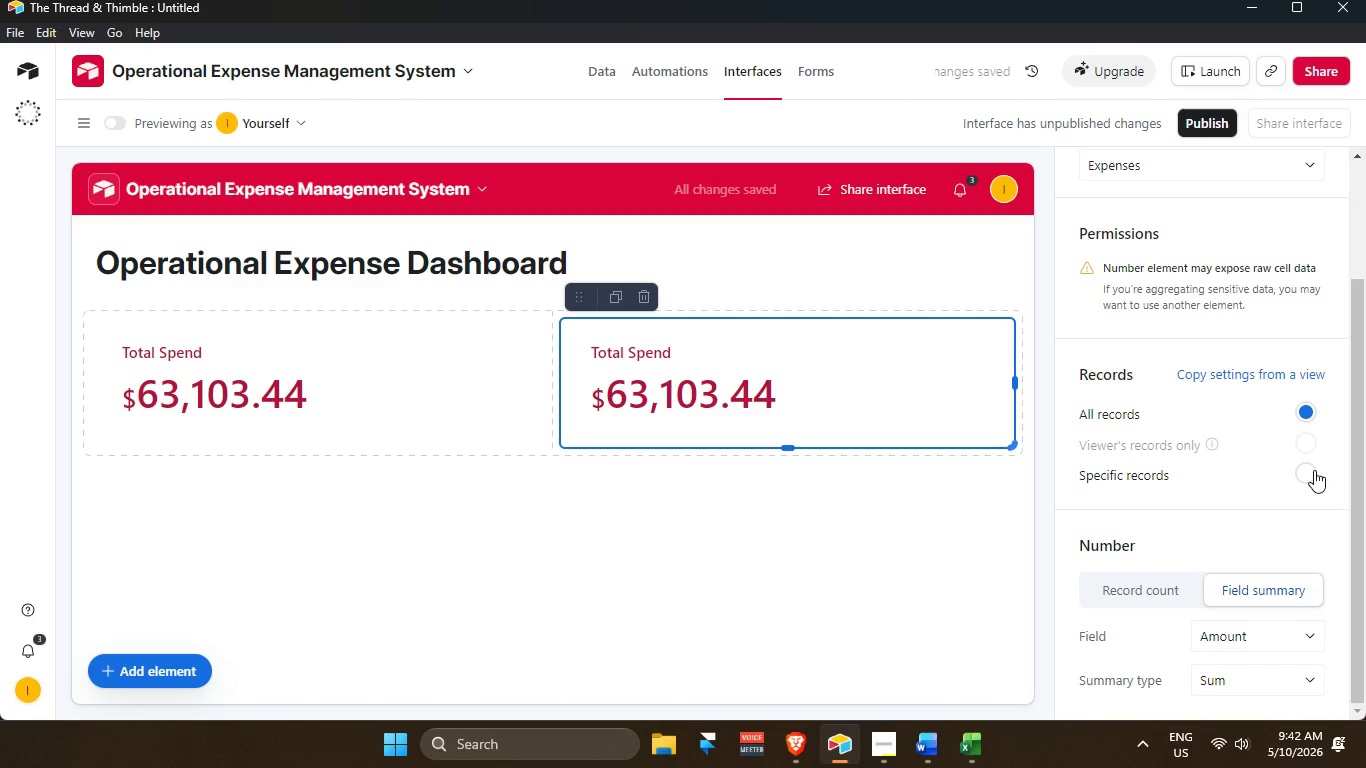 
left_click([1314, 470])
 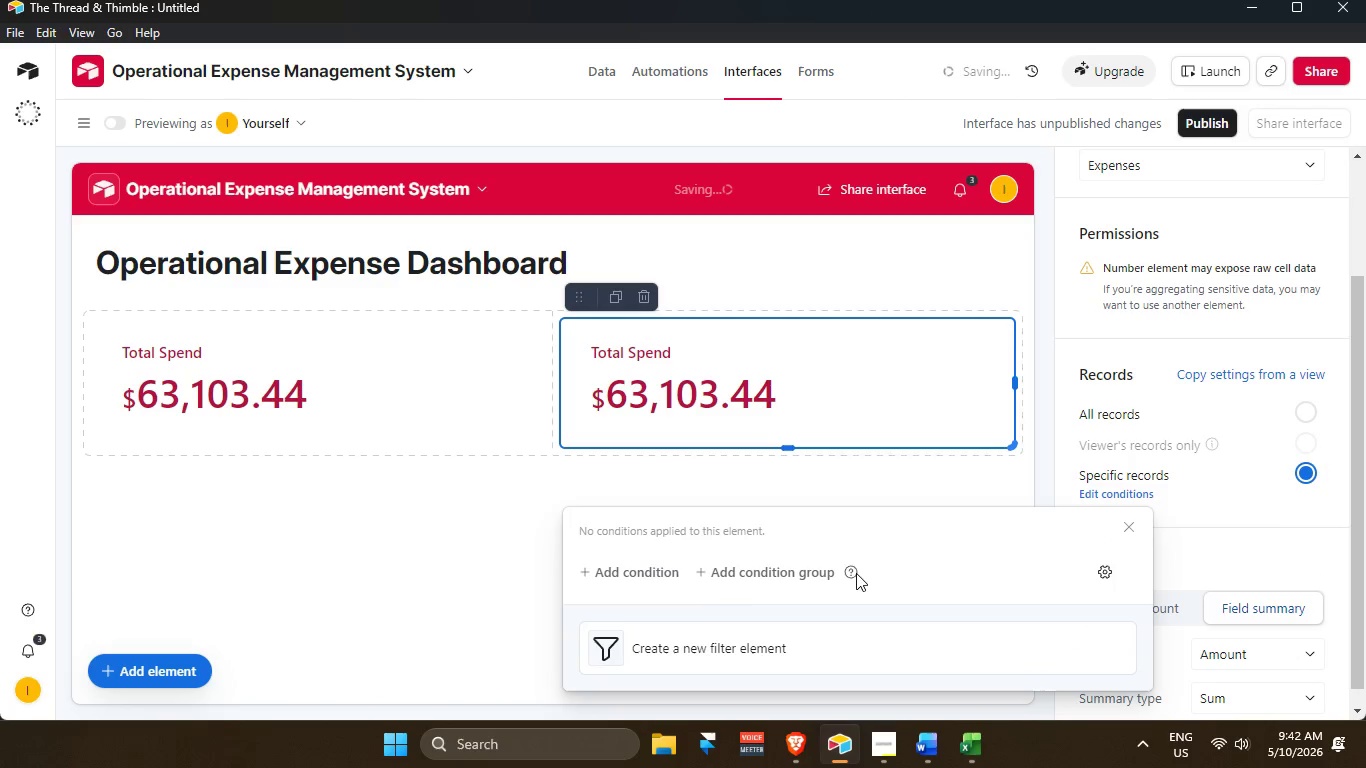 
left_click([652, 567])
 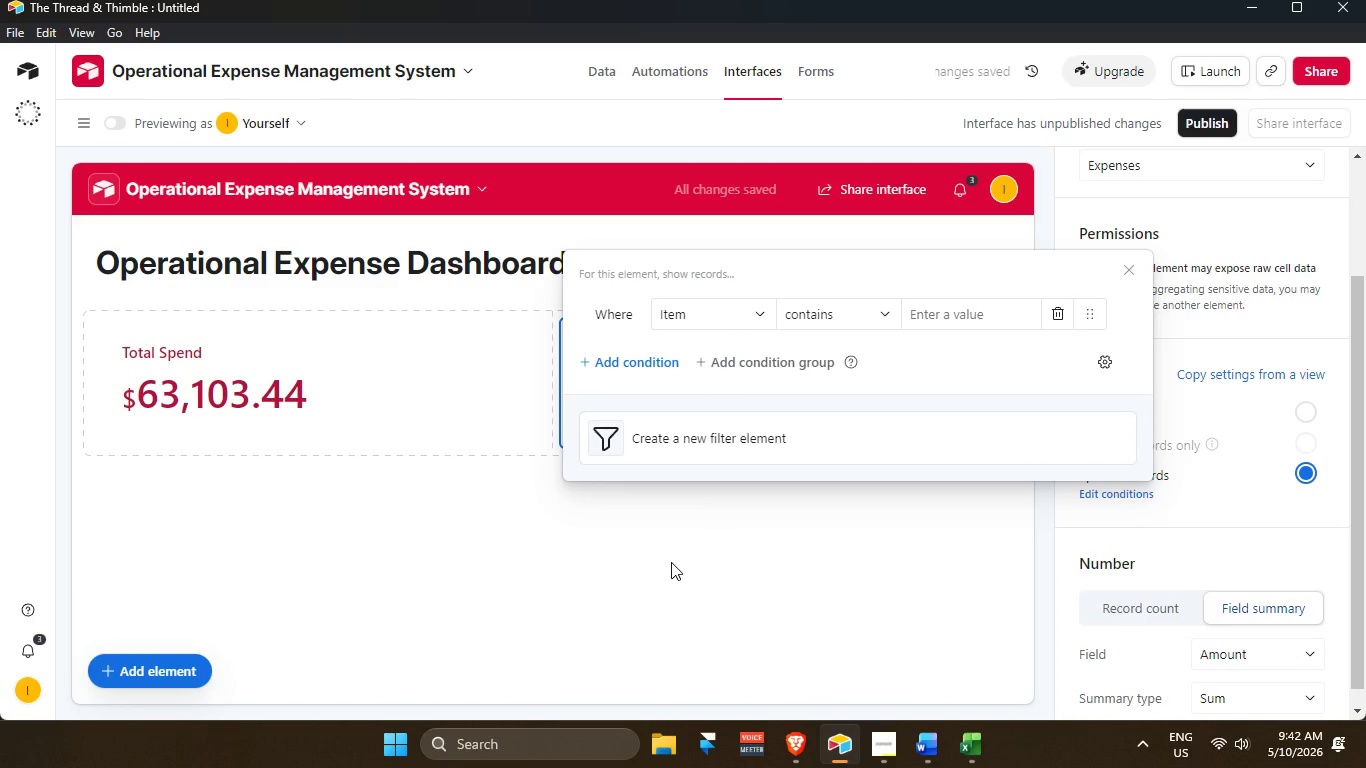 
wait(5.72)
 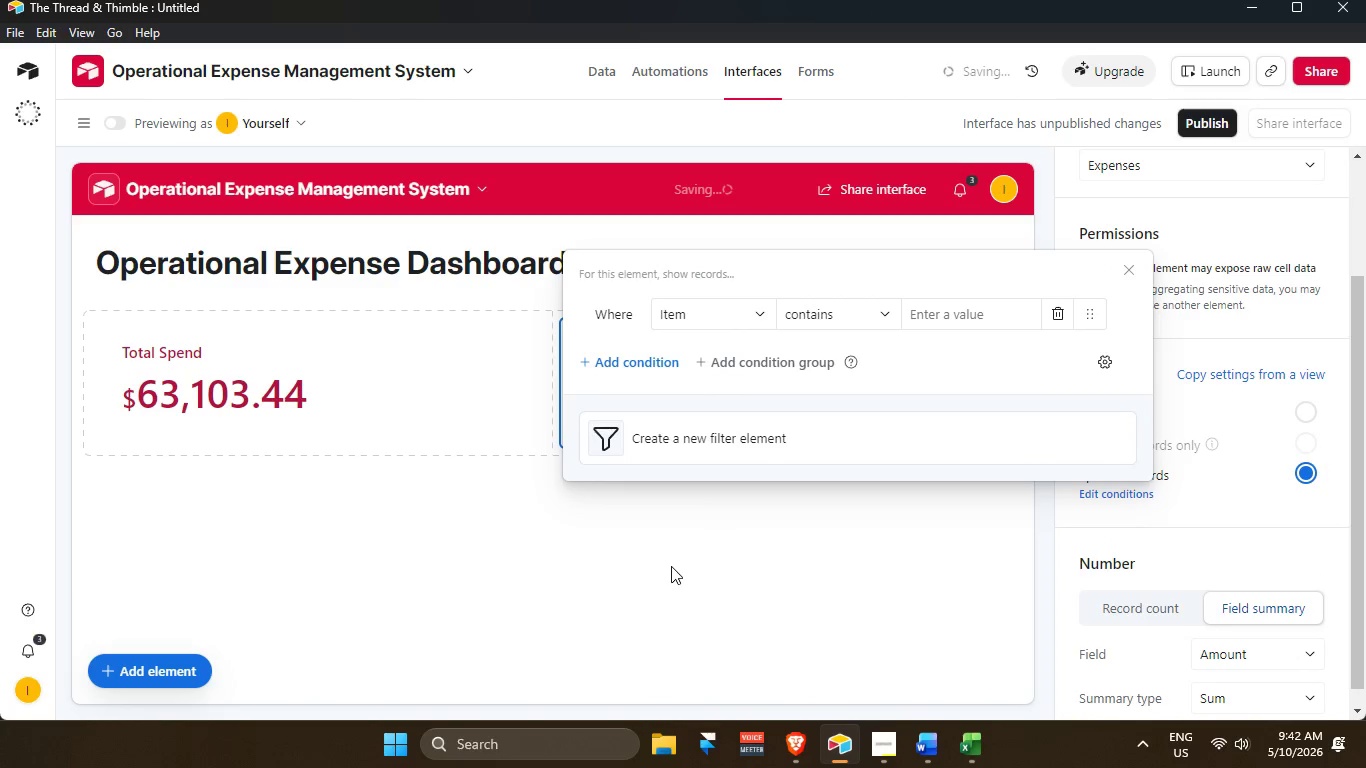 
left_click([764, 317])
 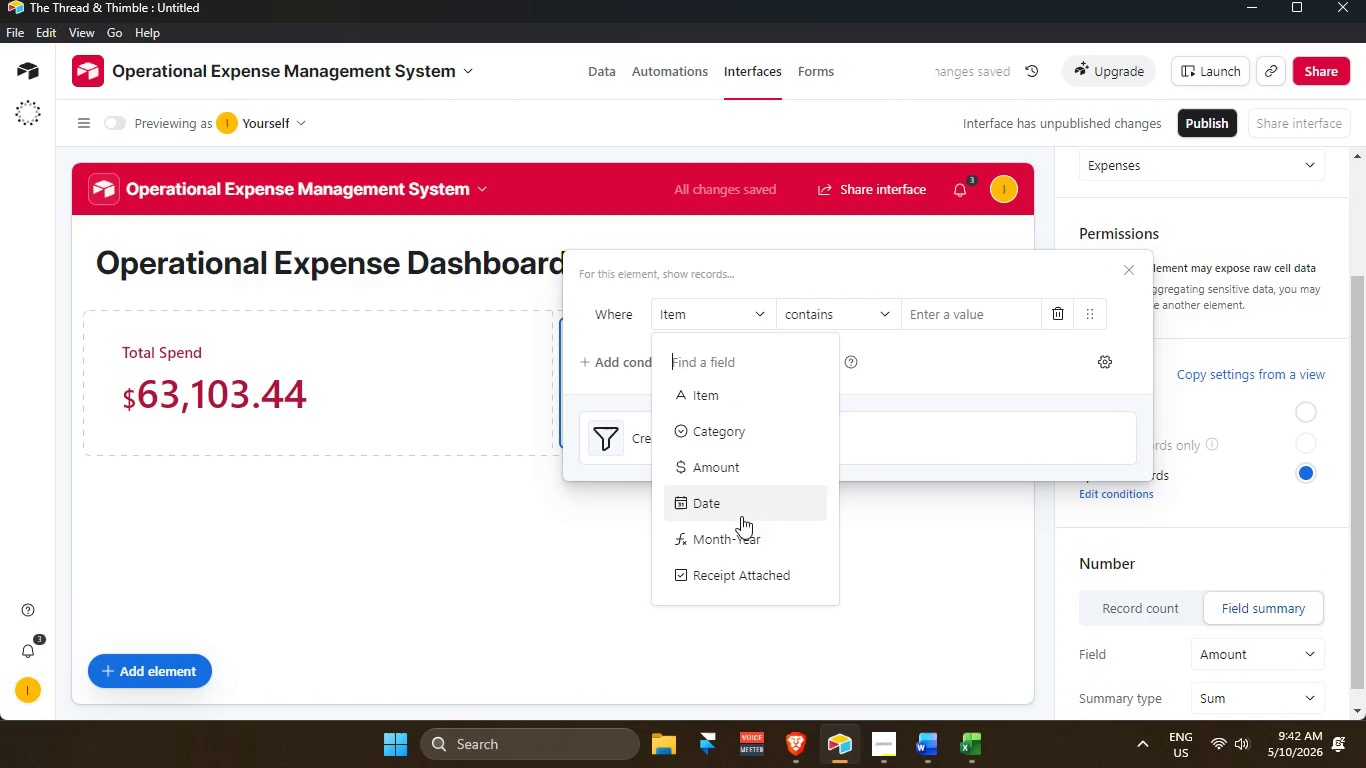 
scroll: coordinate [737, 544], scroll_direction: down, amount: 4.0
 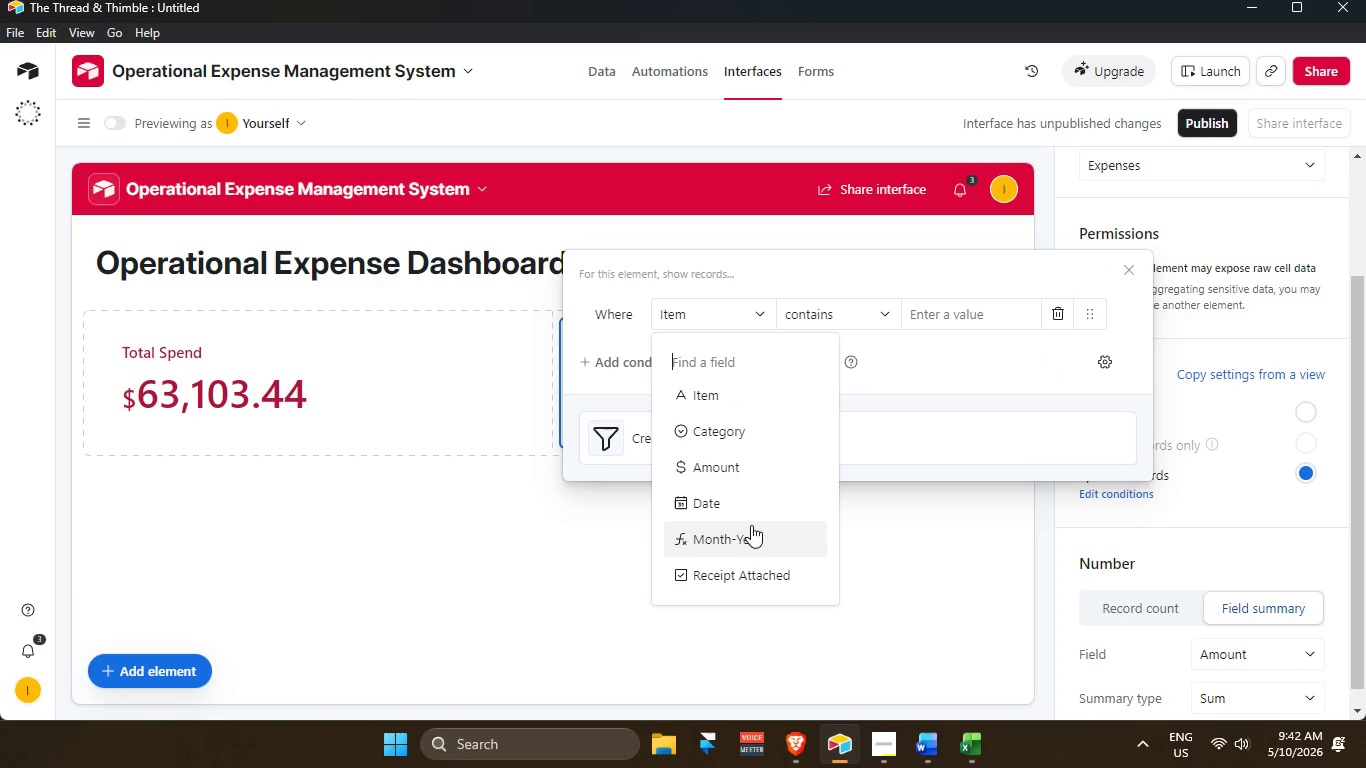 
left_click([751, 525])
 